 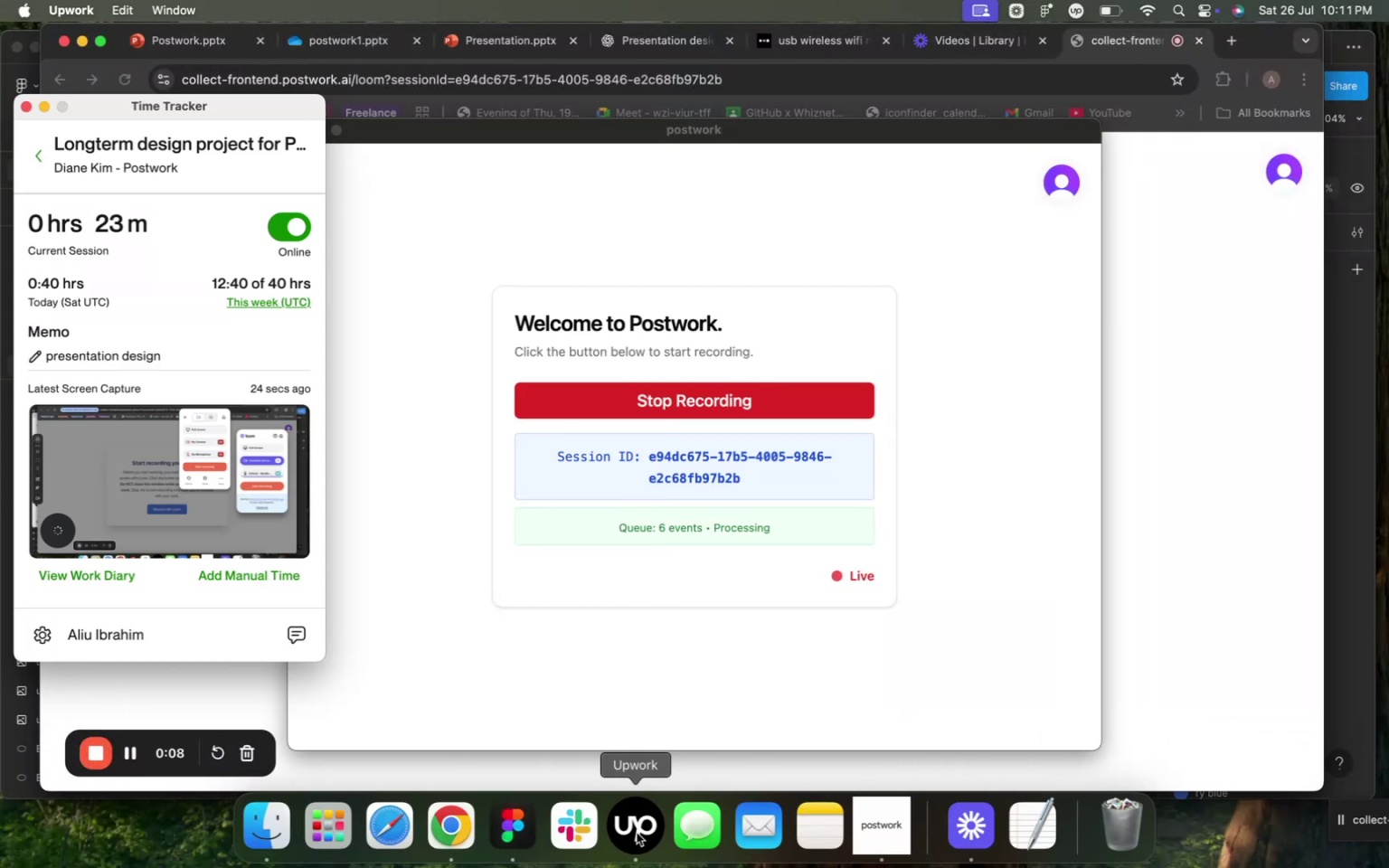 
left_click([515, 827])
 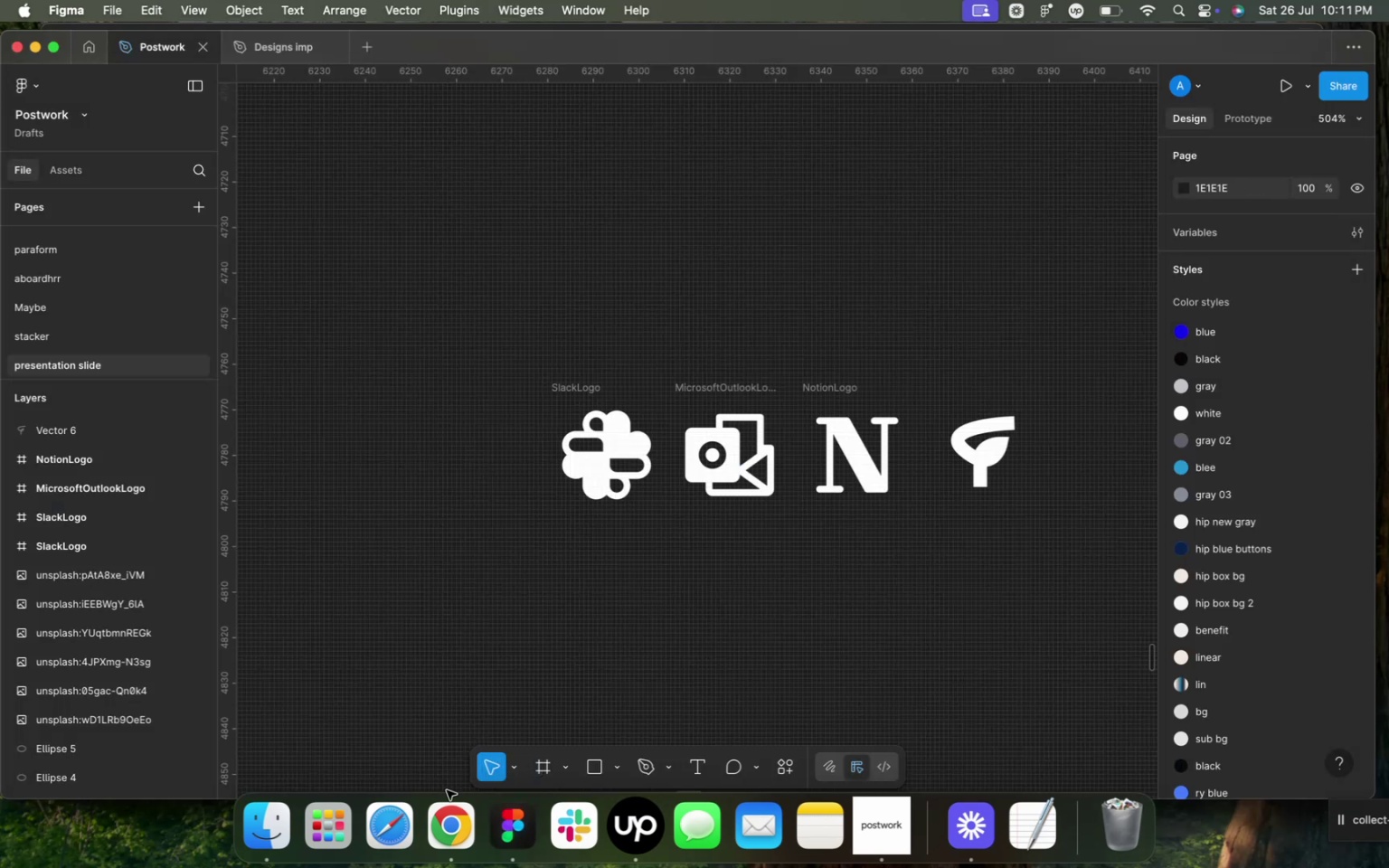 
left_click([463, 839])
 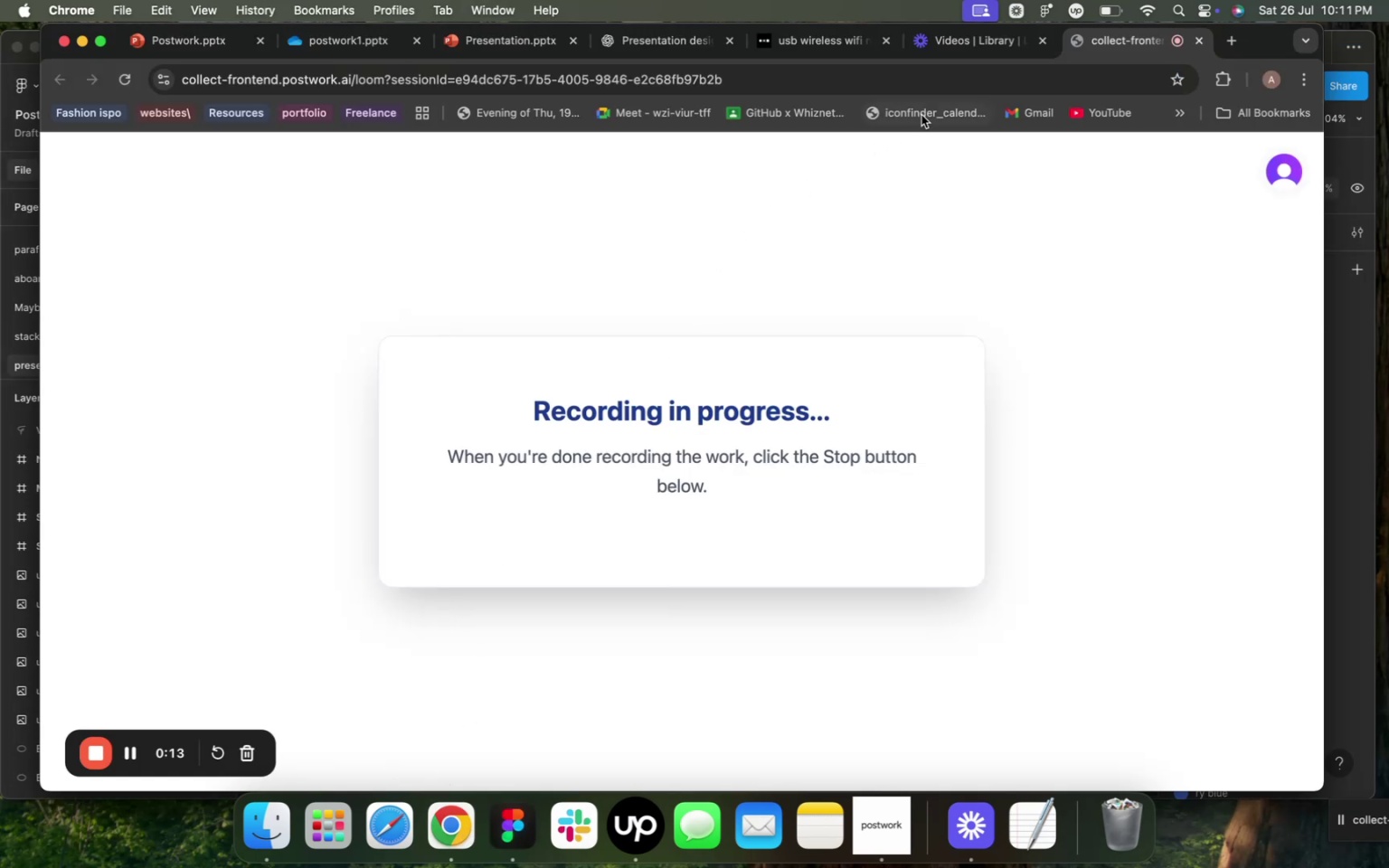 
left_click([935, 35])
 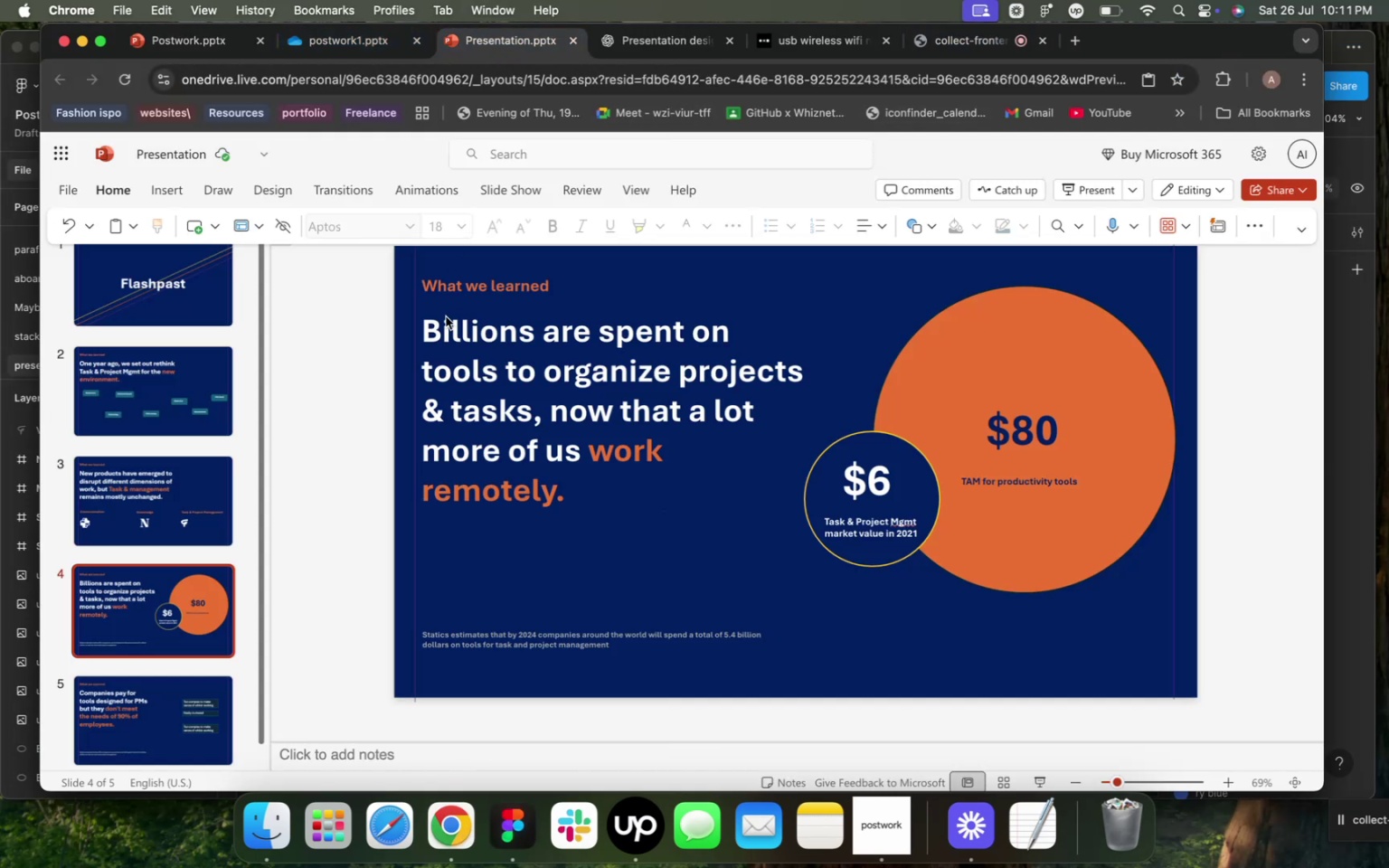 
wait(5.33)
 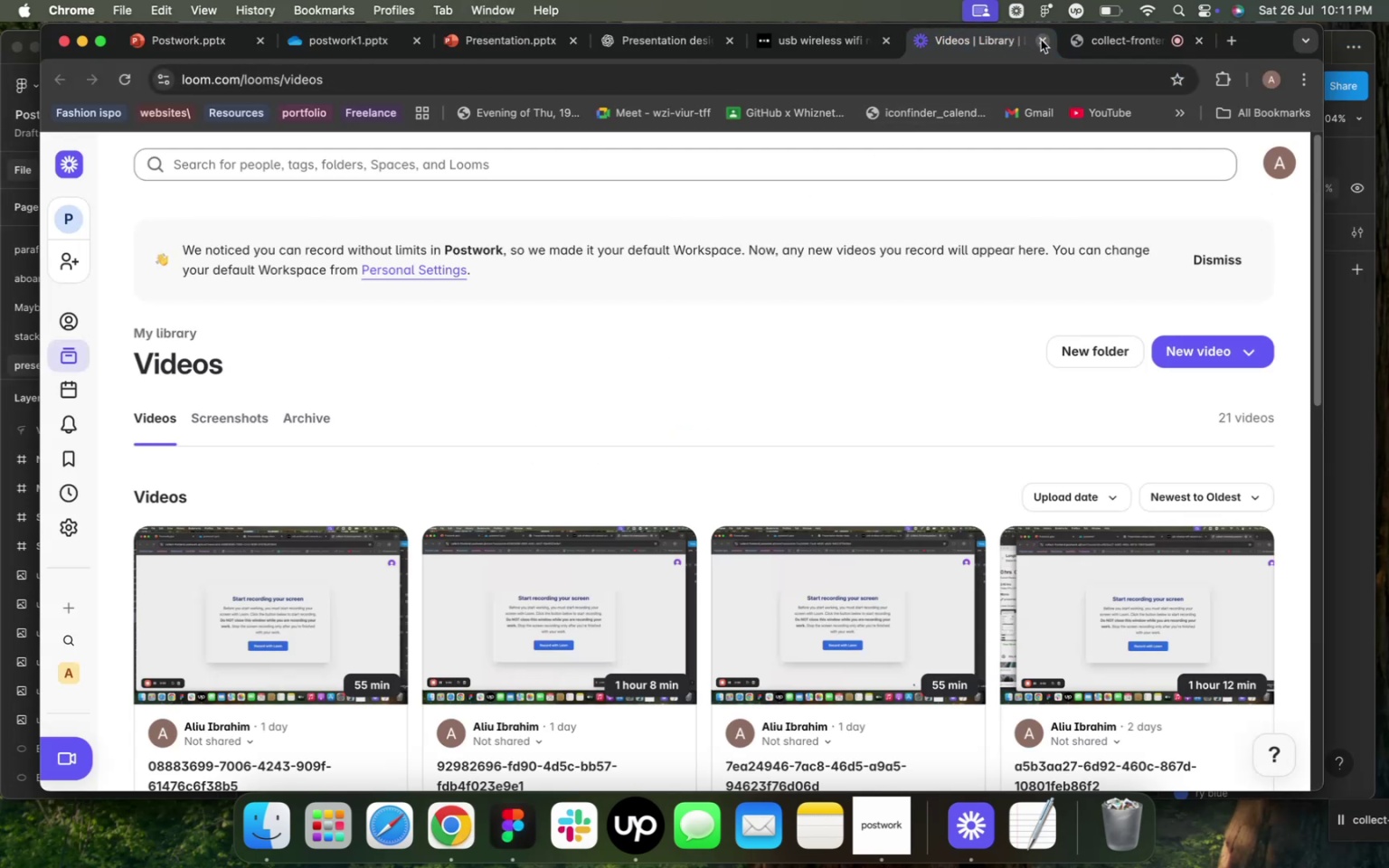 
left_click([168, 710])
 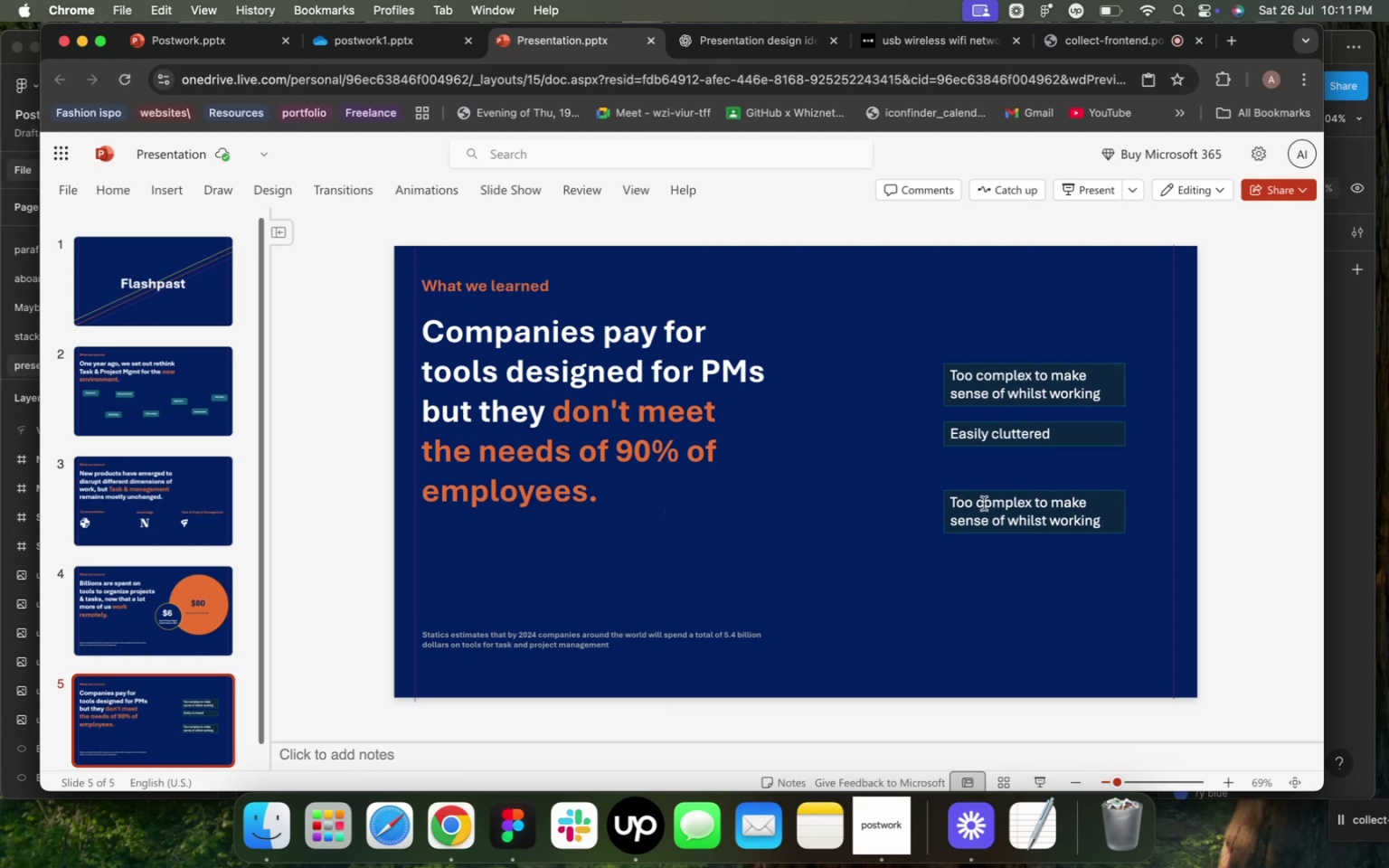 
double_click([1009, 511])
 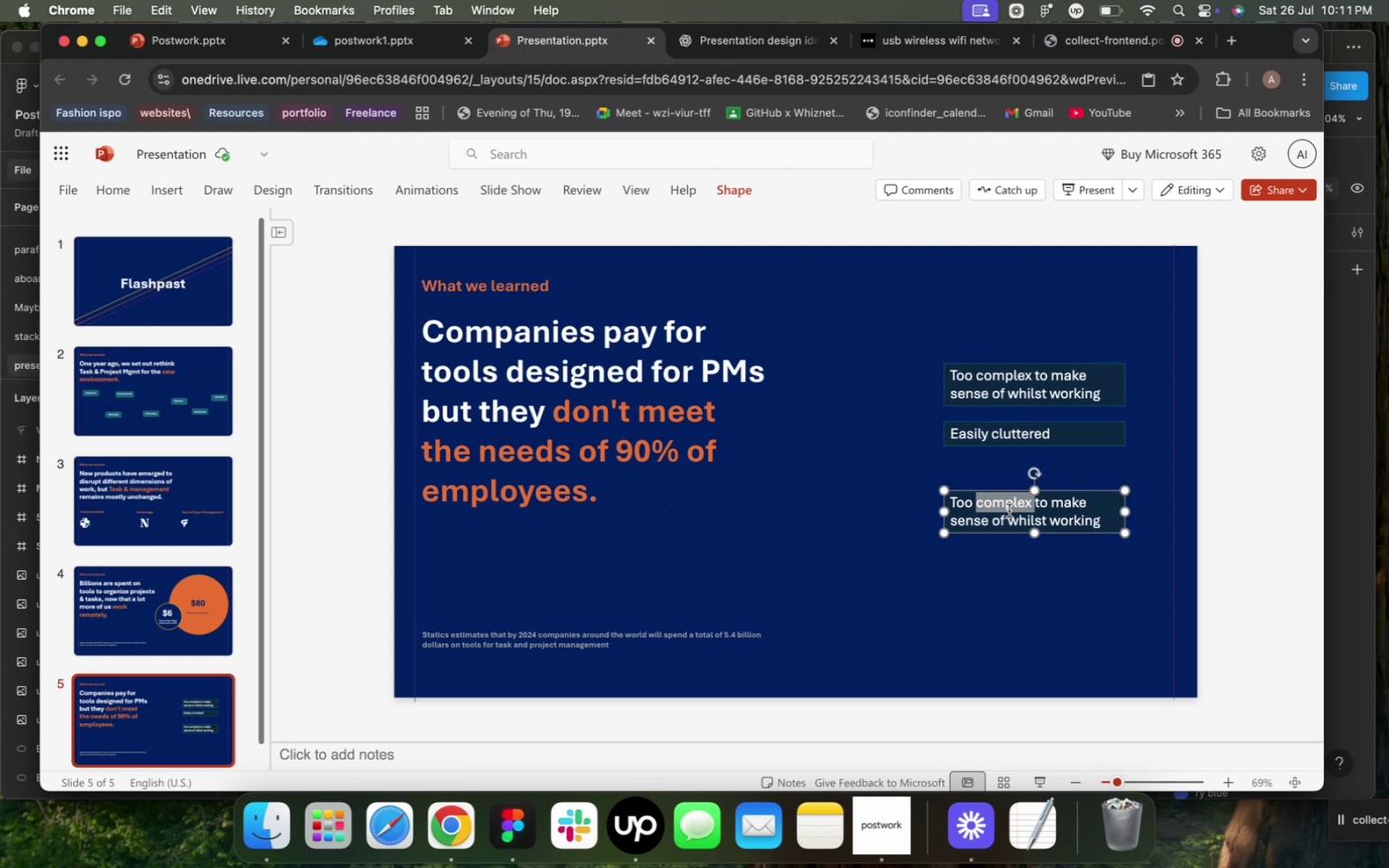 
triple_click([1009, 511])
 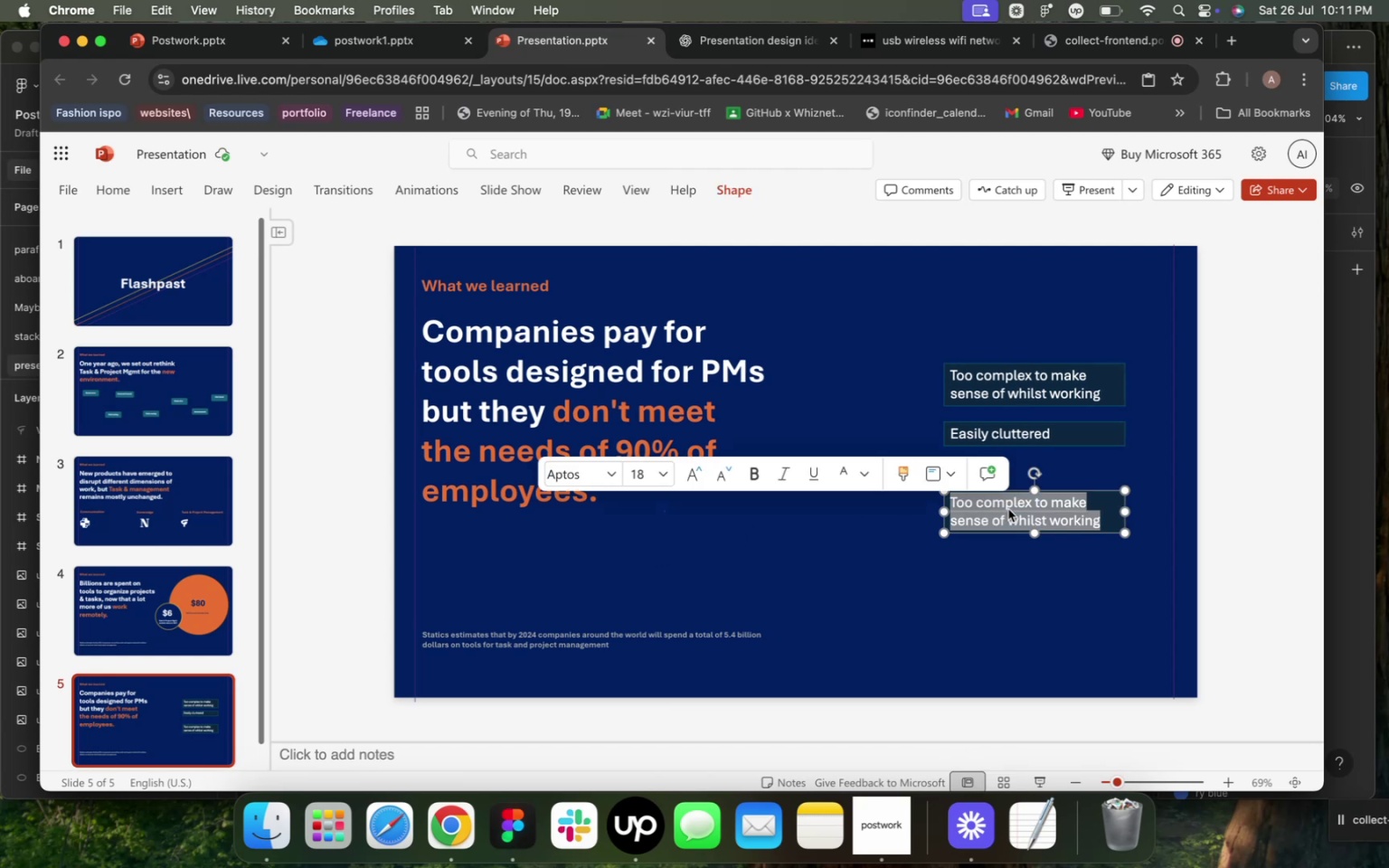 
wait(7.68)
 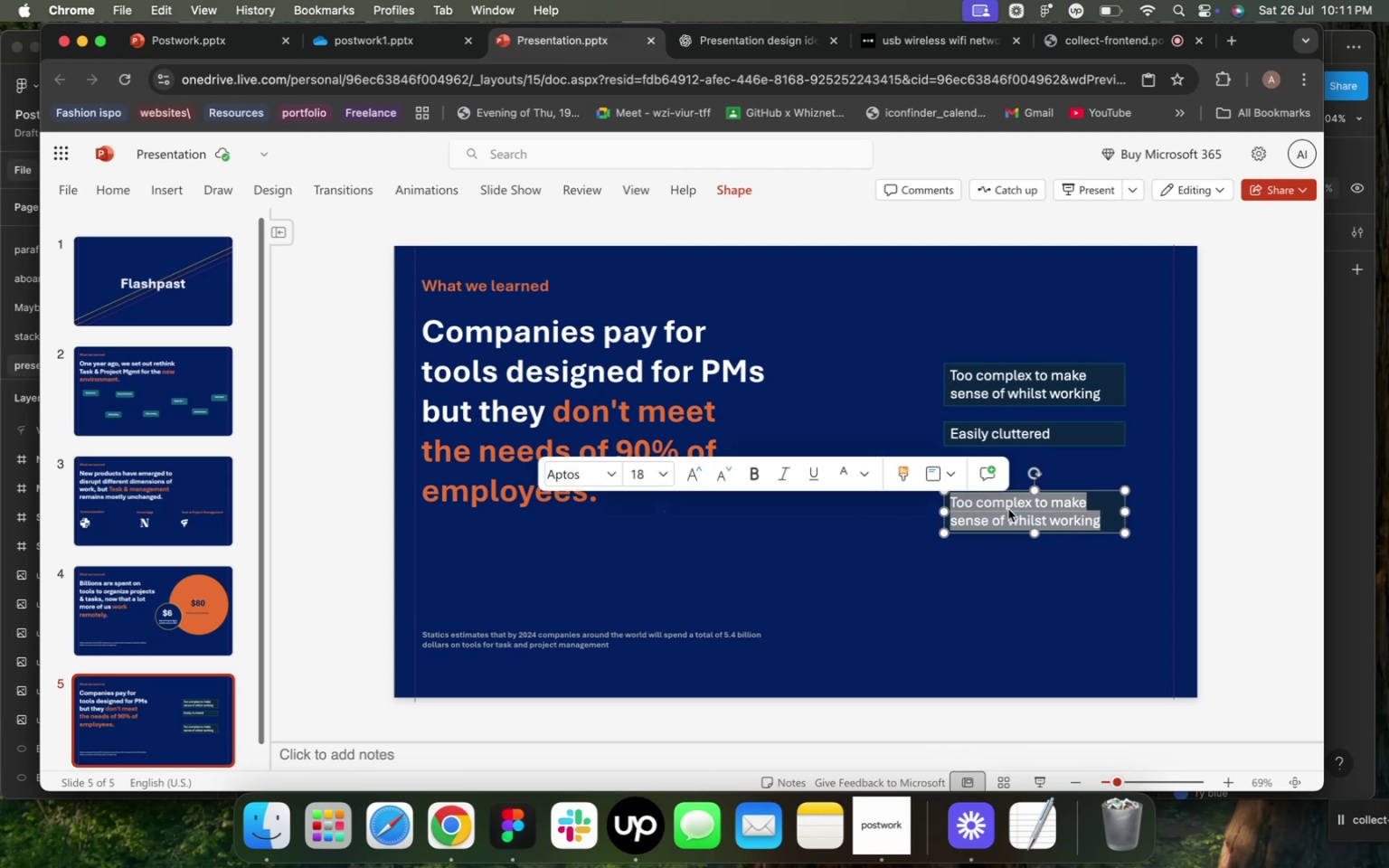 
type(Pure business focus )
 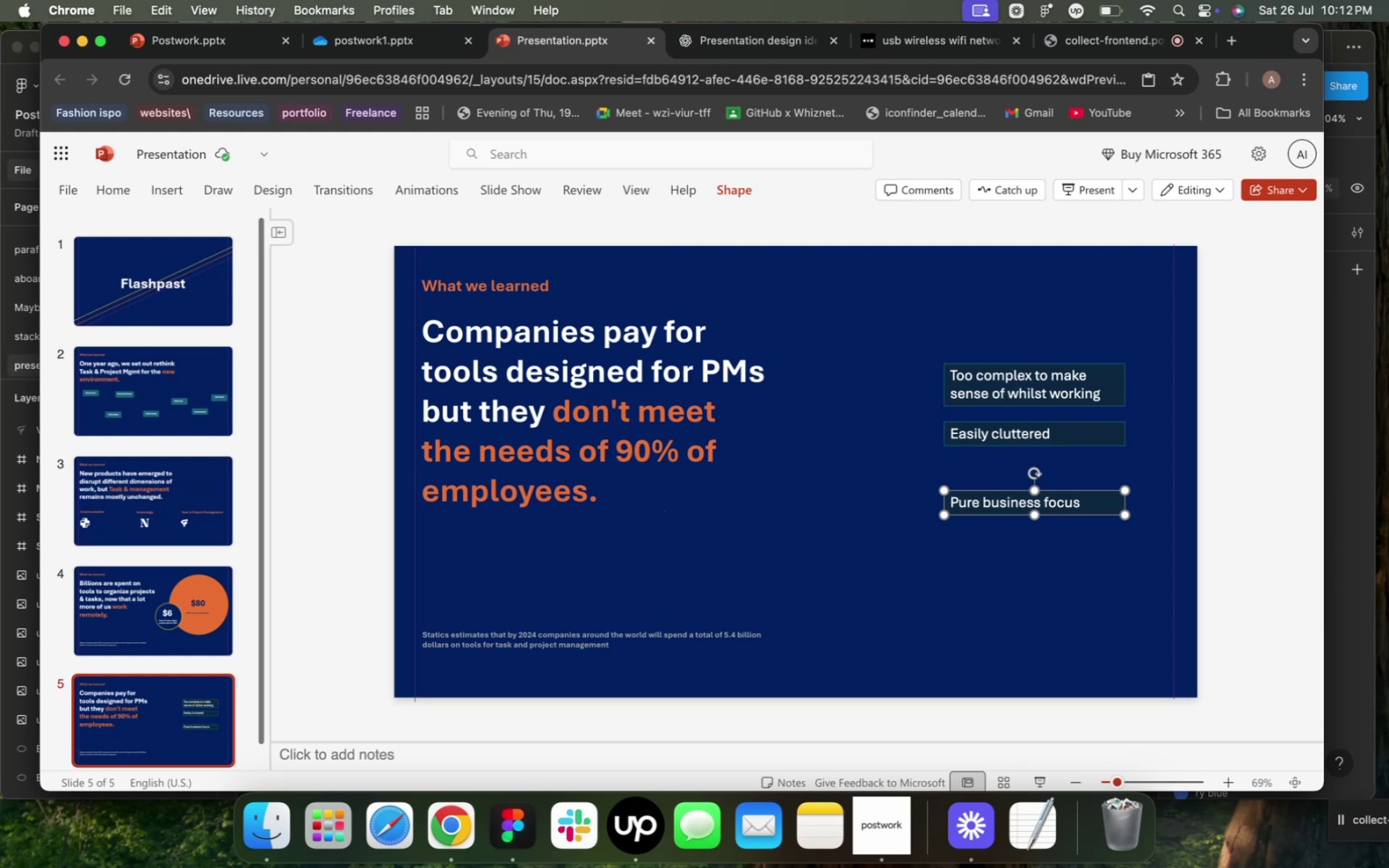 
key(Backspace)
type(, no blend into personal life)
 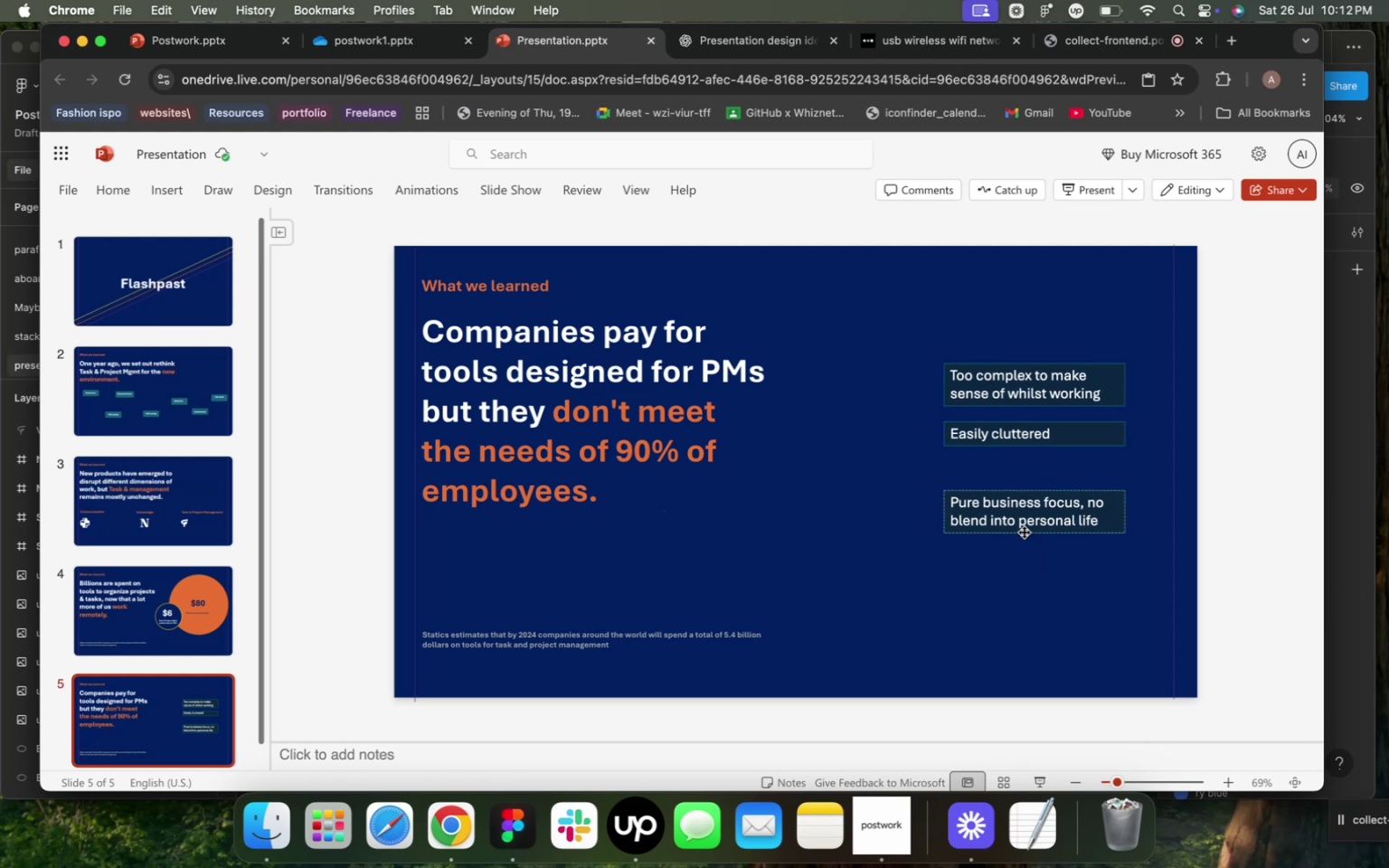 
left_click_drag(start_coordinate=[1105, 522], to_coordinate=[936, 505])
 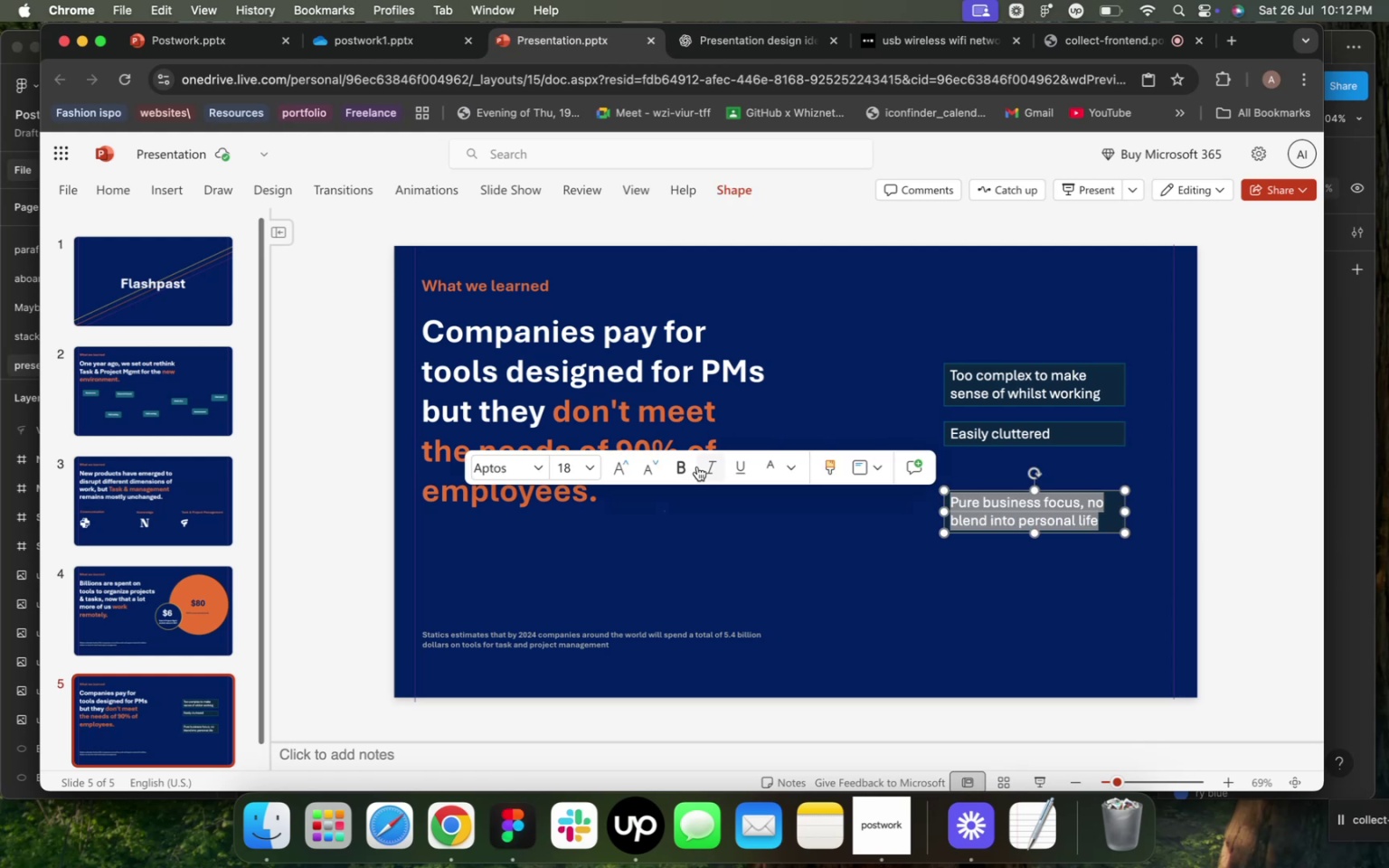 
left_click([709, 467])
 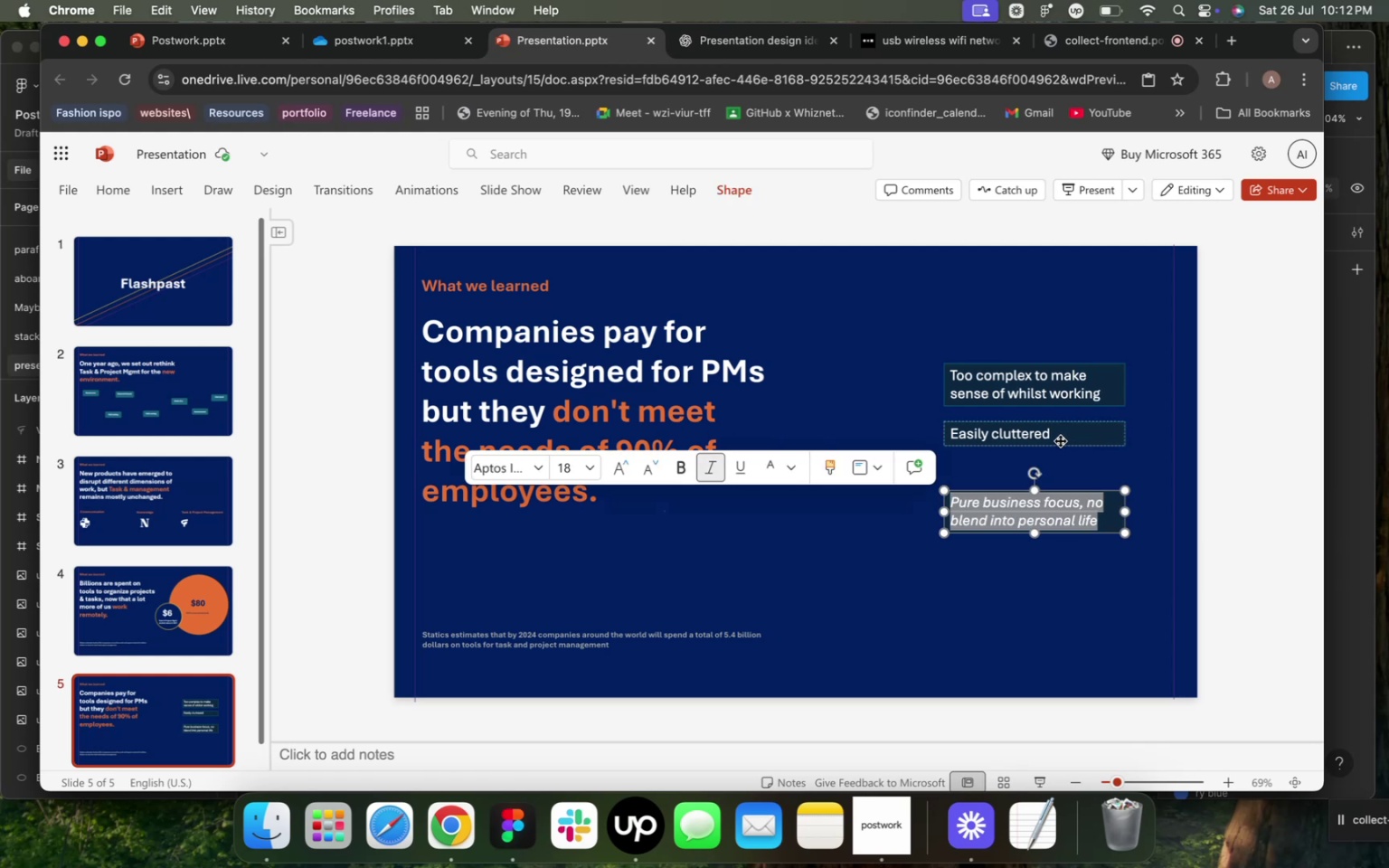 
left_click([1053, 437])
 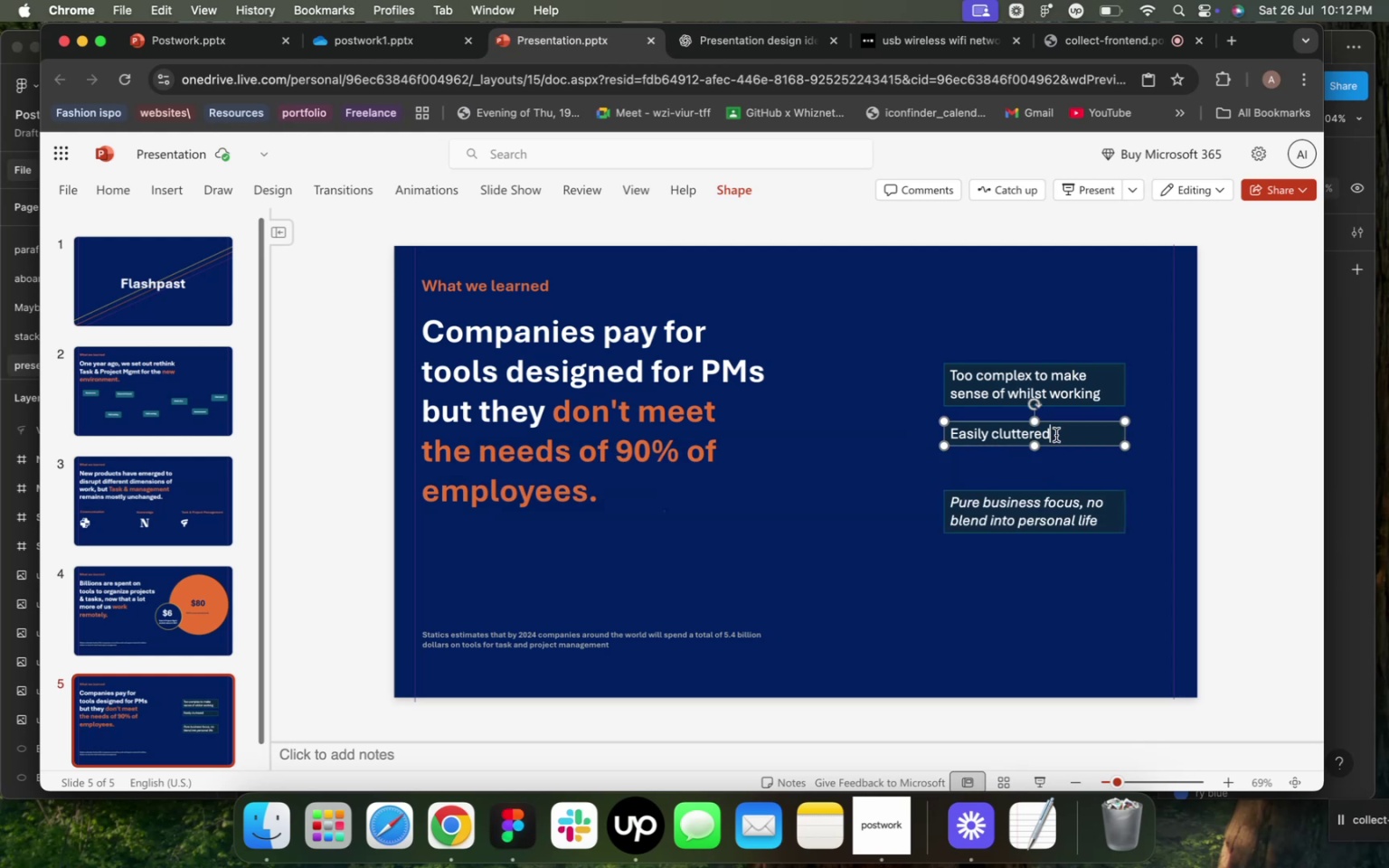 
left_click_drag(start_coordinate=[1056, 435], to_coordinate=[924, 432])
 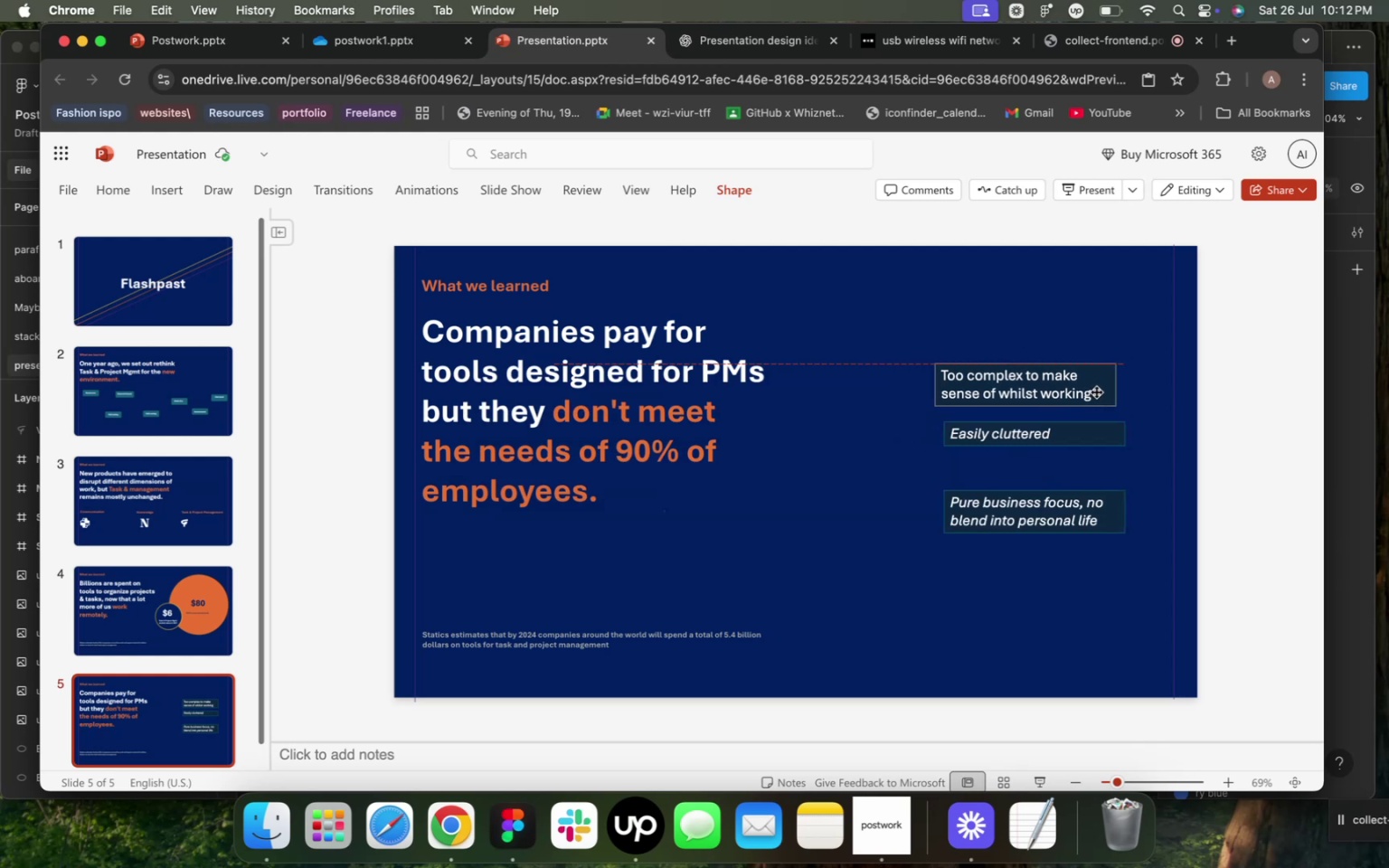 
wait(5.98)
 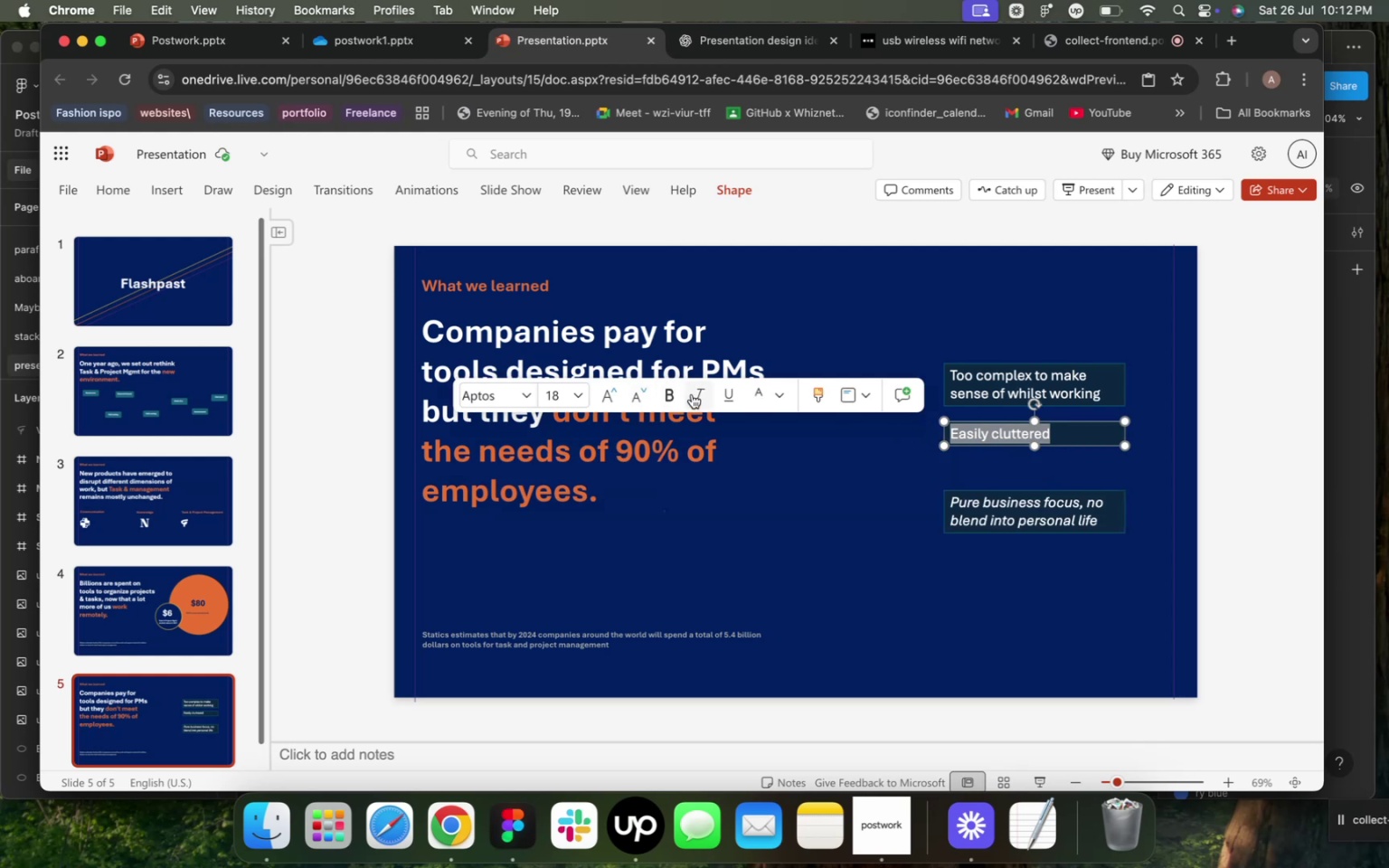 
double_click([1096, 396])
 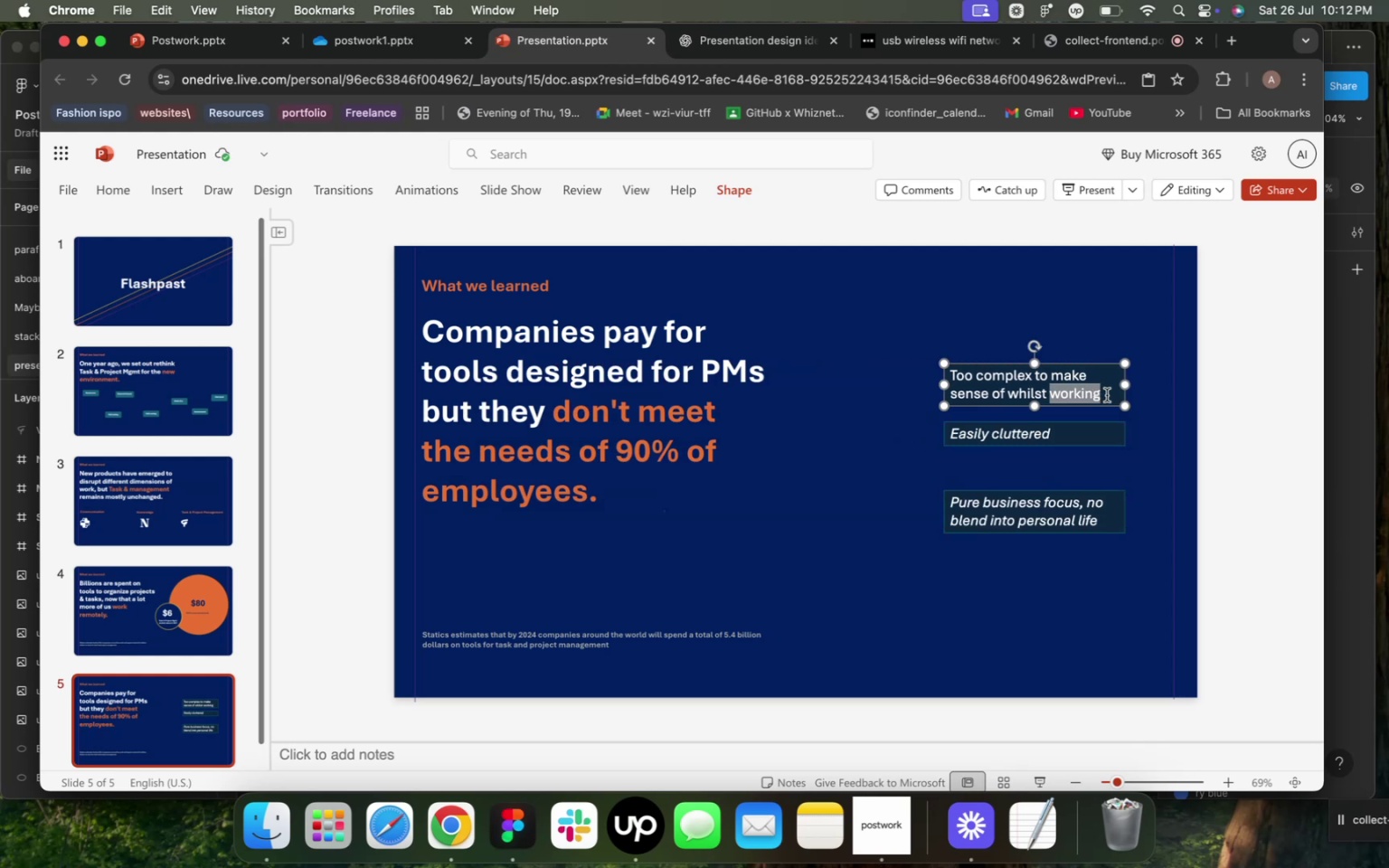 
left_click_drag(start_coordinate=[1107, 395], to_coordinate=[929, 373])
 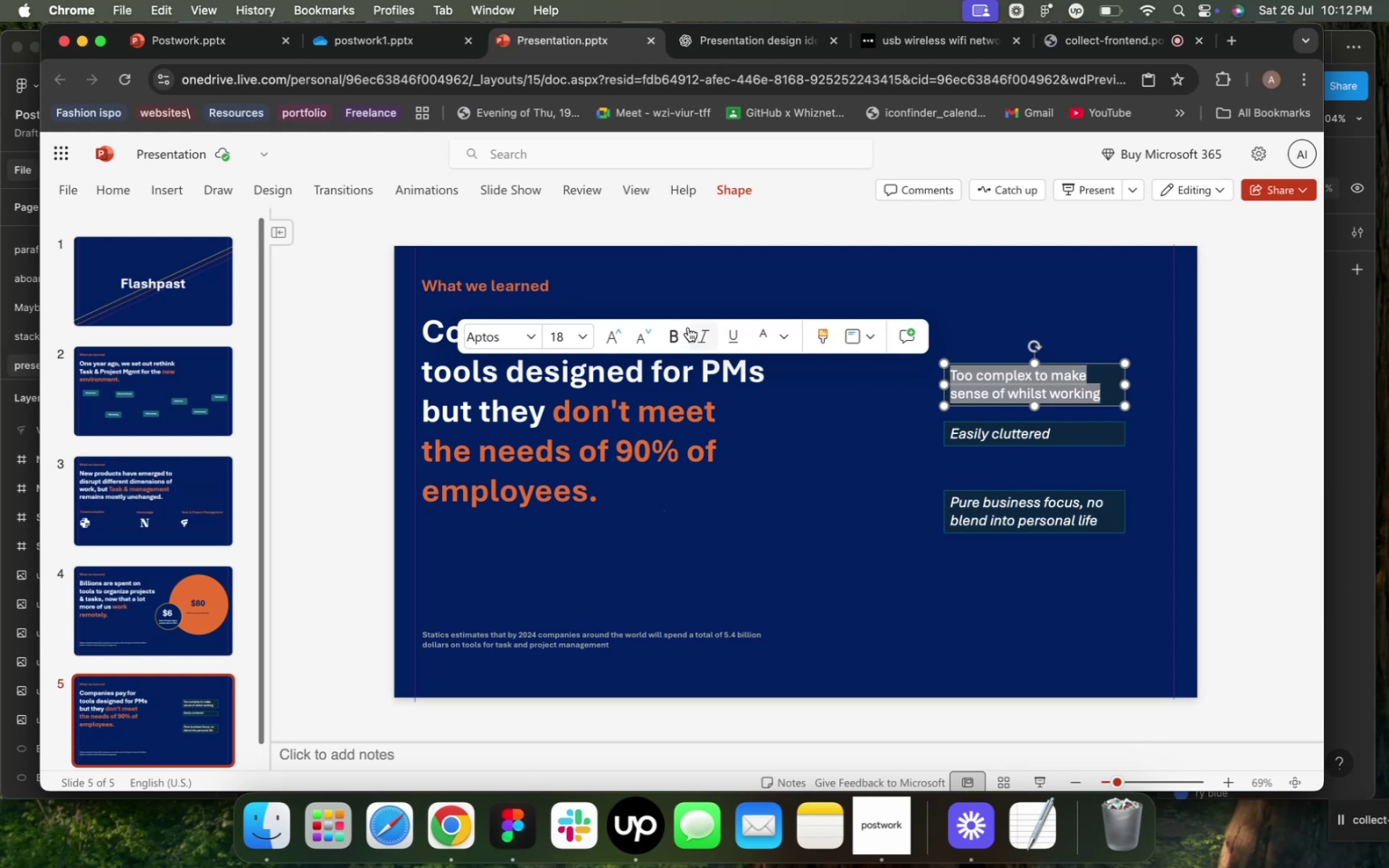 
left_click([697, 339])
 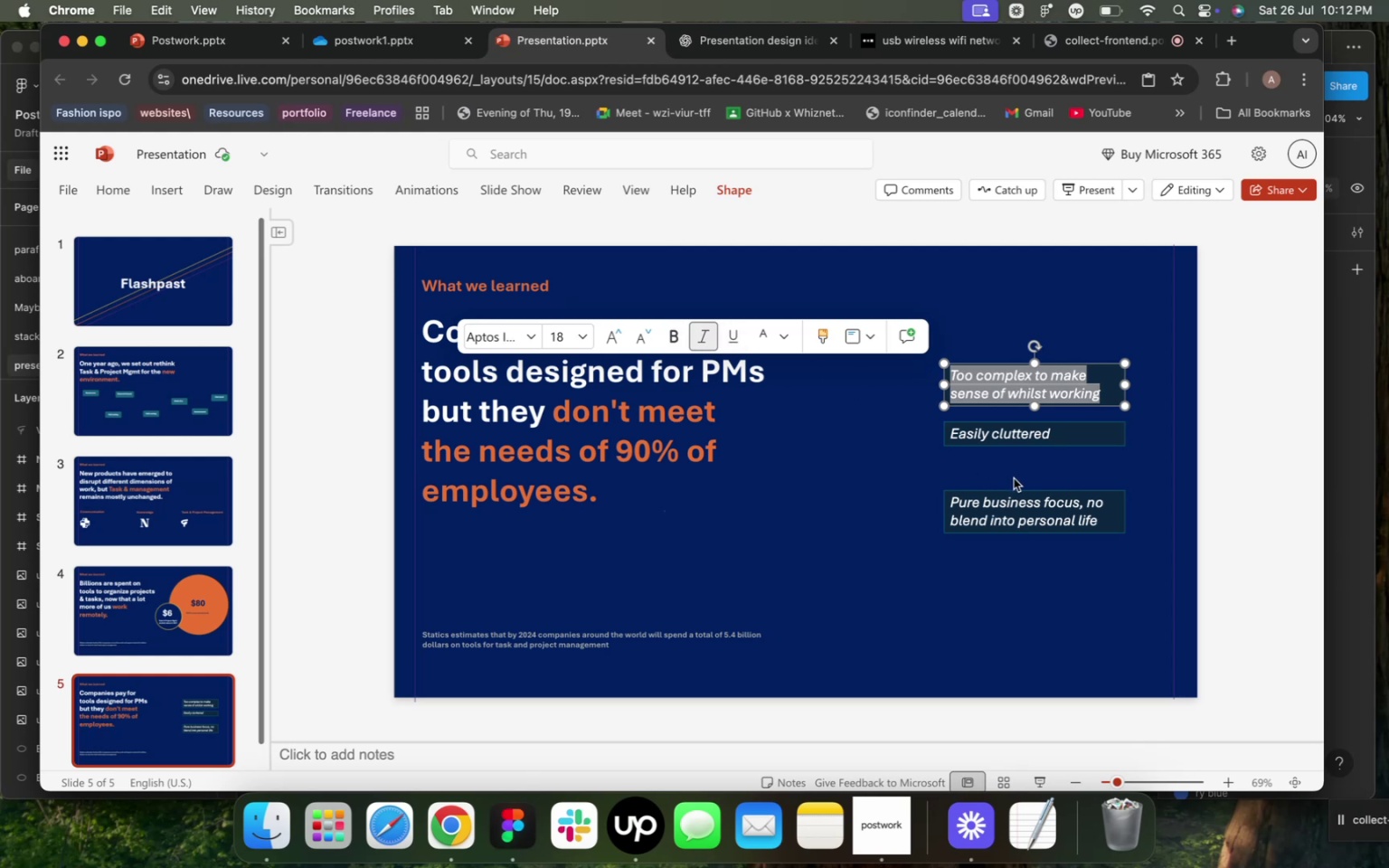 
left_click([1021, 506])
 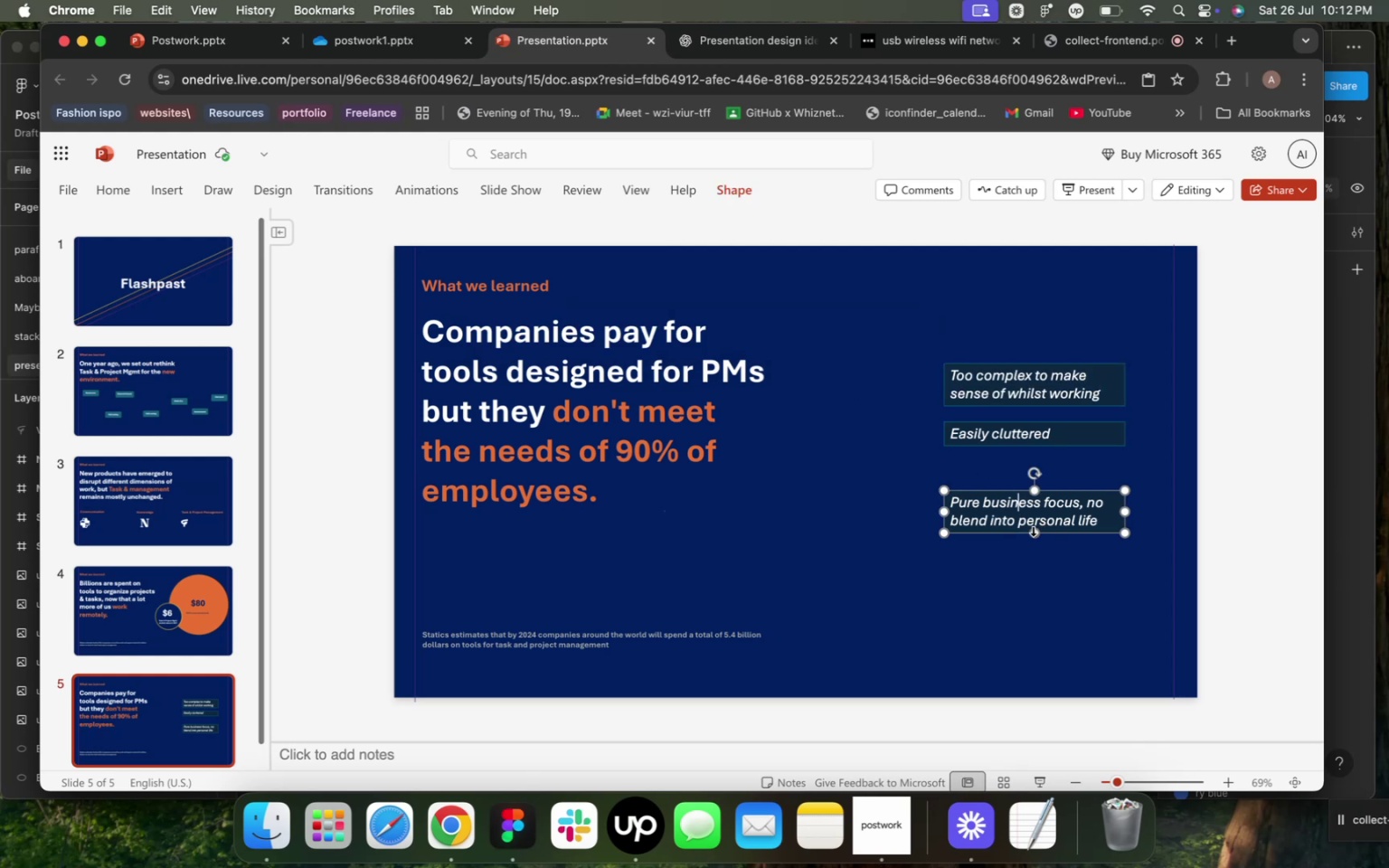 
left_click_drag(start_coordinate=[1037, 532], to_coordinate=[1037, 537])
 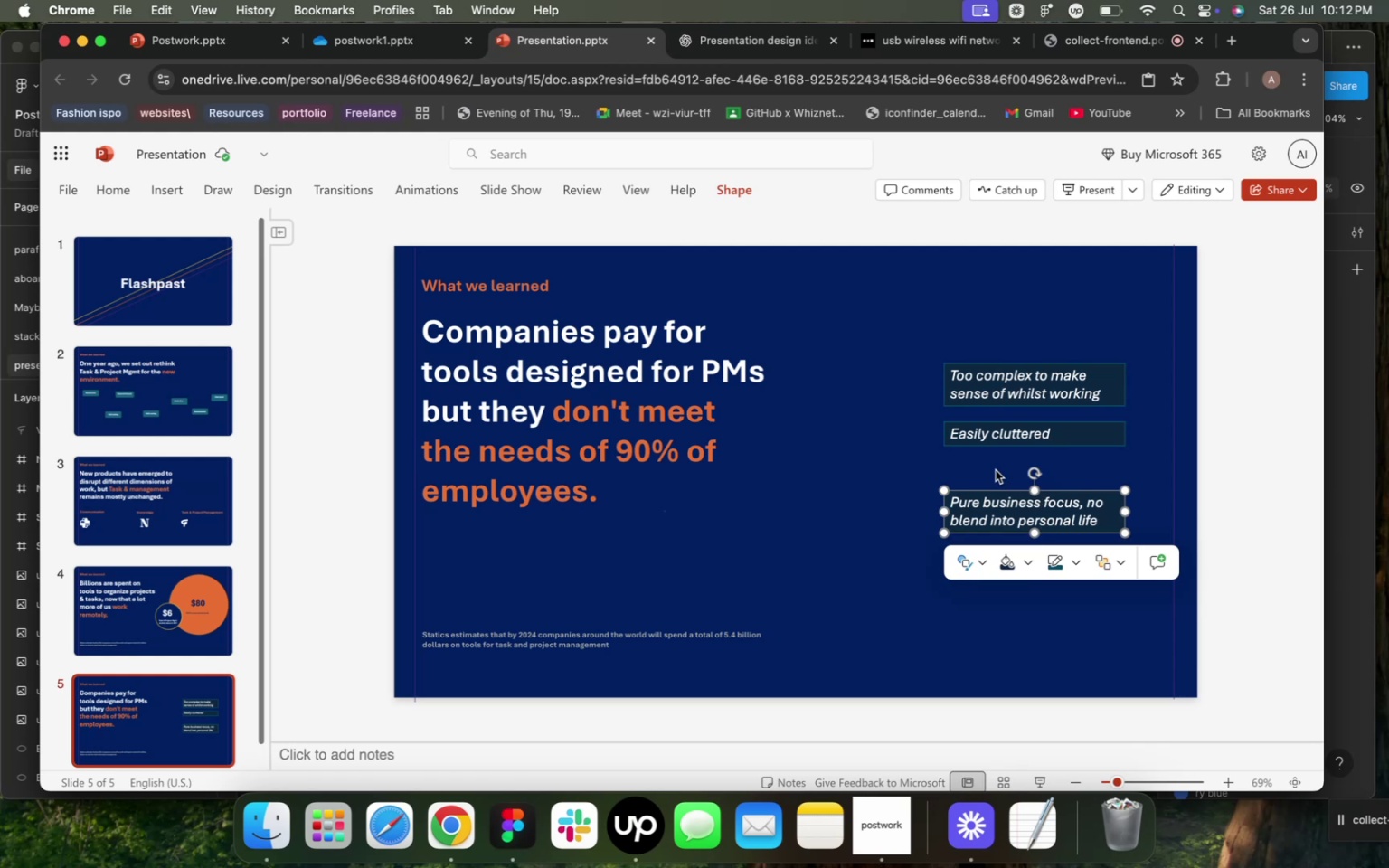 
left_click([983, 435])
 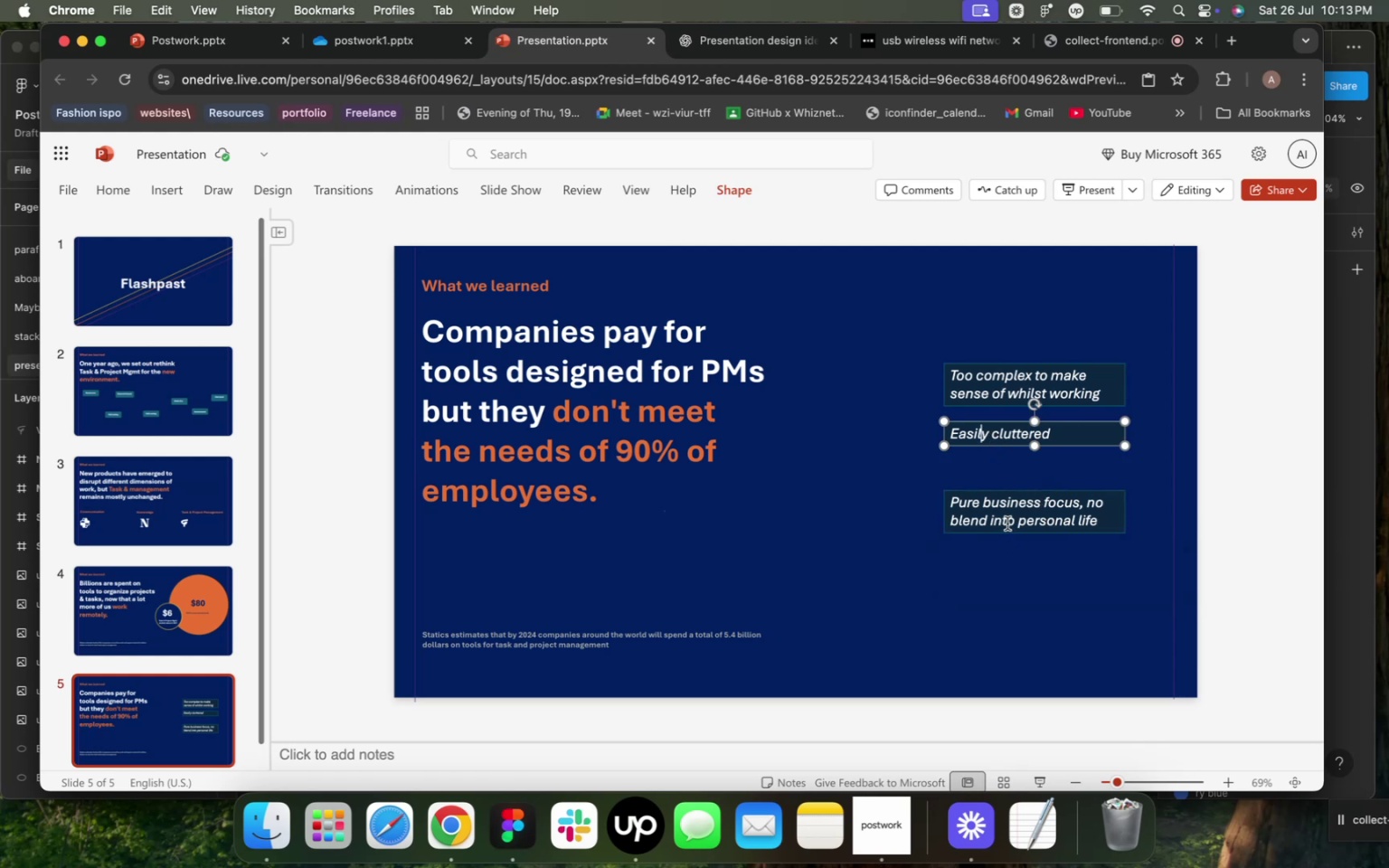 
hold_key(key=ShiftLeft, duration=0.82)
left_click([1004, 517])
 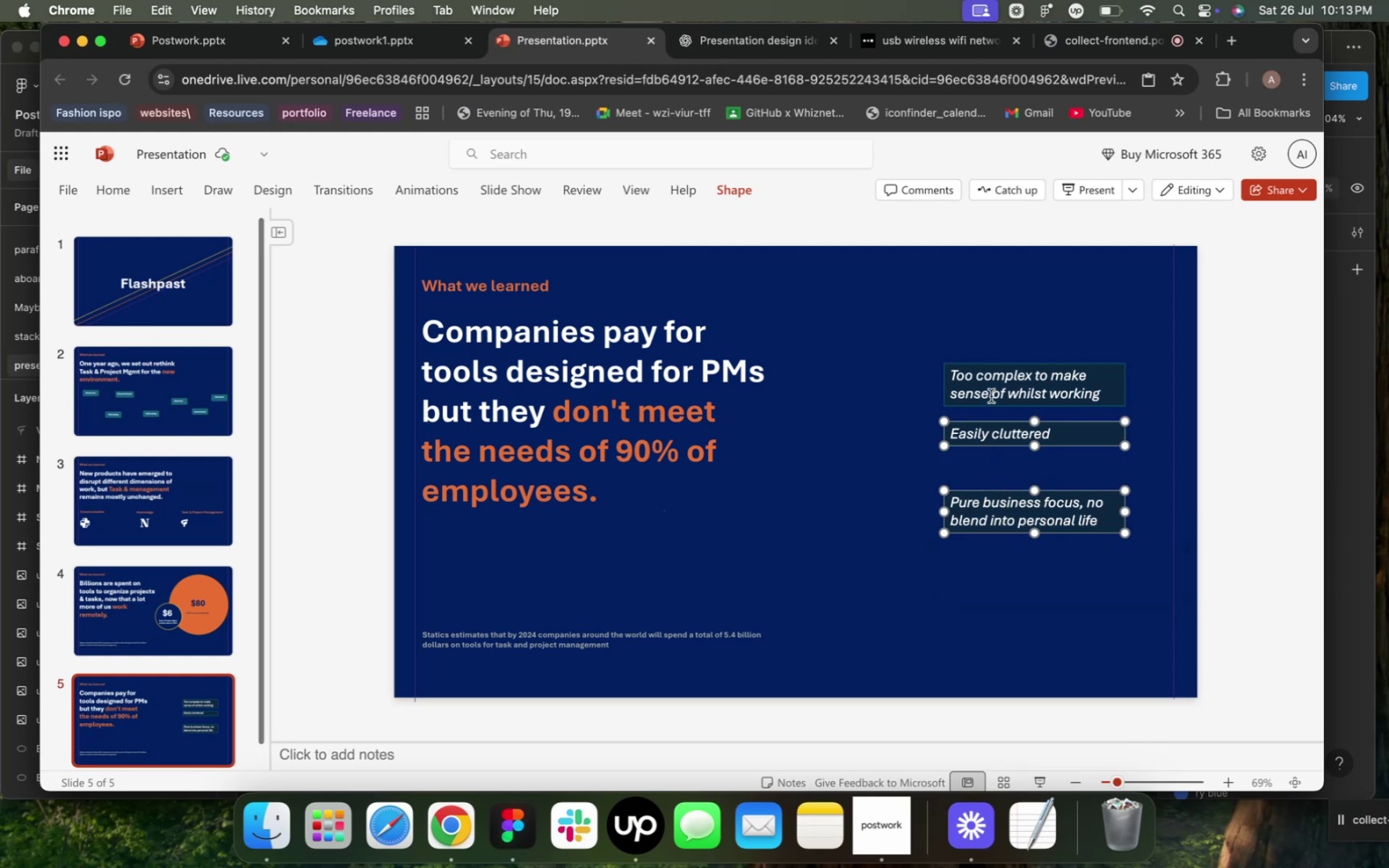 
hold_key(key=ShiftLeft, duration=0.78)
left_click([1002, 403])
 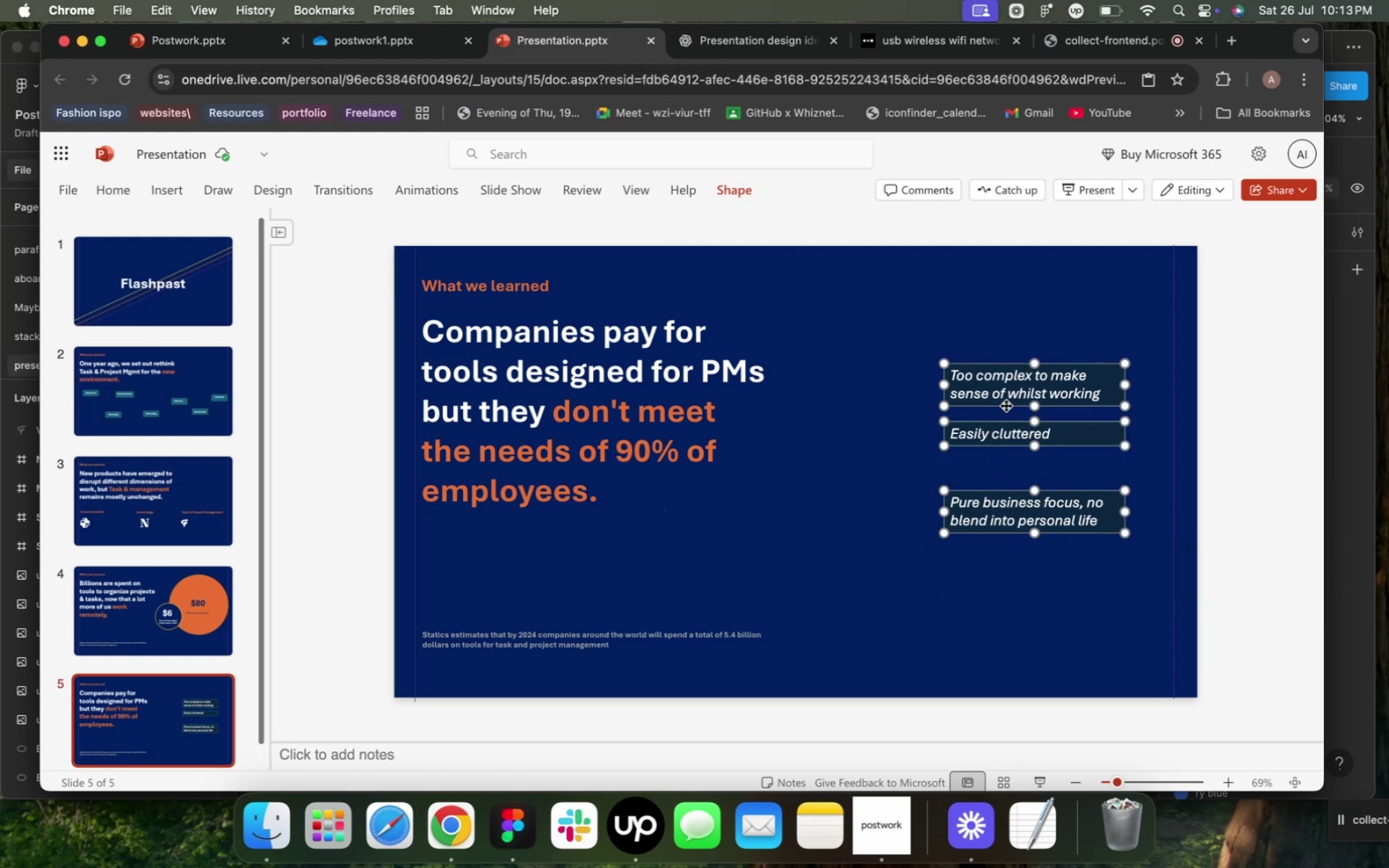 
right_click([1007, 404])
 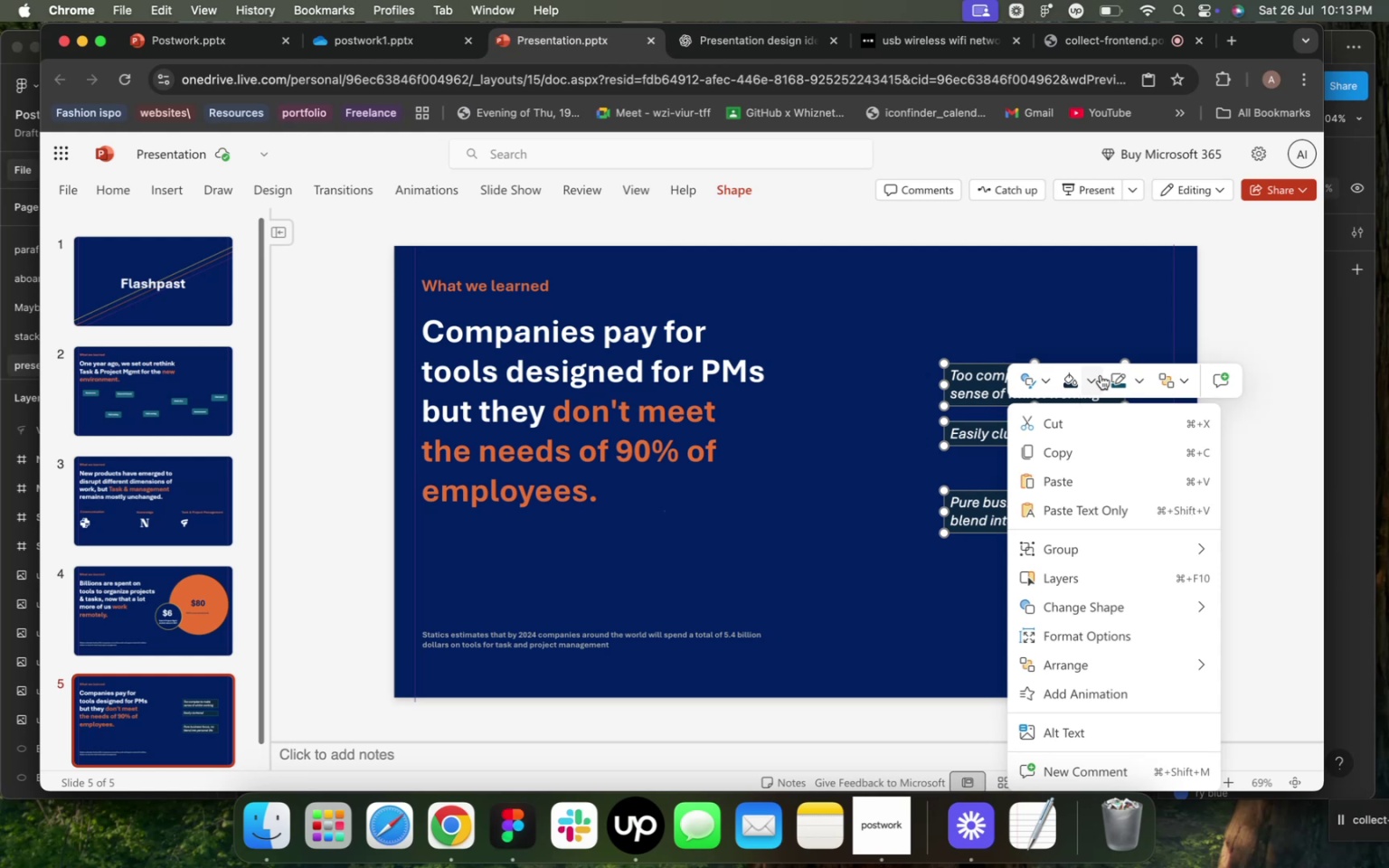 
left_click([1091, 381])
 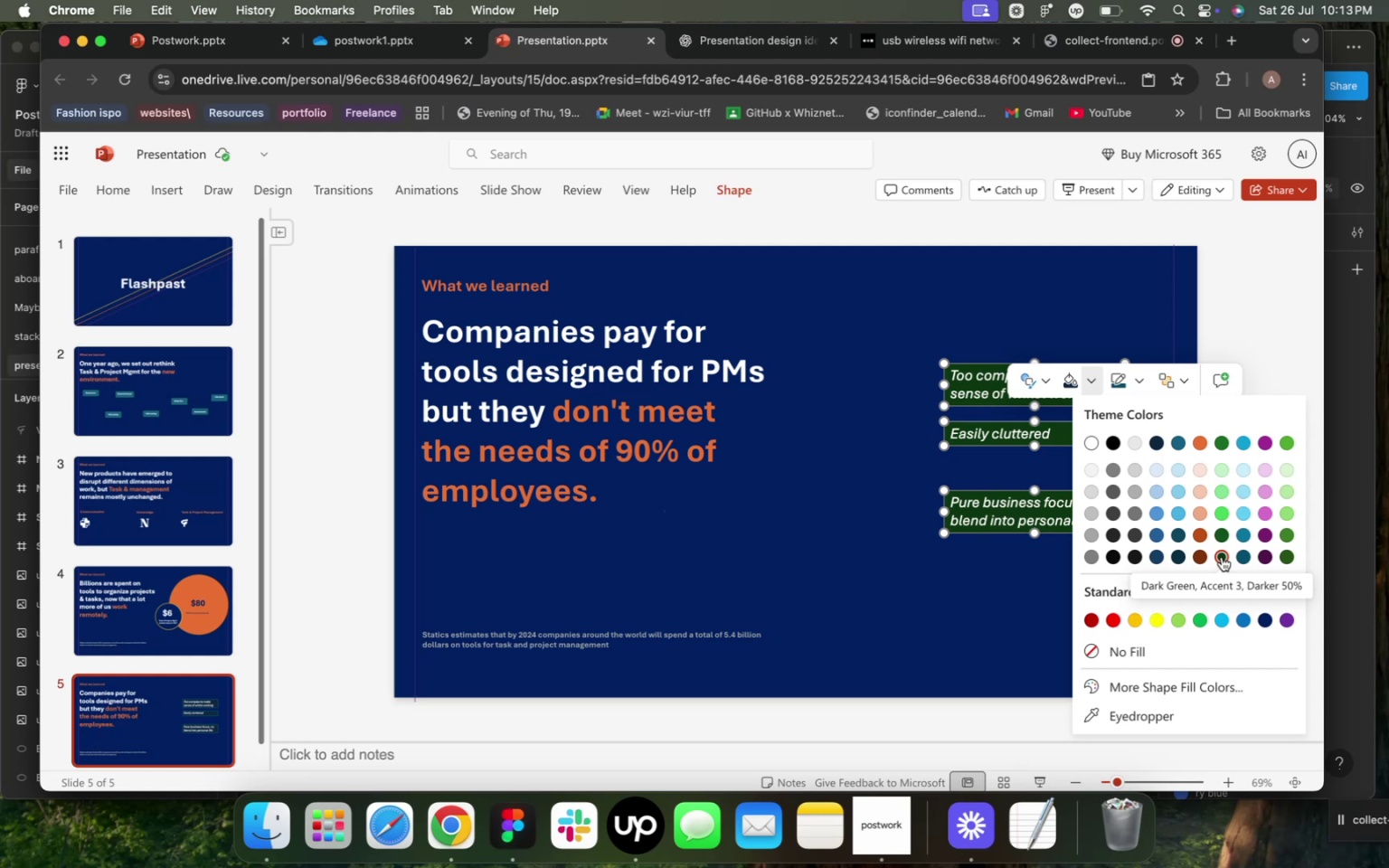 
wait(14.62)
 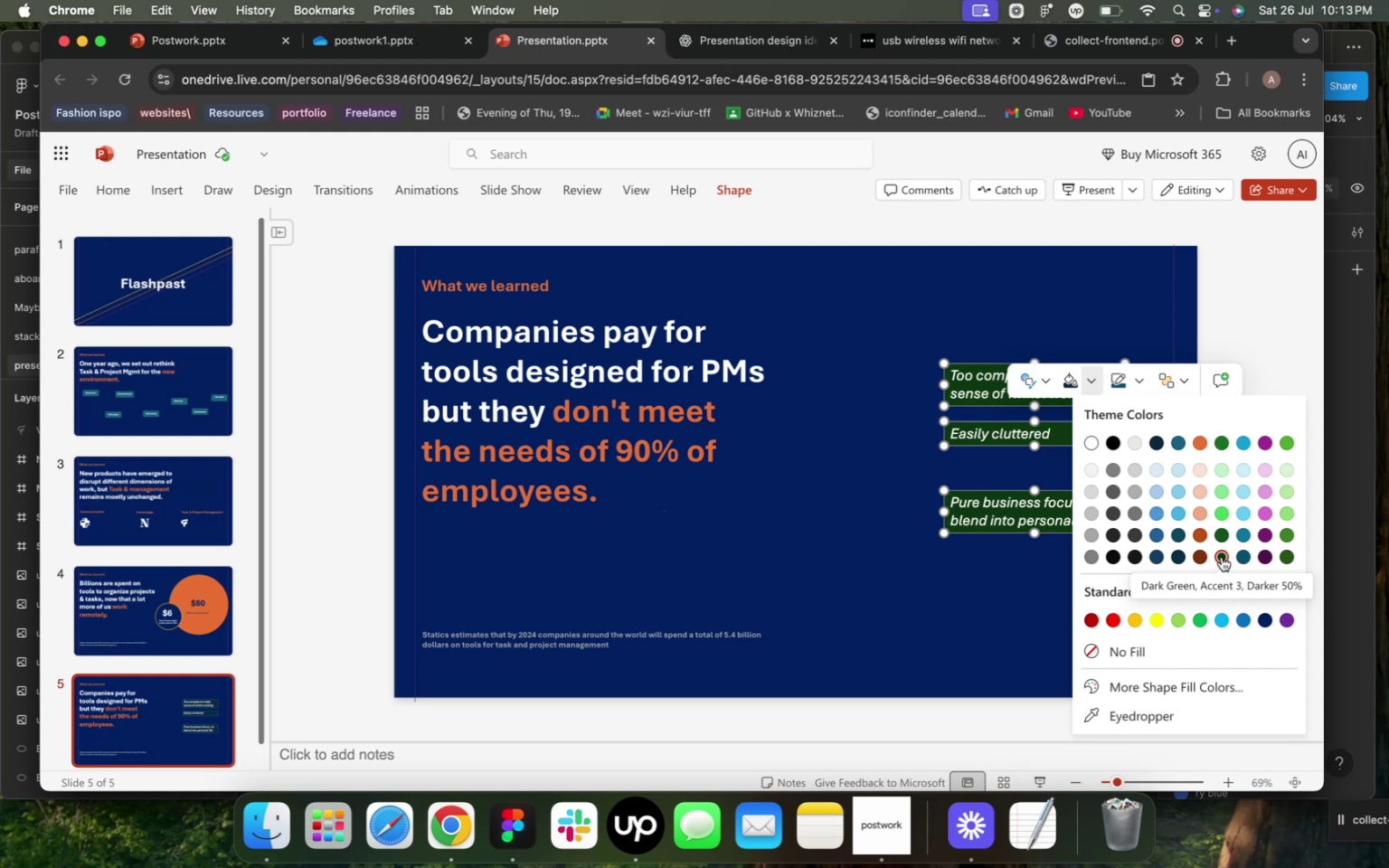 
left_click([1157, 441])
 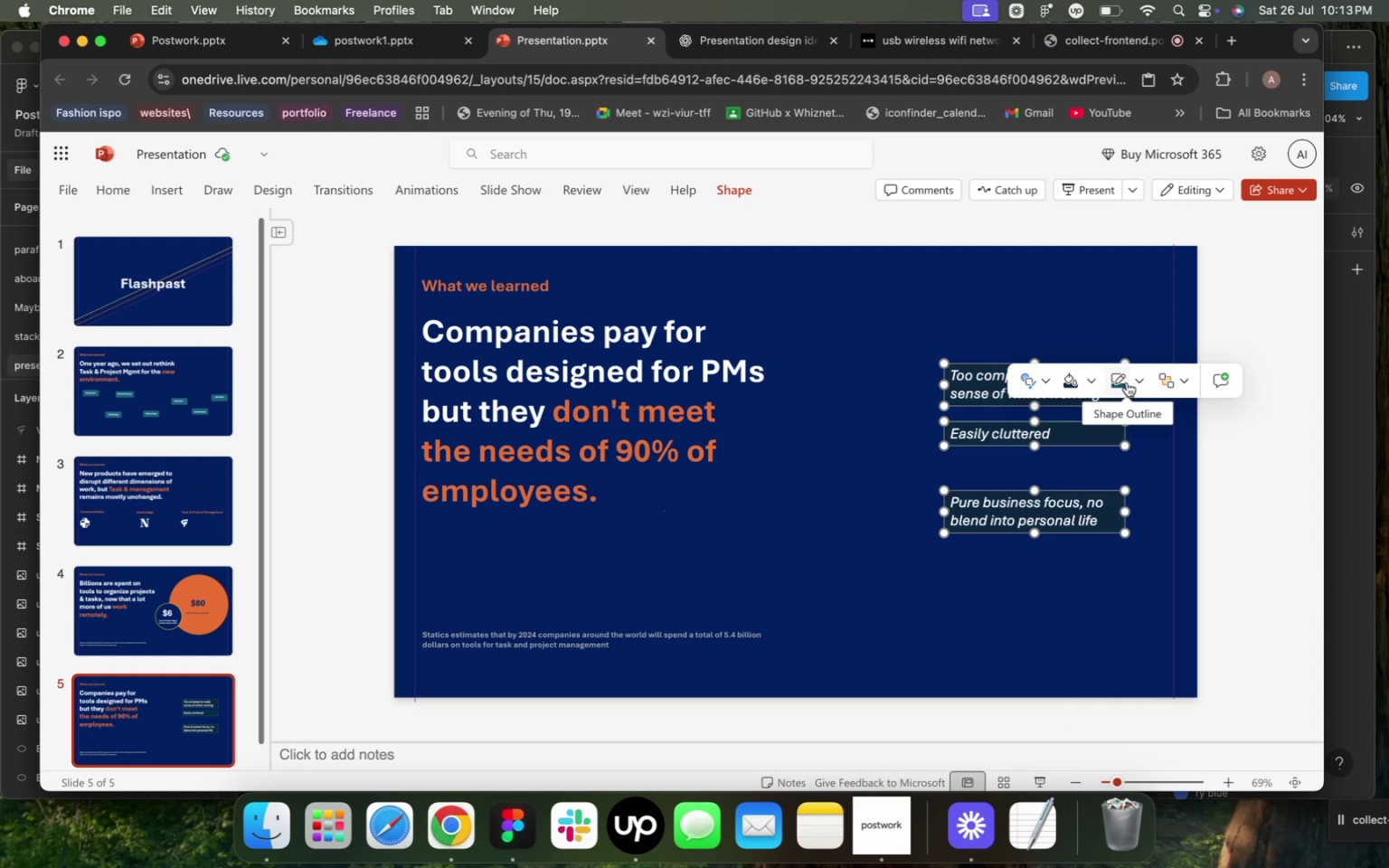 
wait(9.25)
 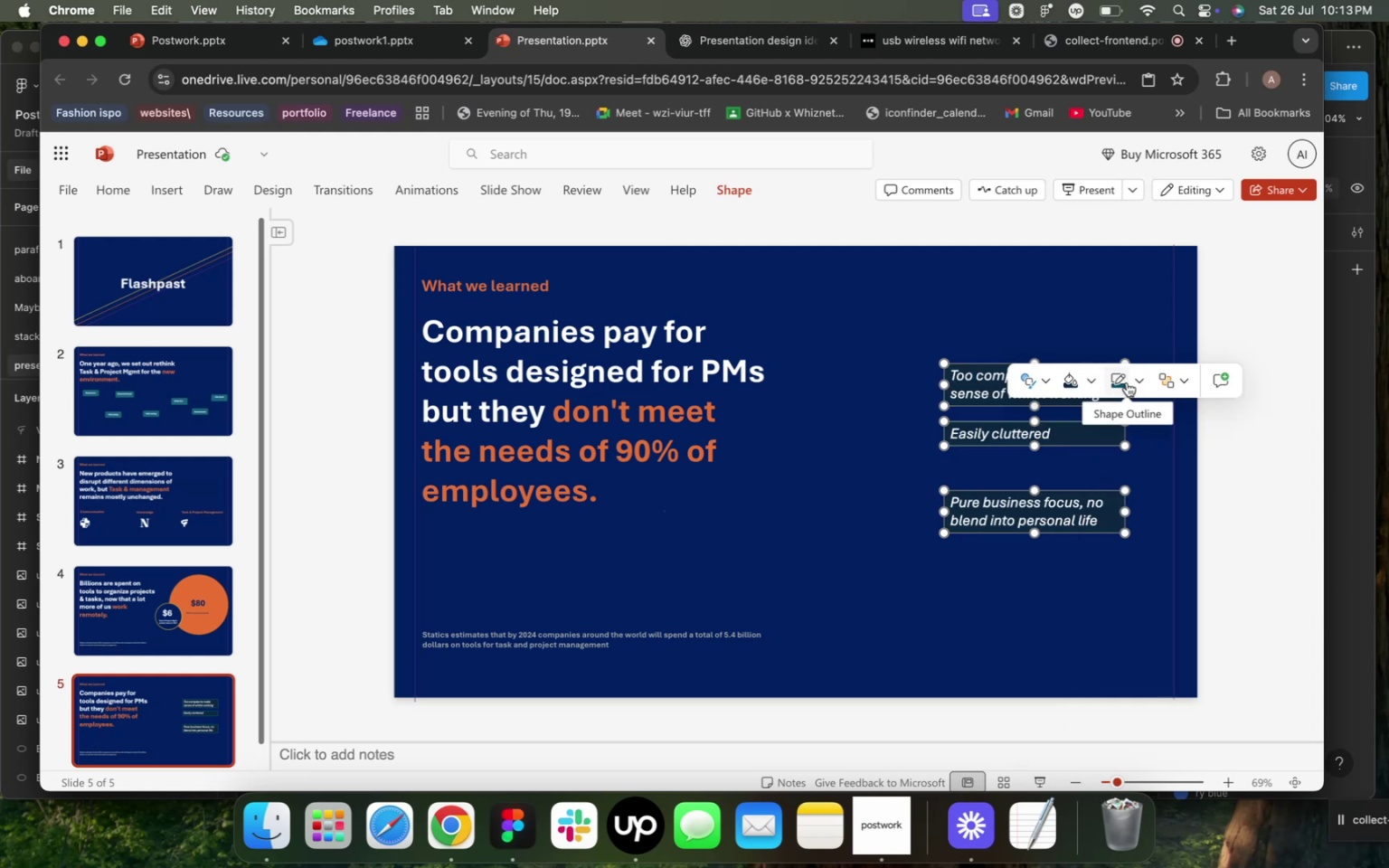 
left_click([1041, 511])
 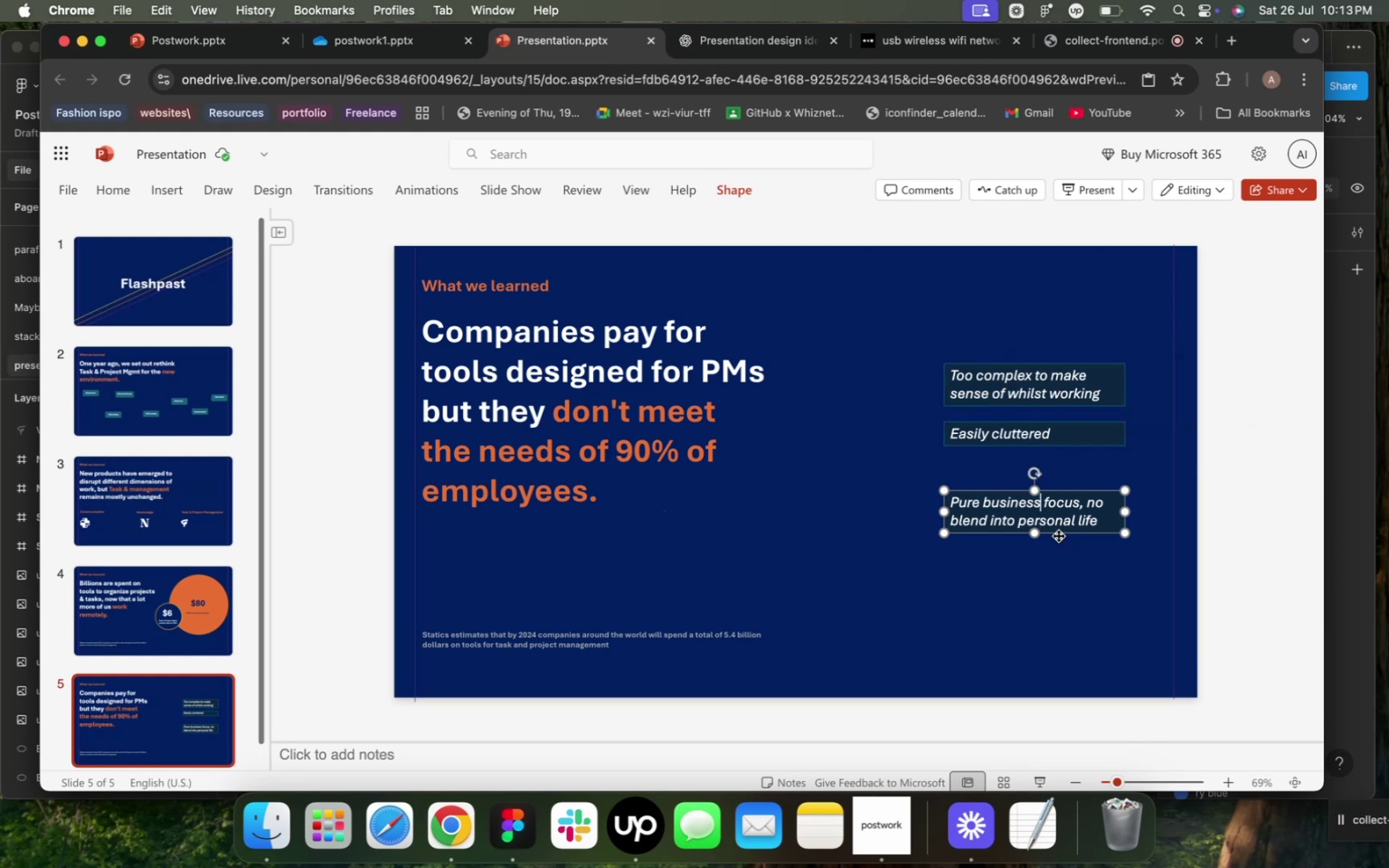 
left_click_drag(start_coordinate=[1058, 534], to_coordinate=[1054, 508])
 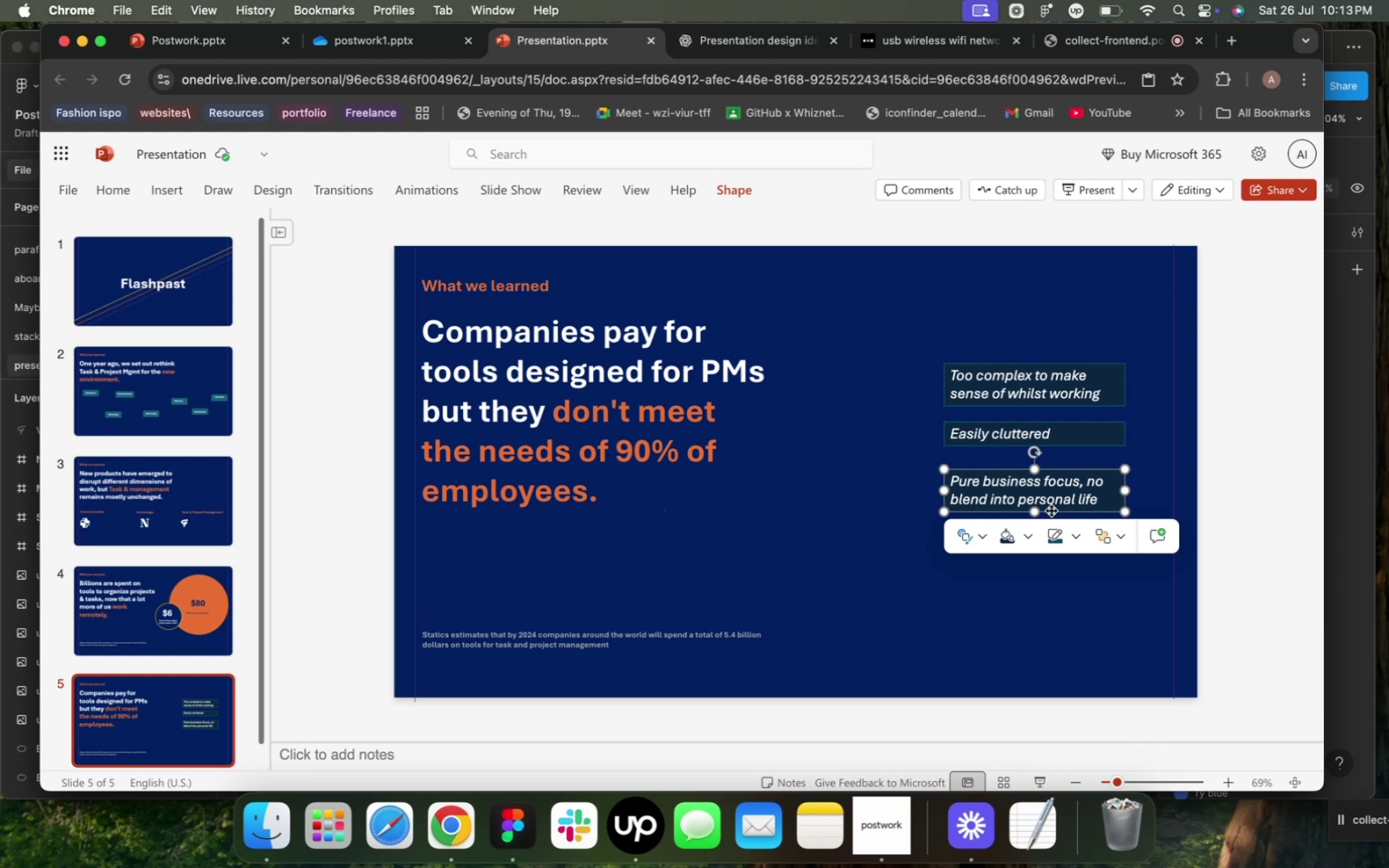 
left_click([128, 503])
 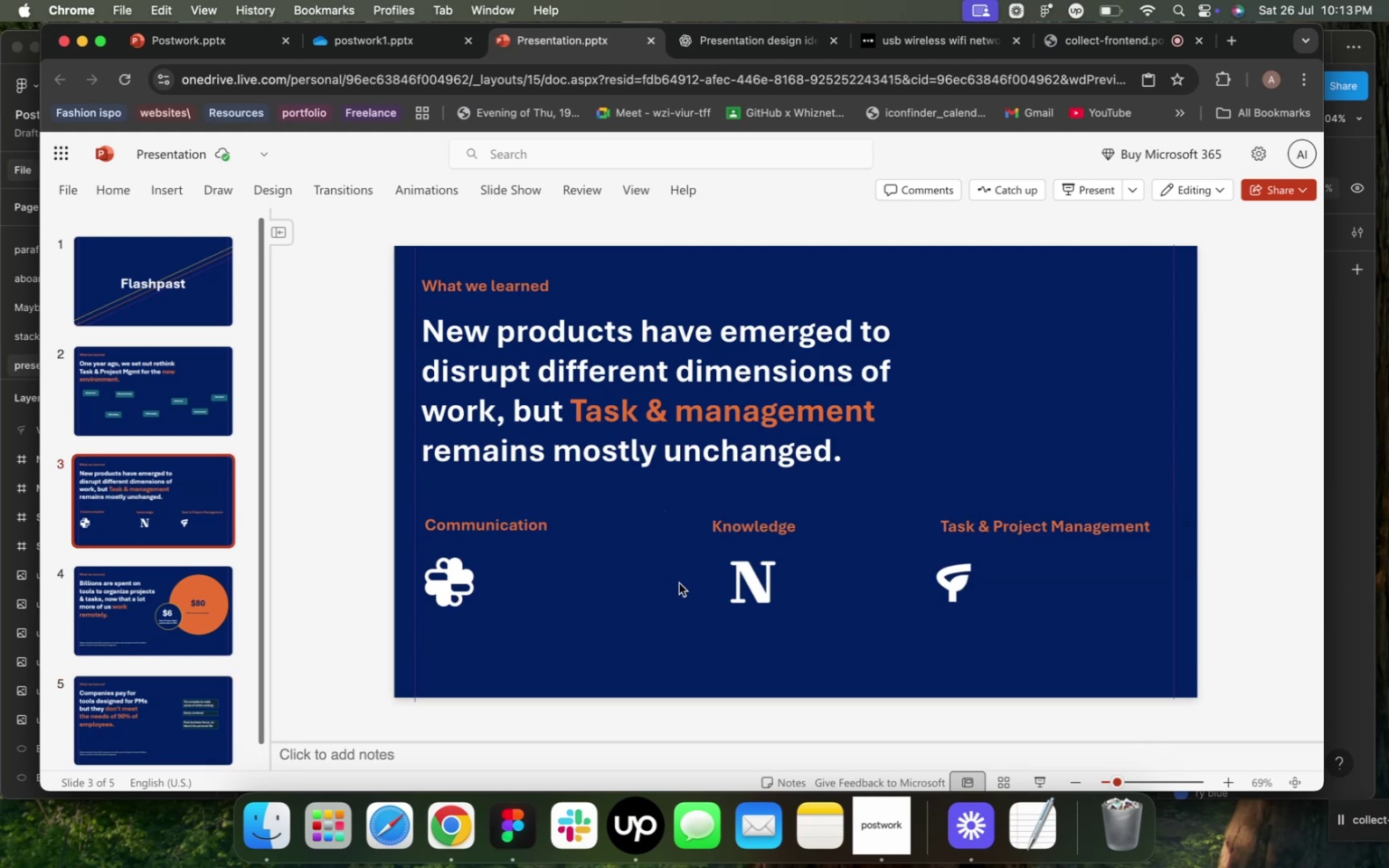 
left_click([723, 579])
 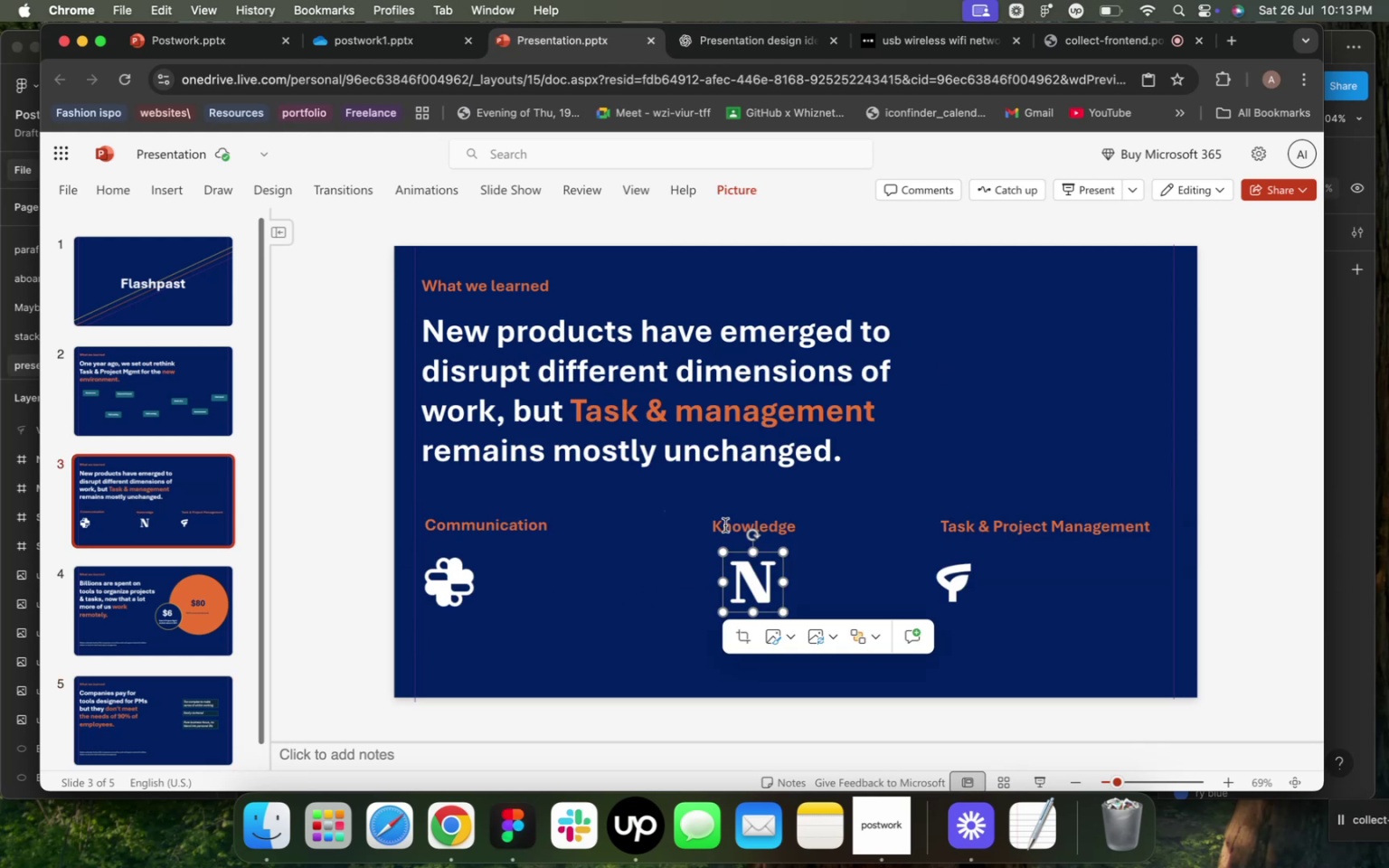 
hold_key(key=ShiftLeft, duration=0.64)
left_click([725, 524])
 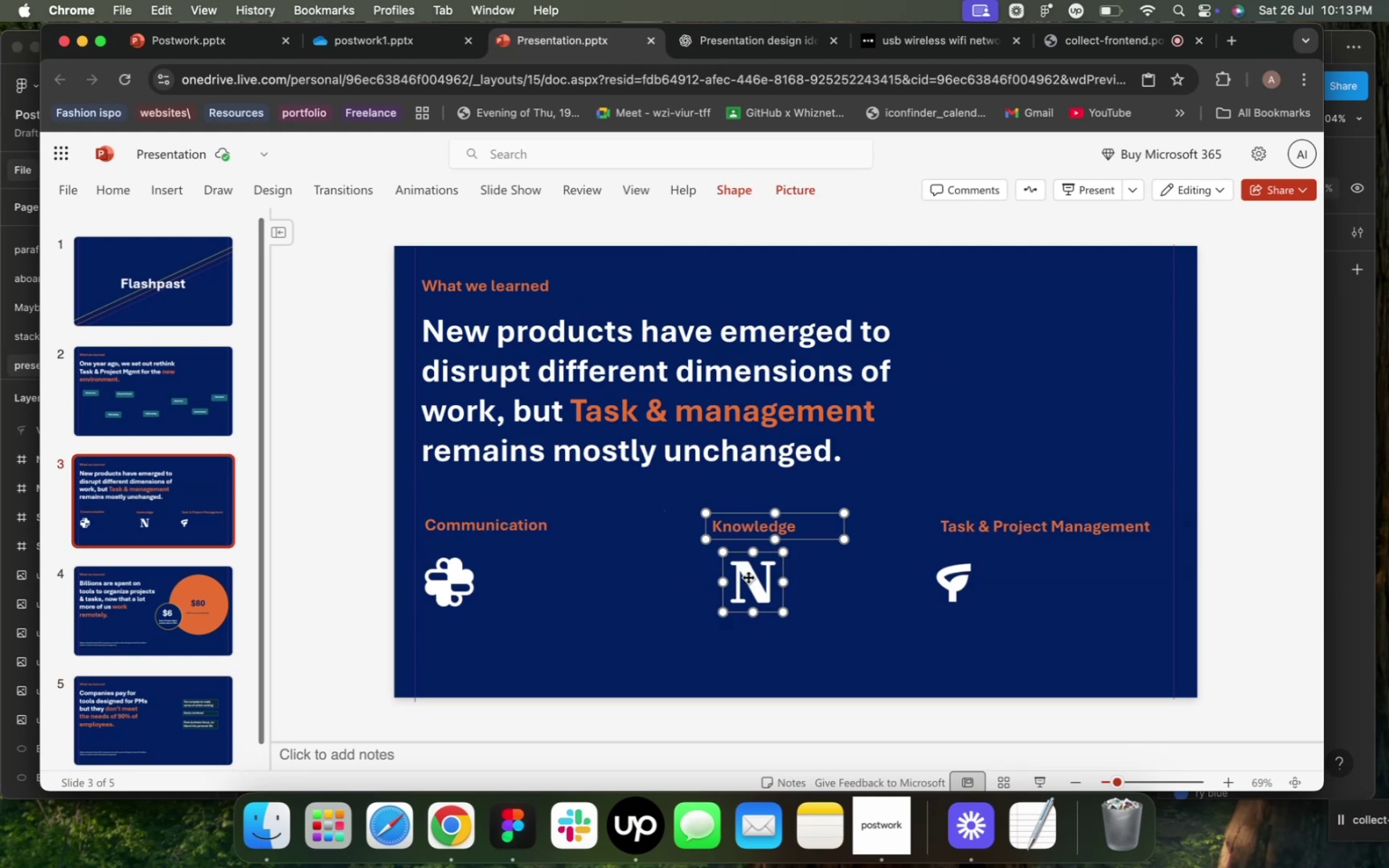 
left_click([752, 605])
 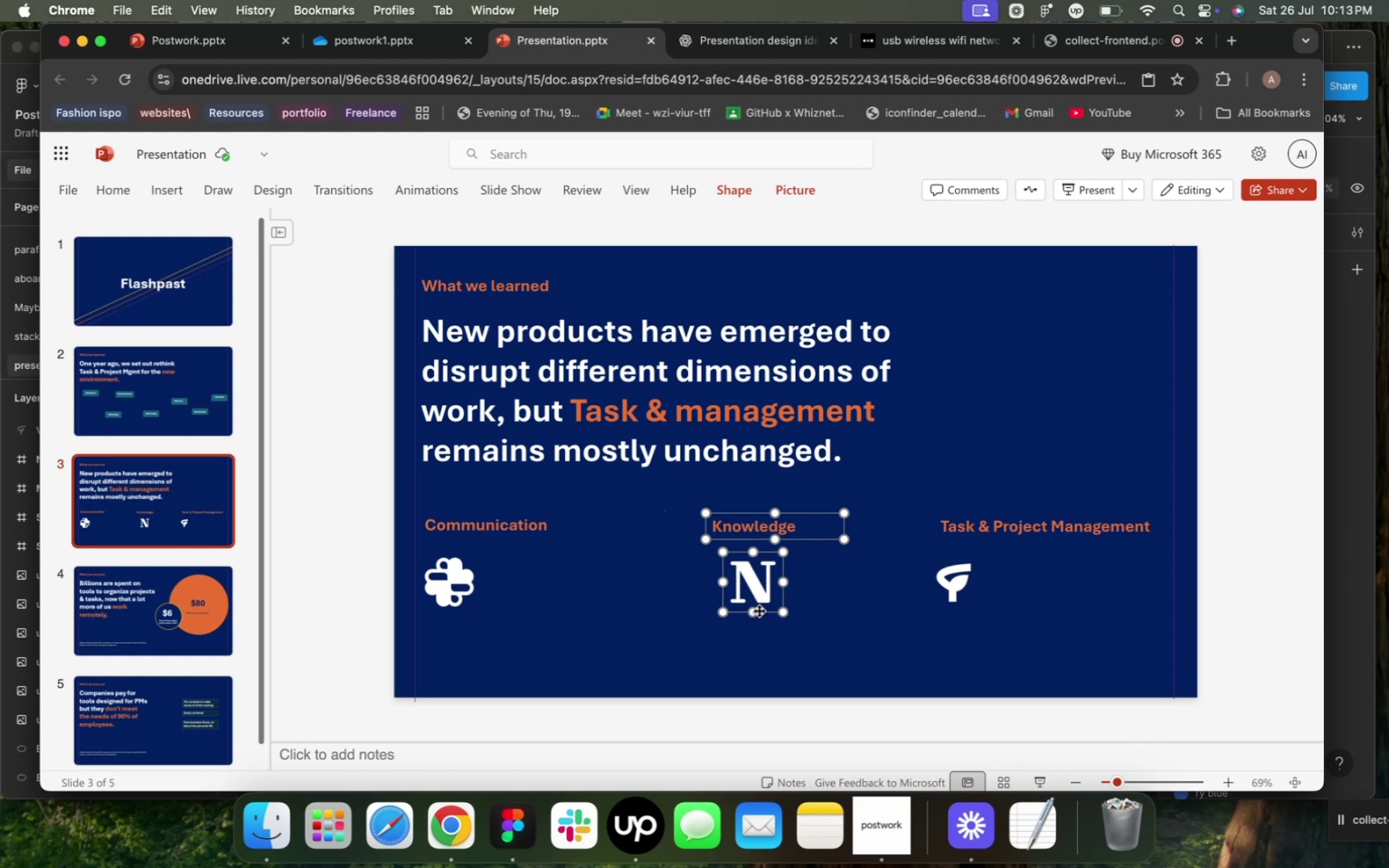 
left_click_drag(start_coordinate=[761, 613], to_coordinate=[672, 616])
 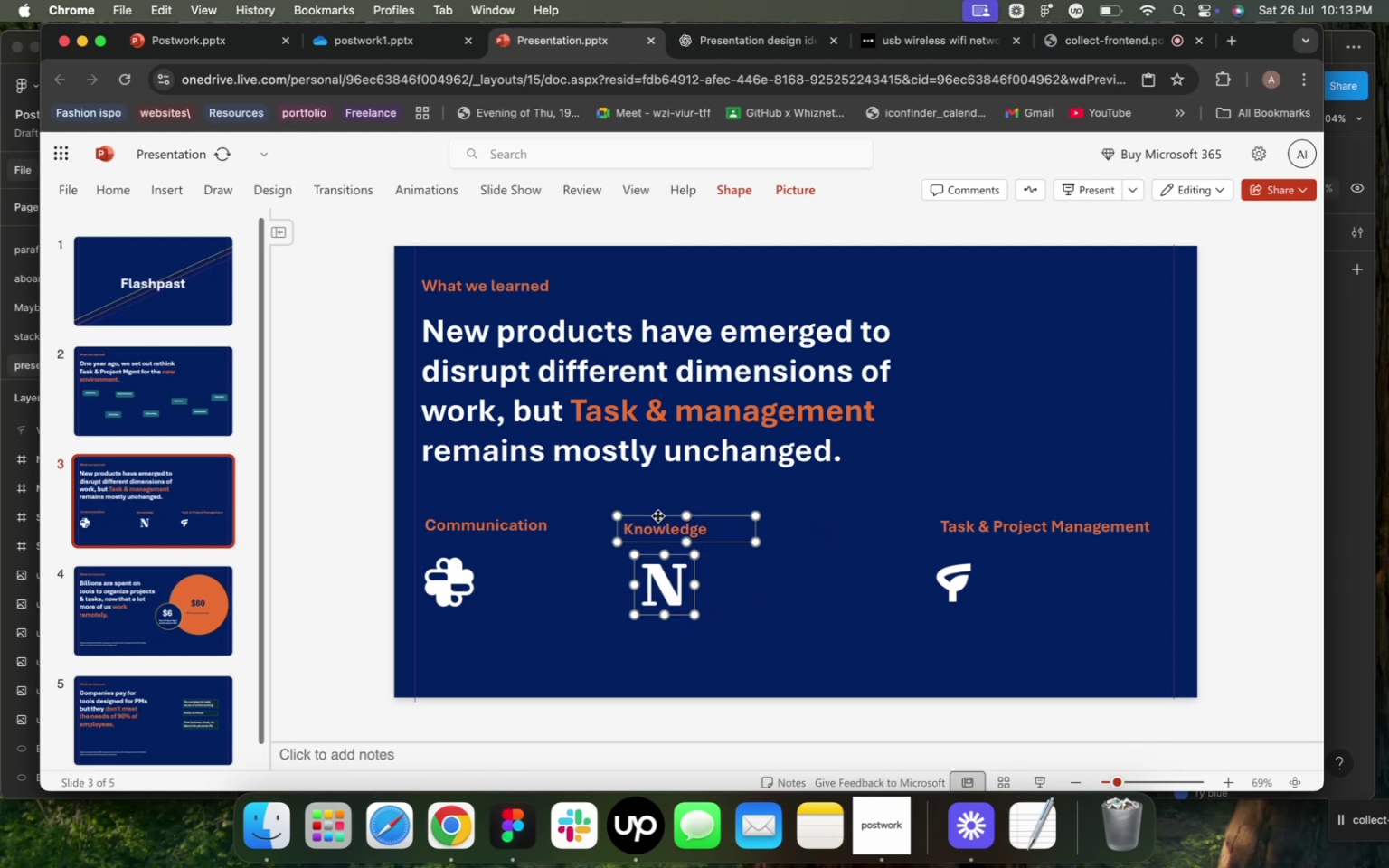 
left_click([650, 525])
 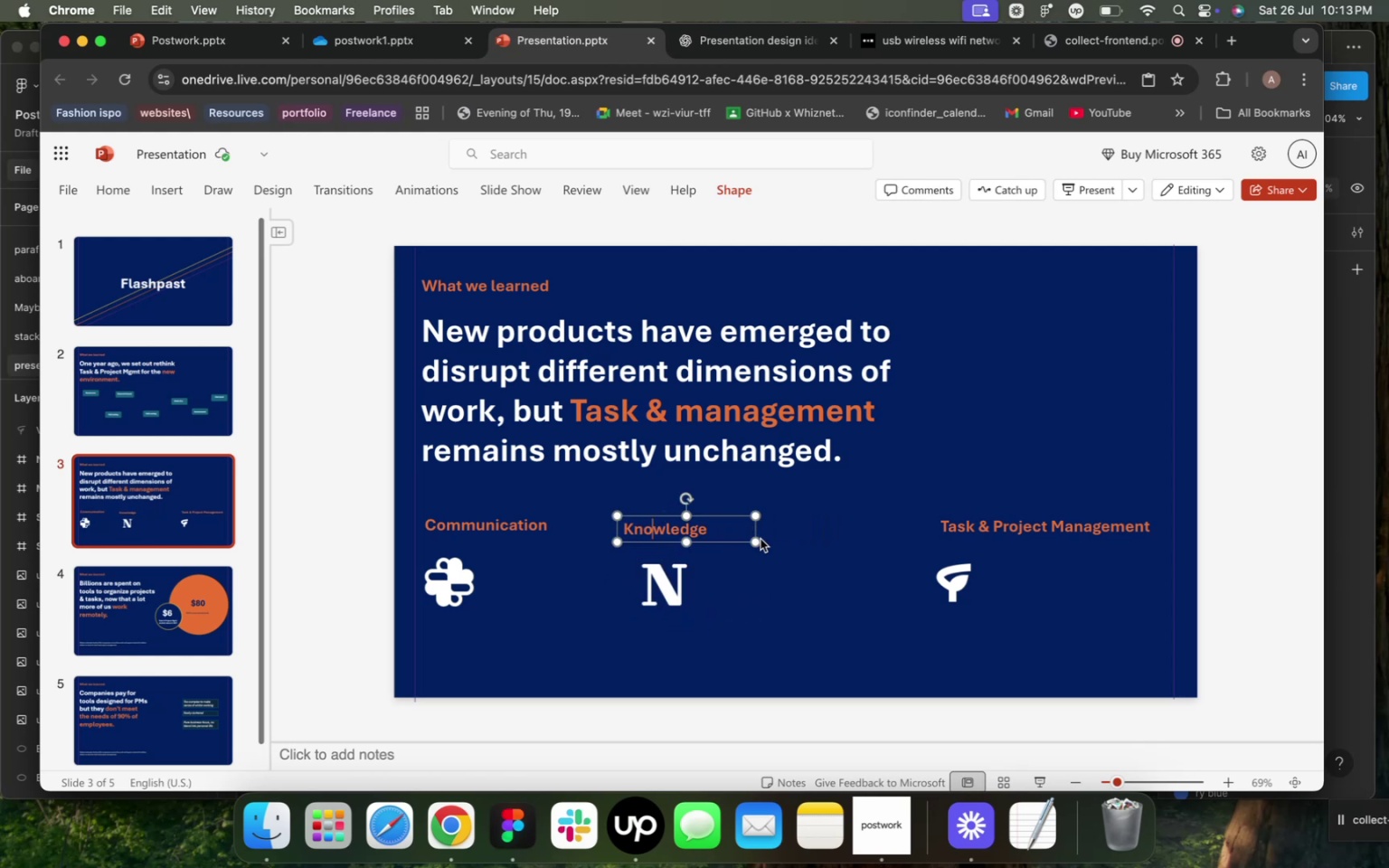 
left_click_drag(start_coordinate=[758, 539], to_coordinate=[714, 538])
 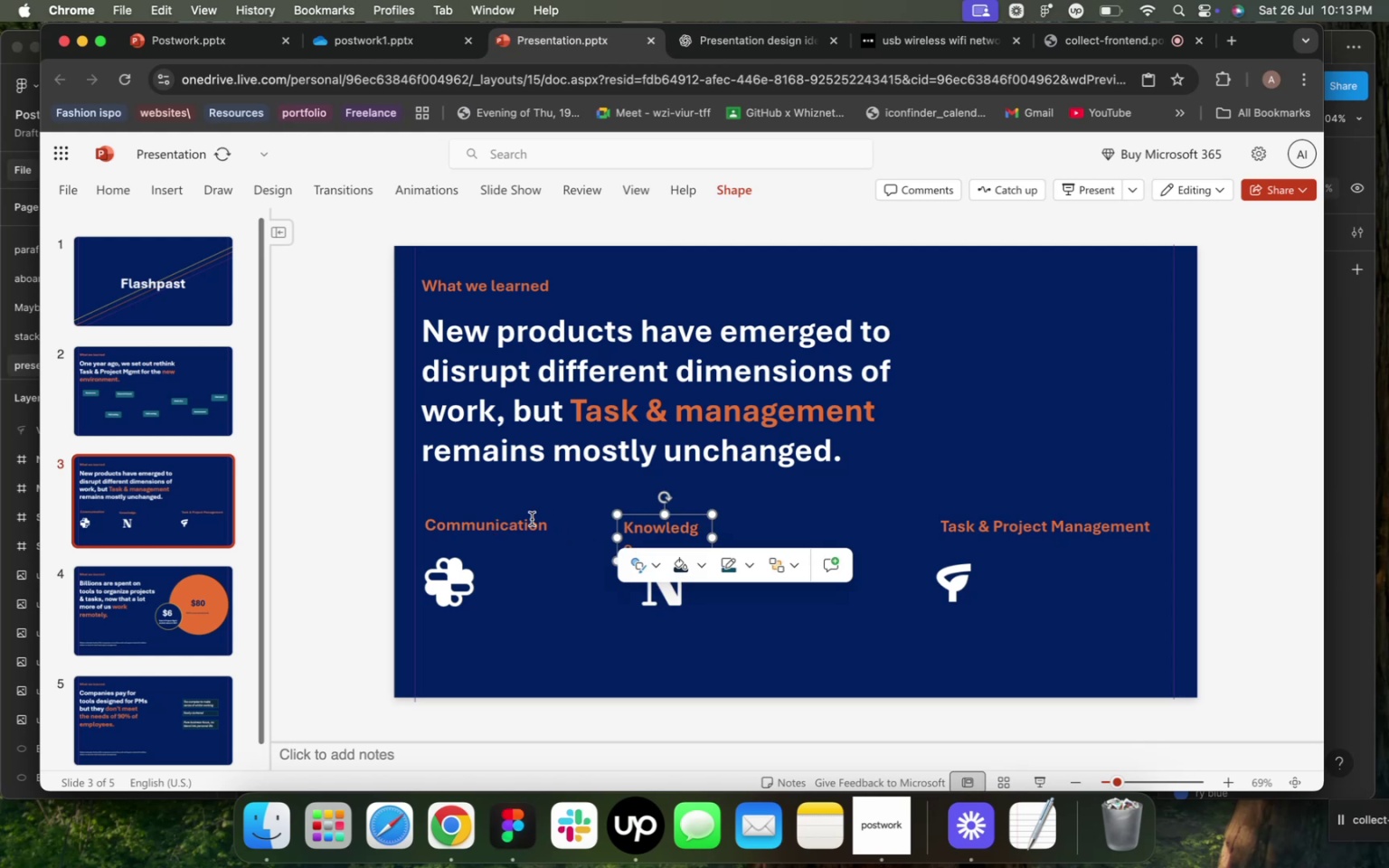 
left_click([532, 519])
 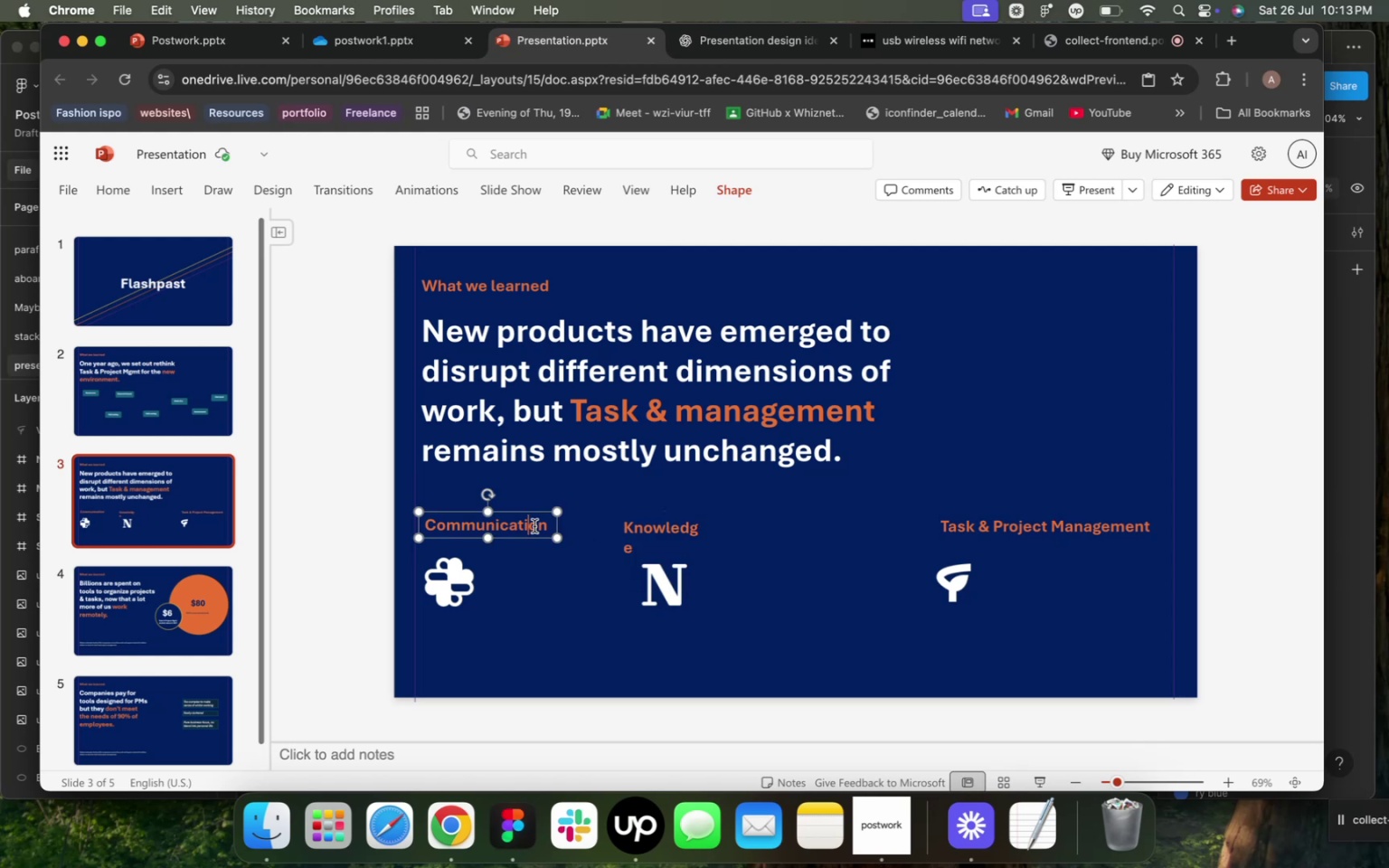 
left_click([534, 526])
 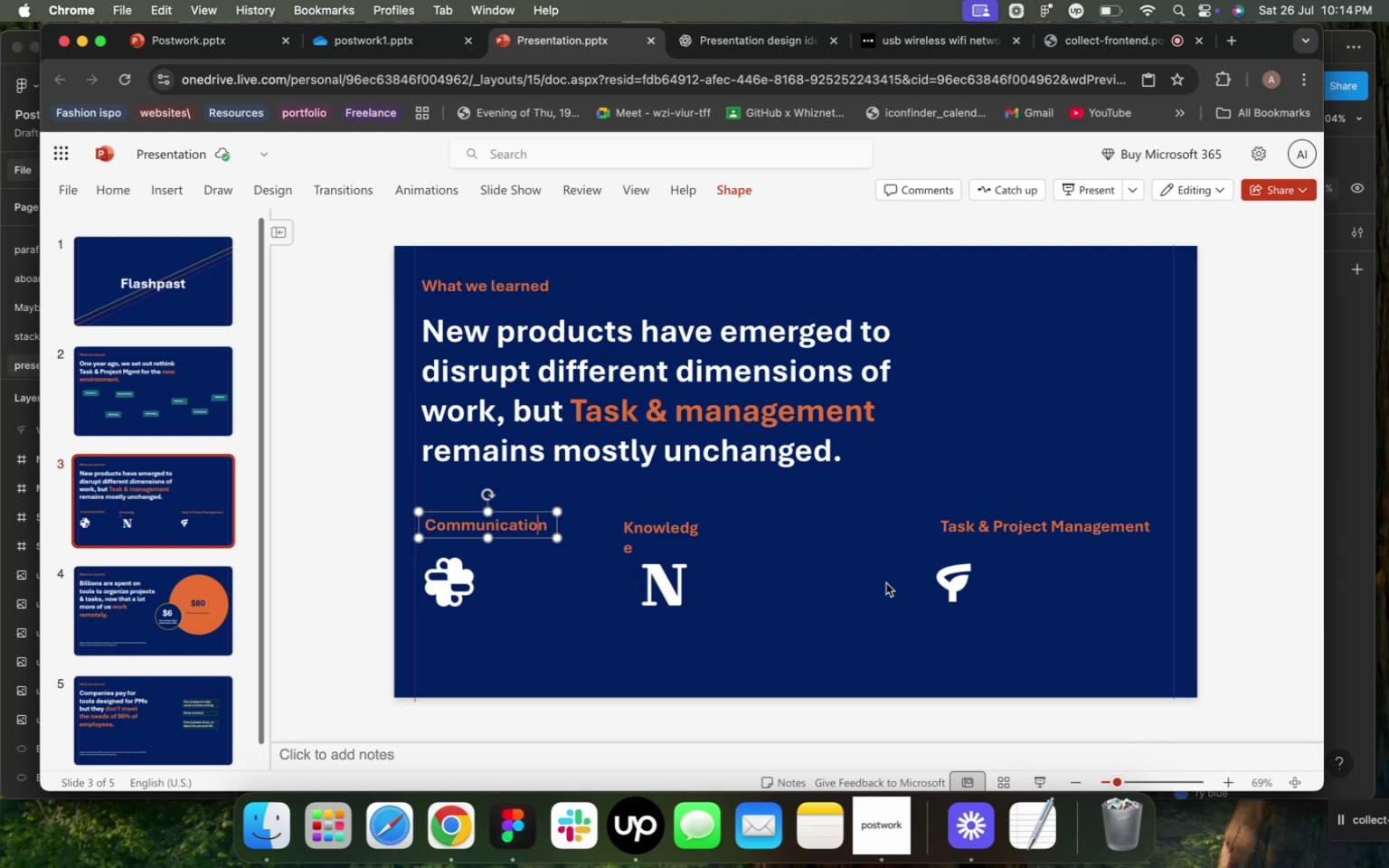 
left_click([970, 584])
 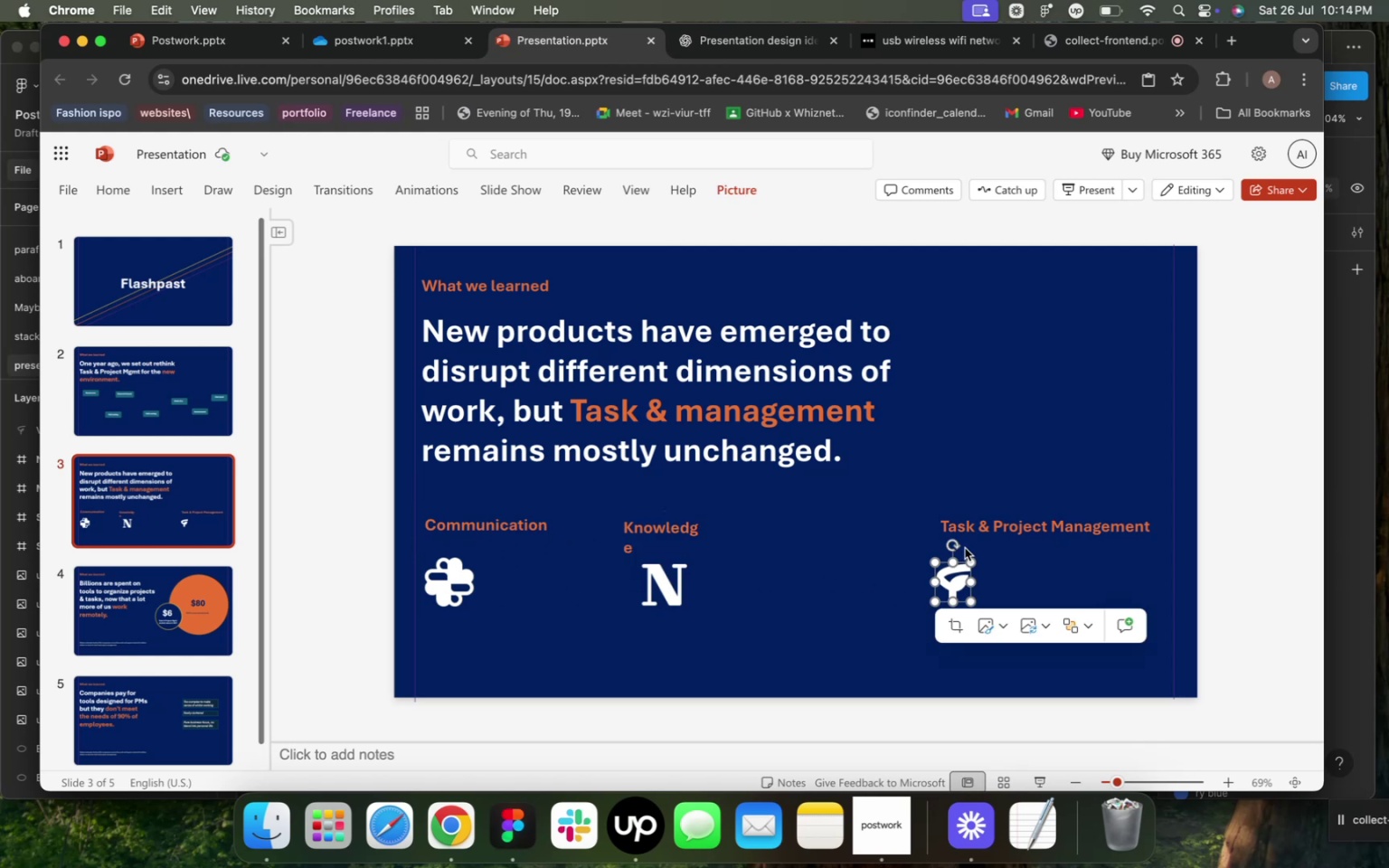 
hold_key(key=ShiftLeft, duration=1.05)
left_click([969, 518])
 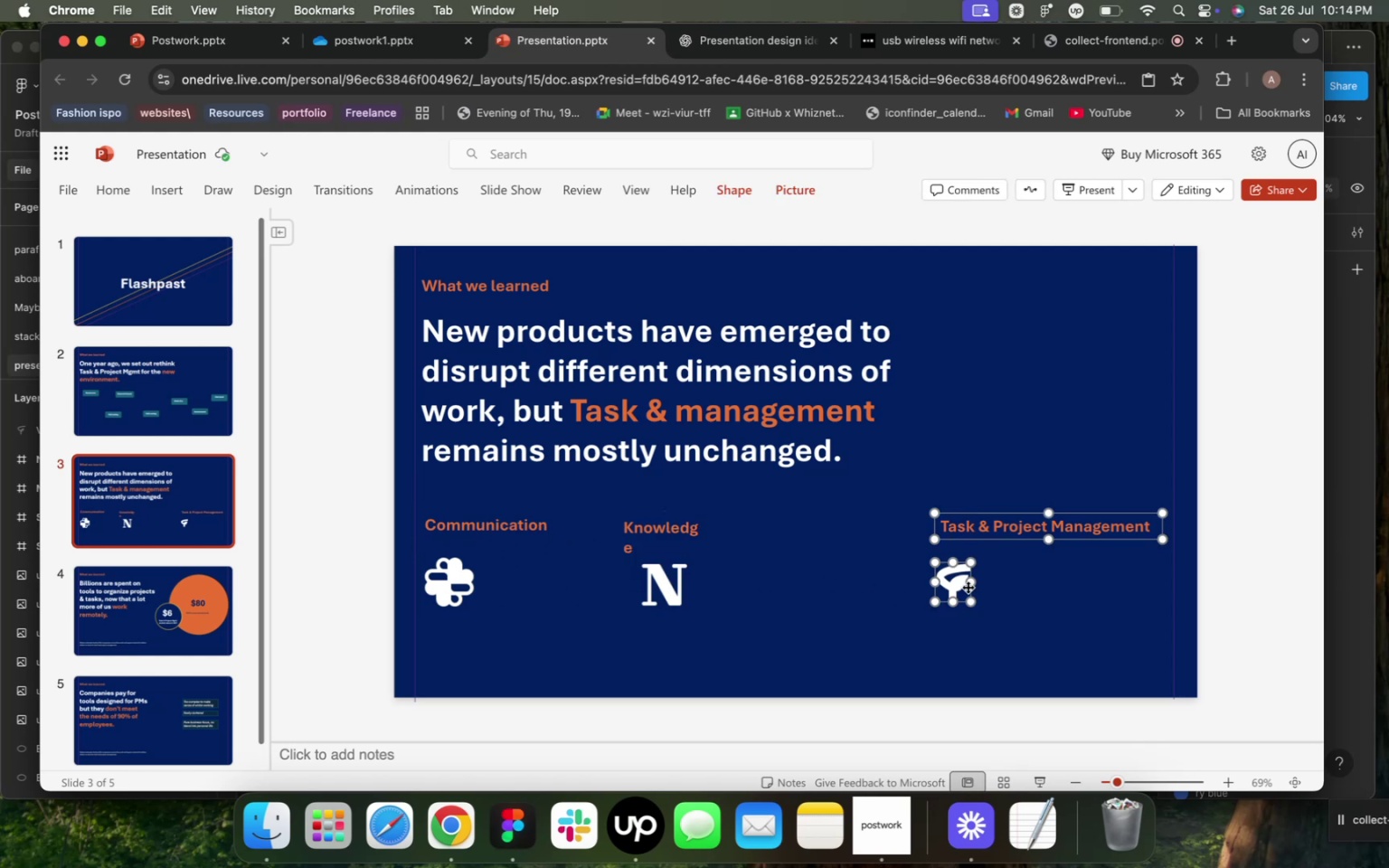 
left_click_drag(start_coordinate=[969, 588], to_coordinate=[805, 594])
 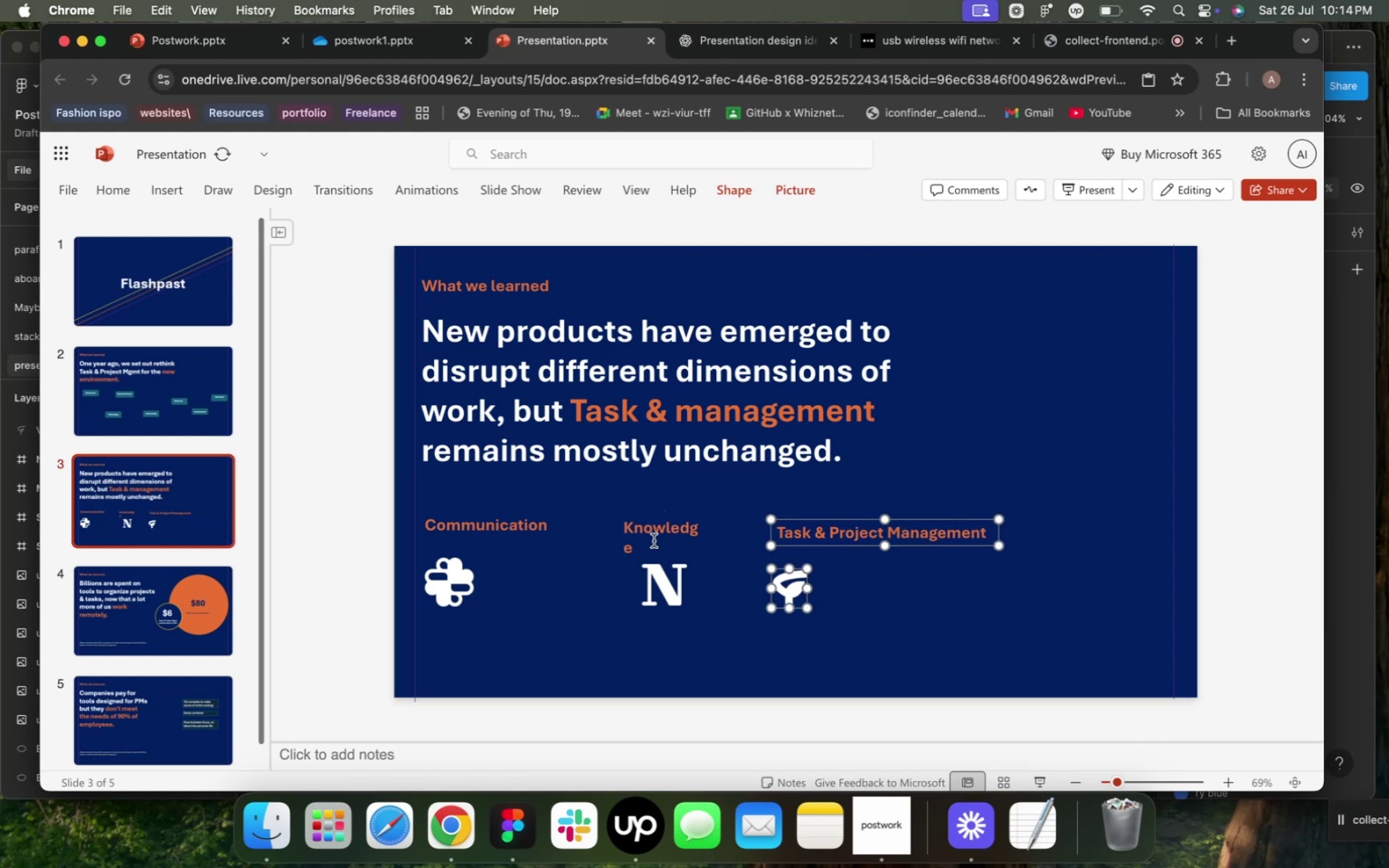 
left_click([663, 536])
 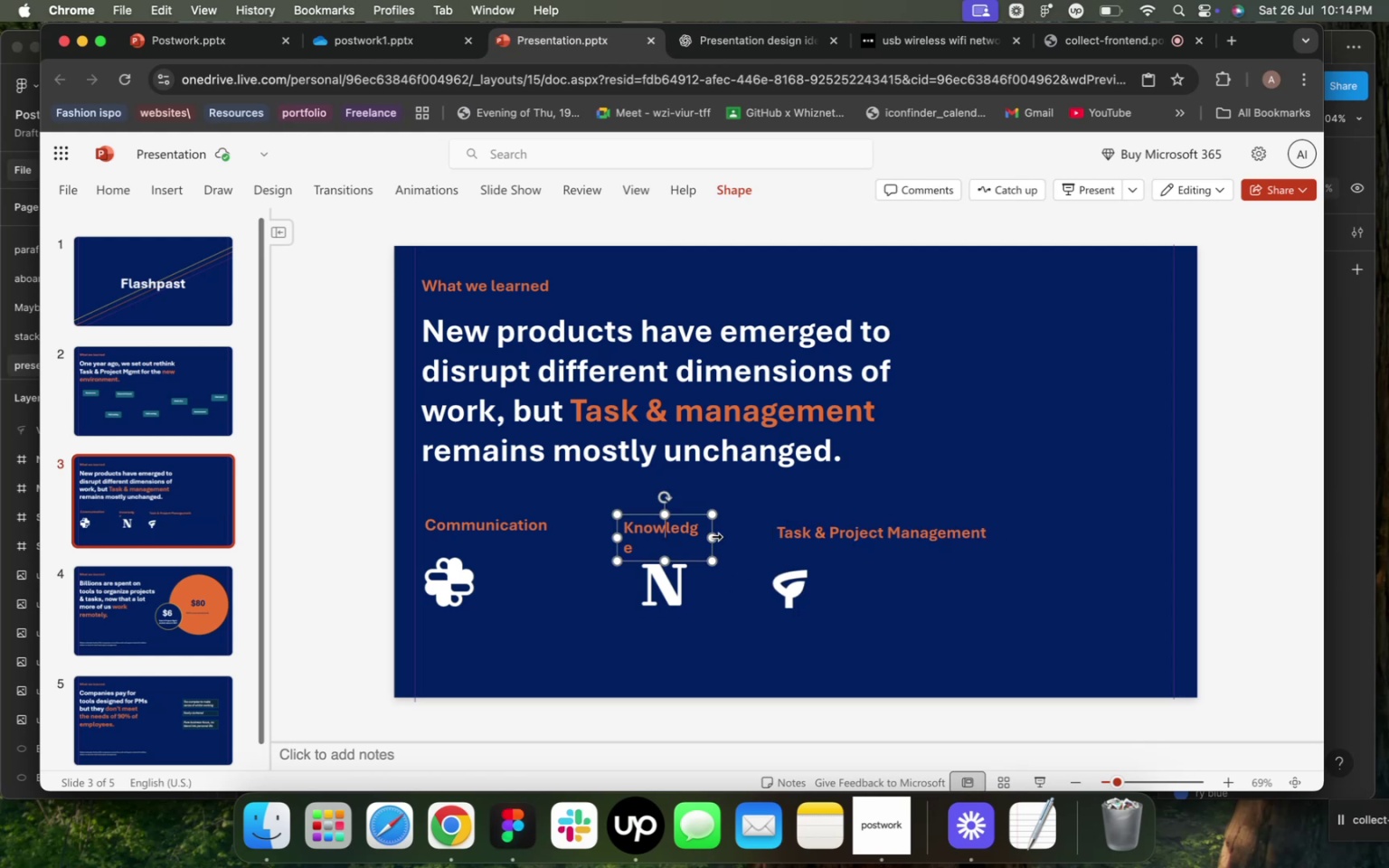 
left_click_drag(start_coordinate=[708, 538], to_coordinate=[717, 537])
 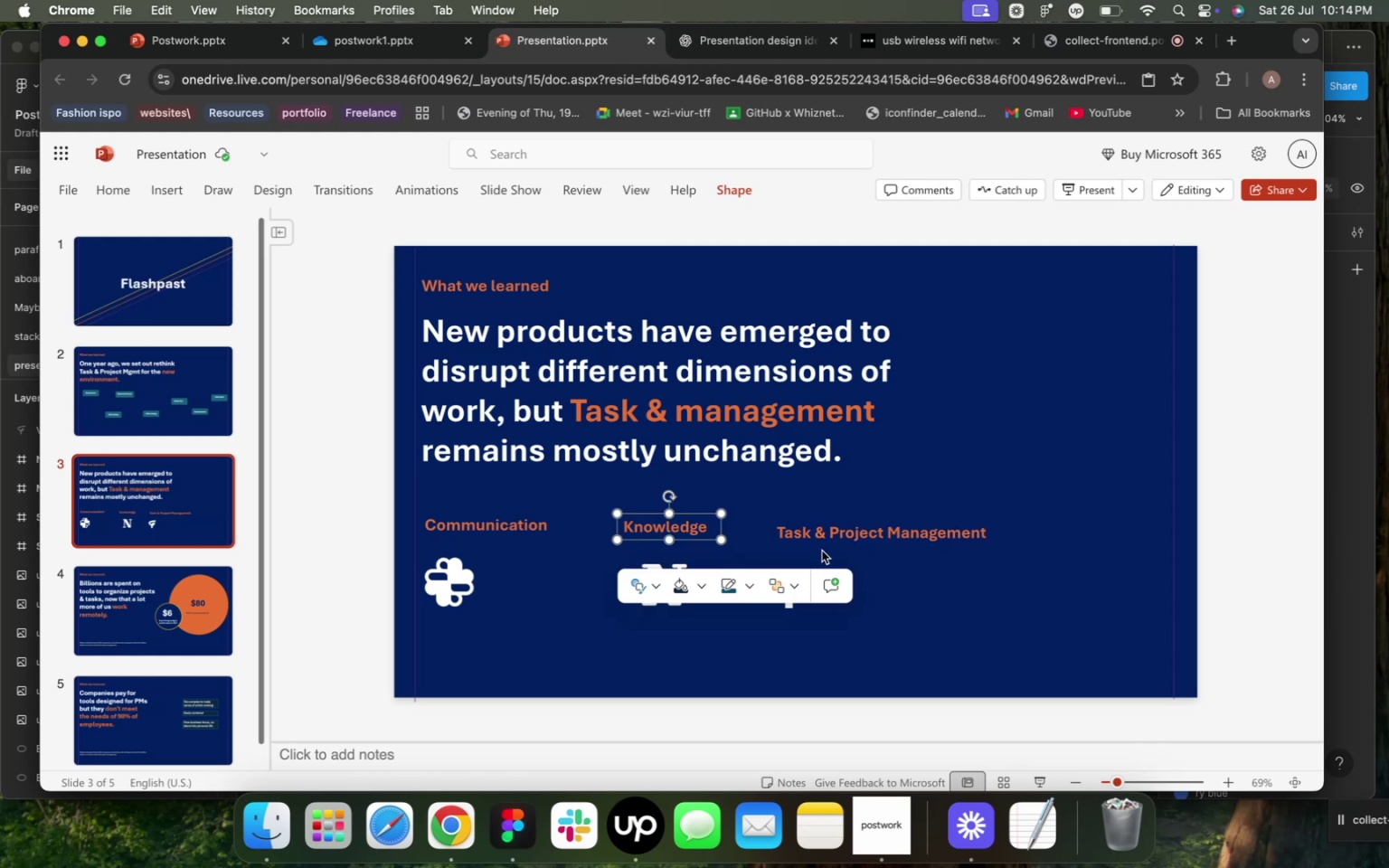 
left_click([920, 567])
 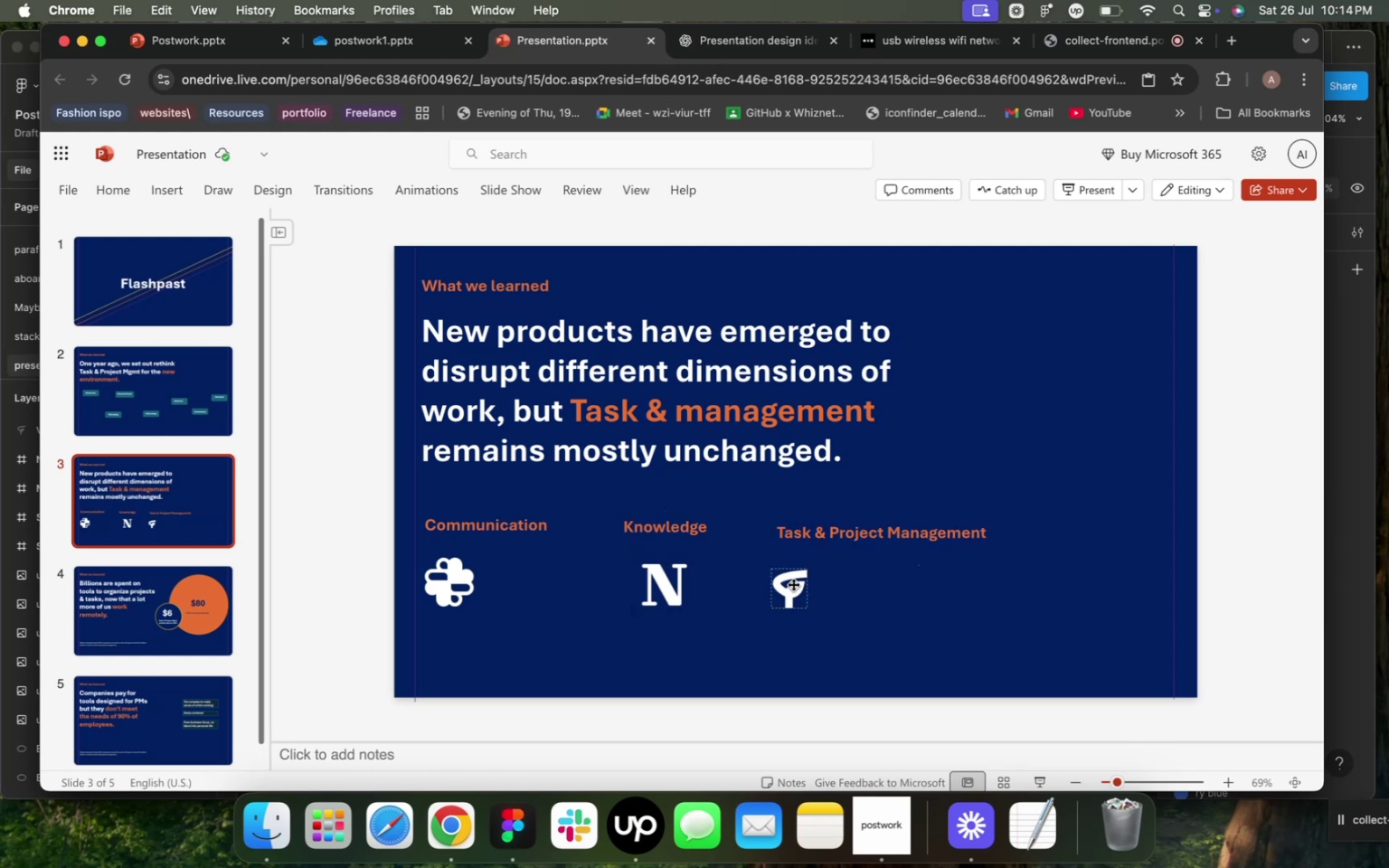 
left_click([789, 584])
 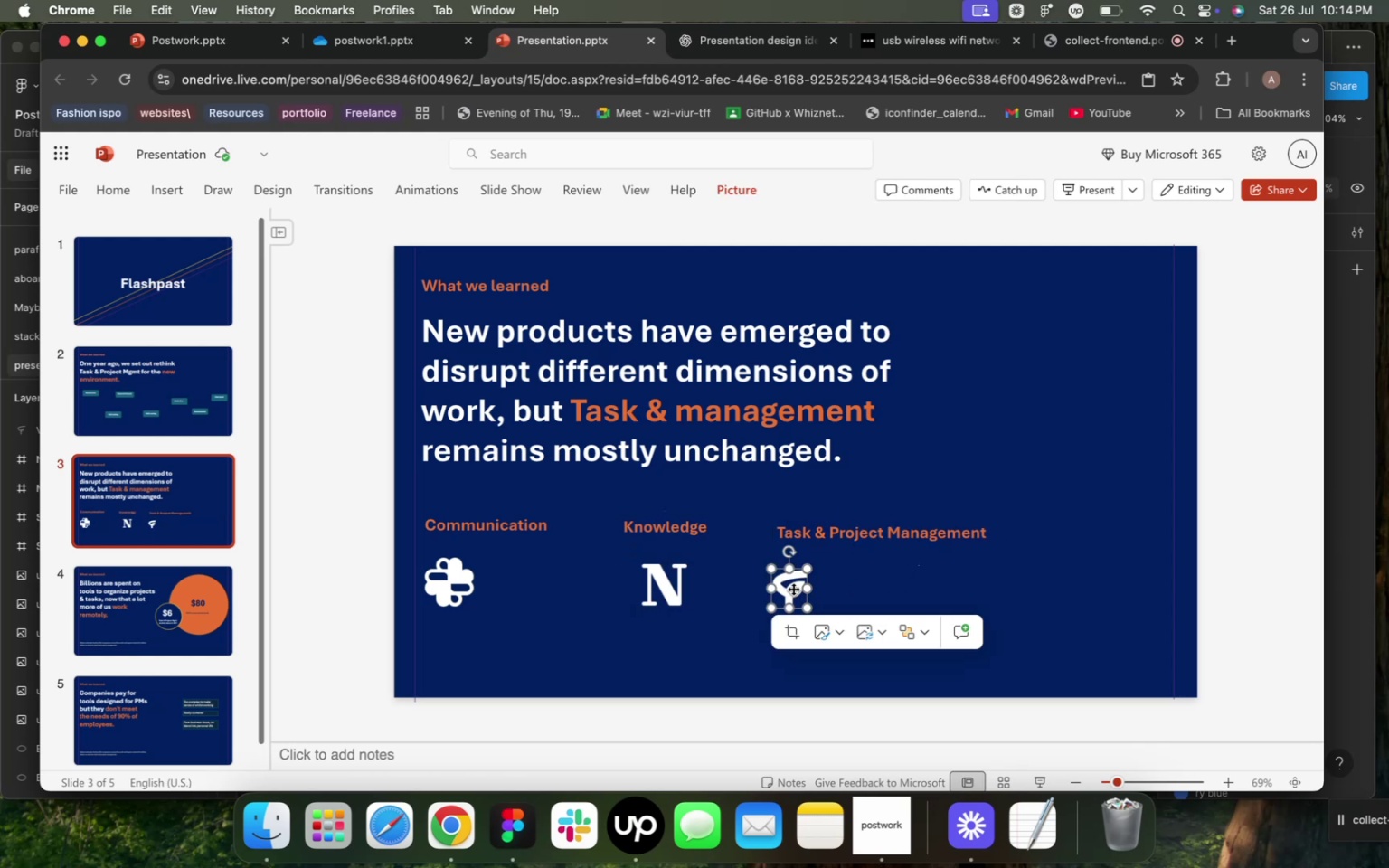 
left_click_drag(start_coordinate=[793, 589], to_coordinate=[835, 587])
 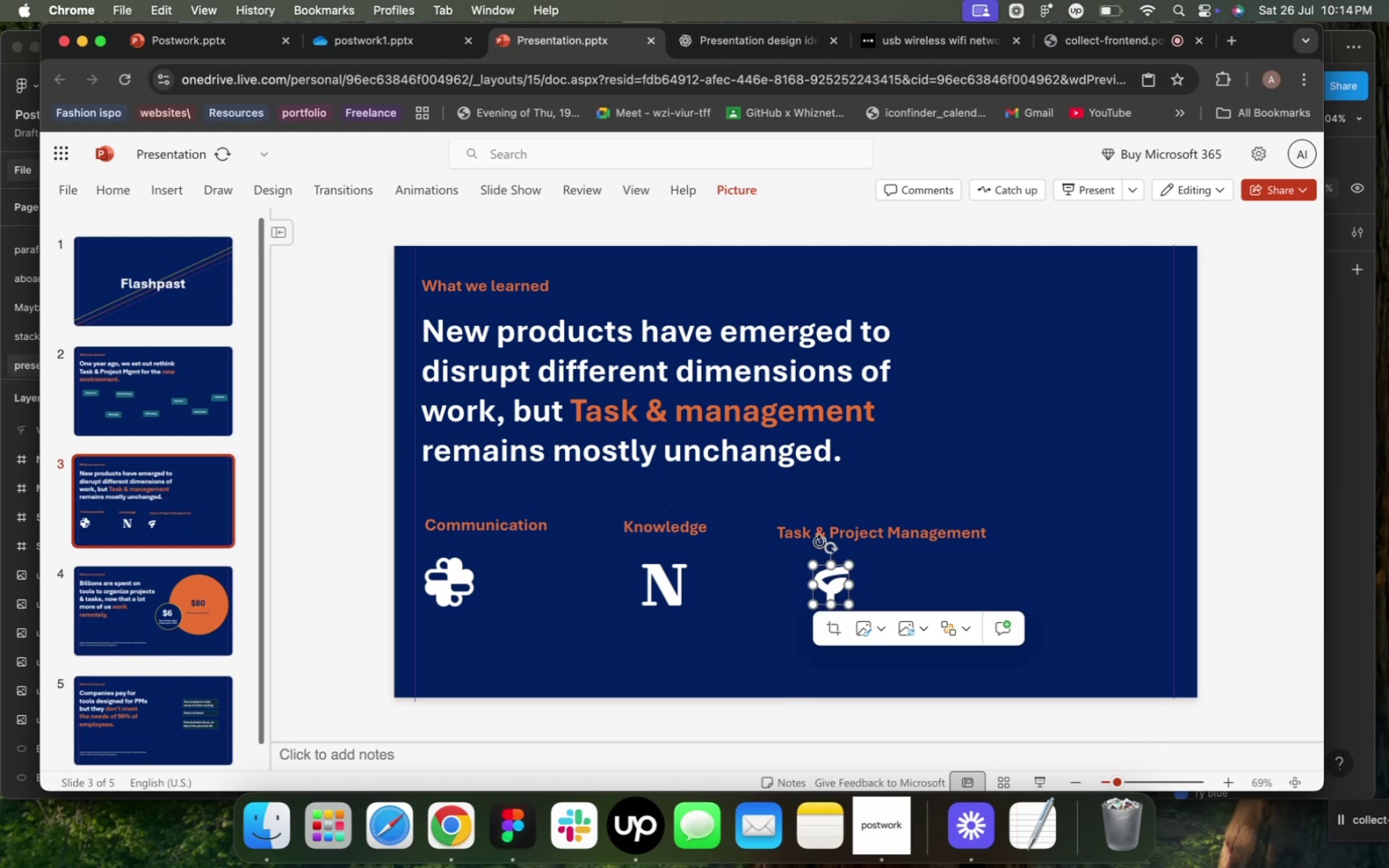 
left_click([819, 542])
 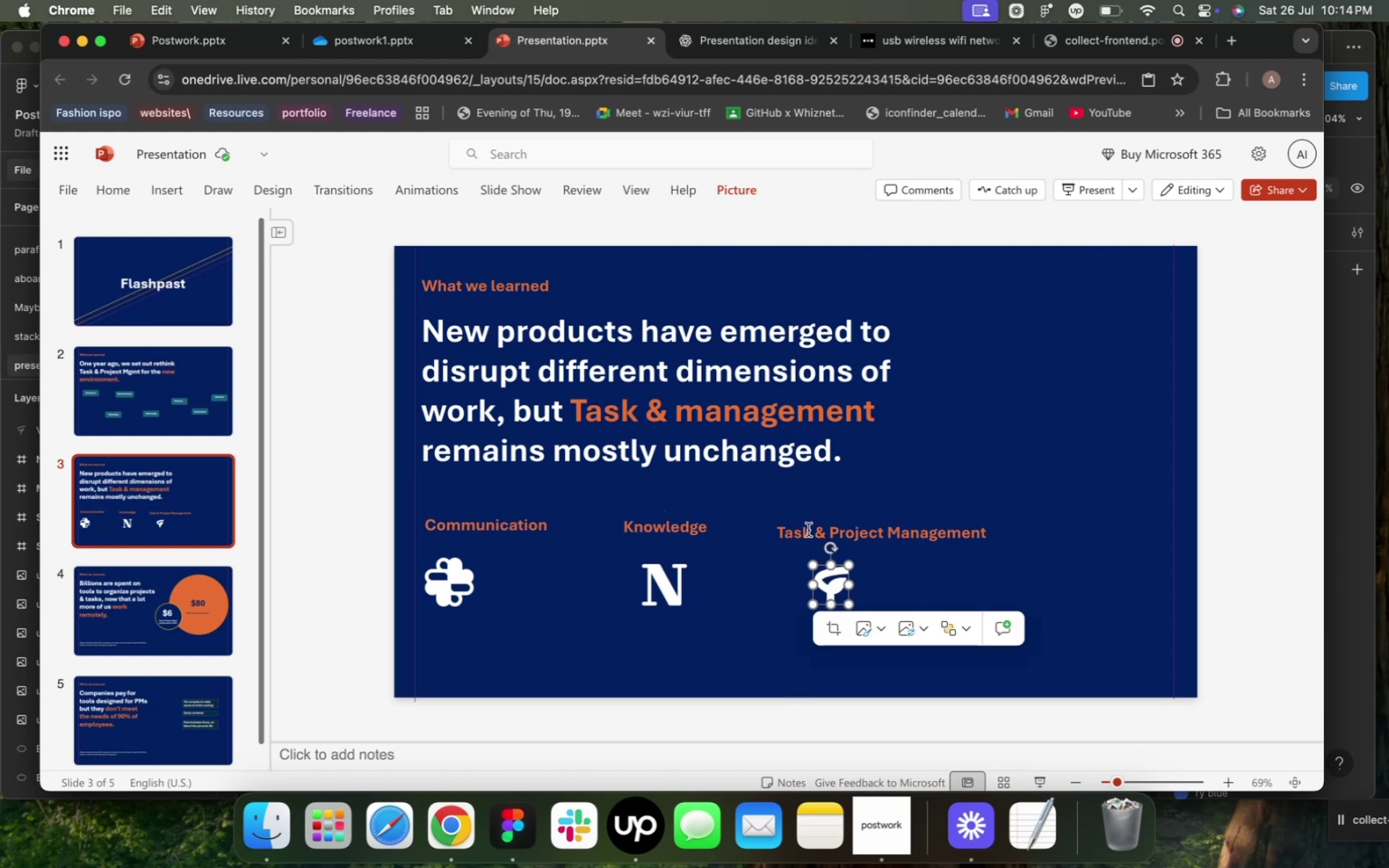 
left_click([808, 530])
 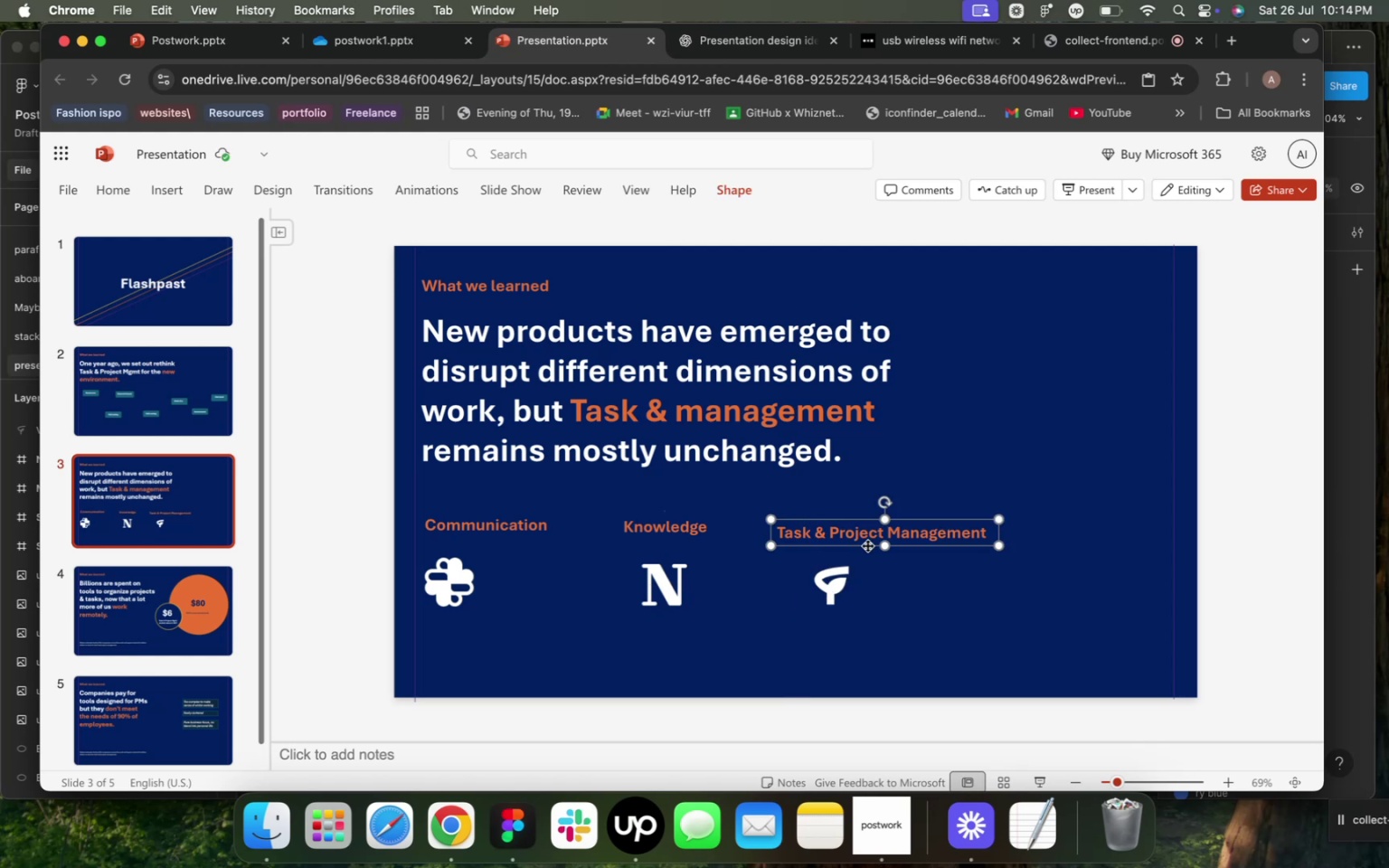 
left_click_drag(start_coordinate=[866, 546], to_coordinate=[894, 543])
 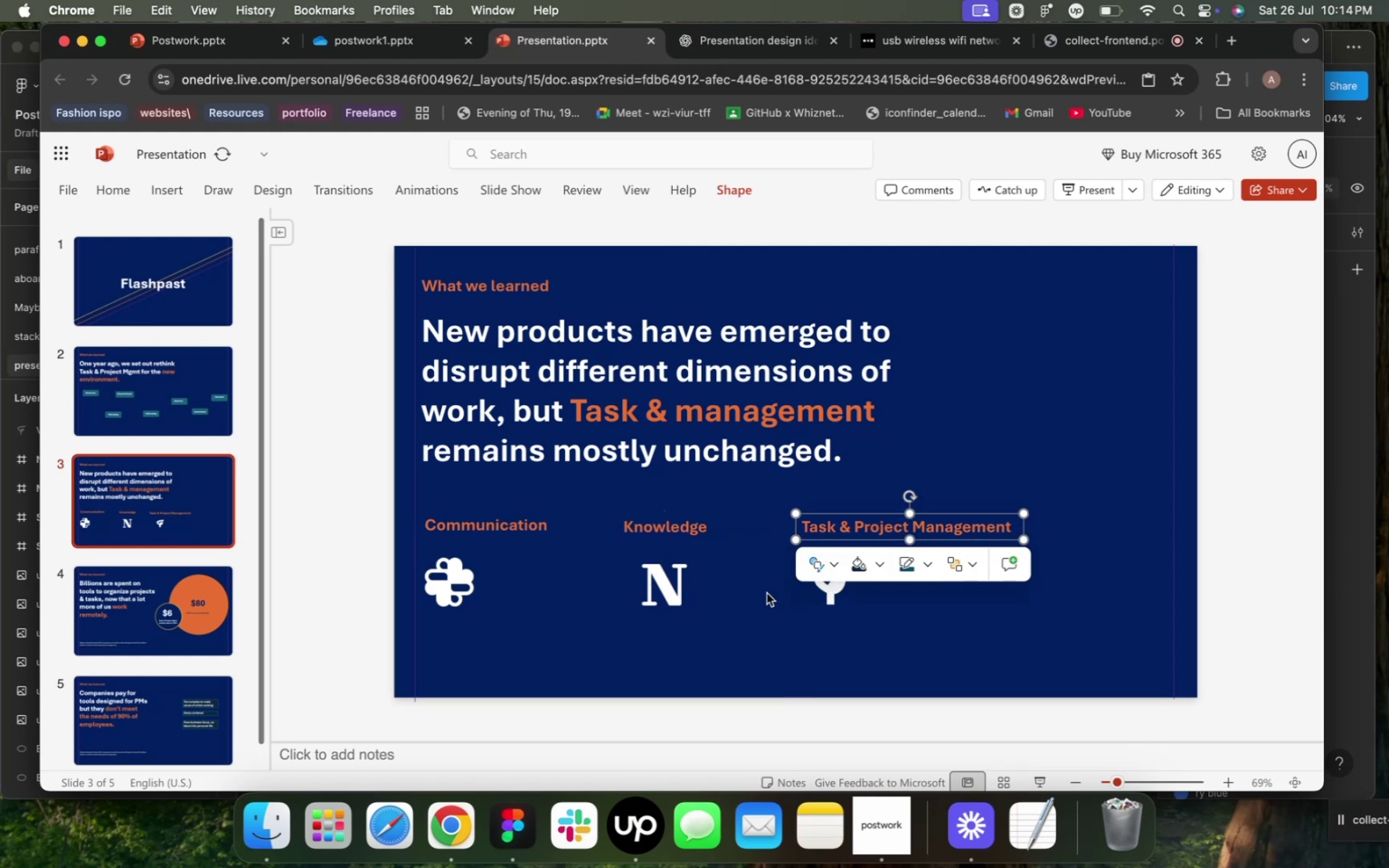 
left_click([755, 596])
 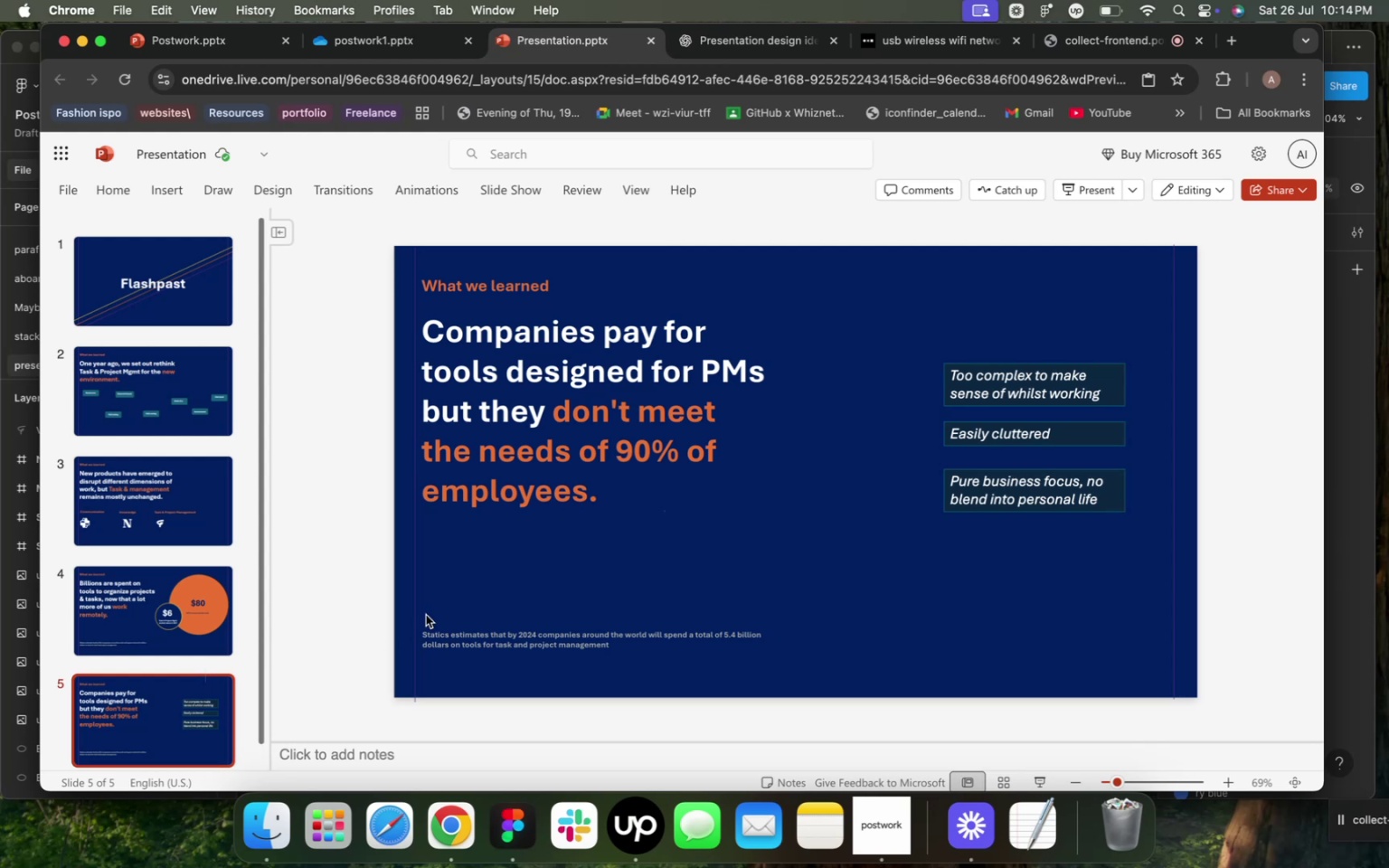 
wait(7.12)
 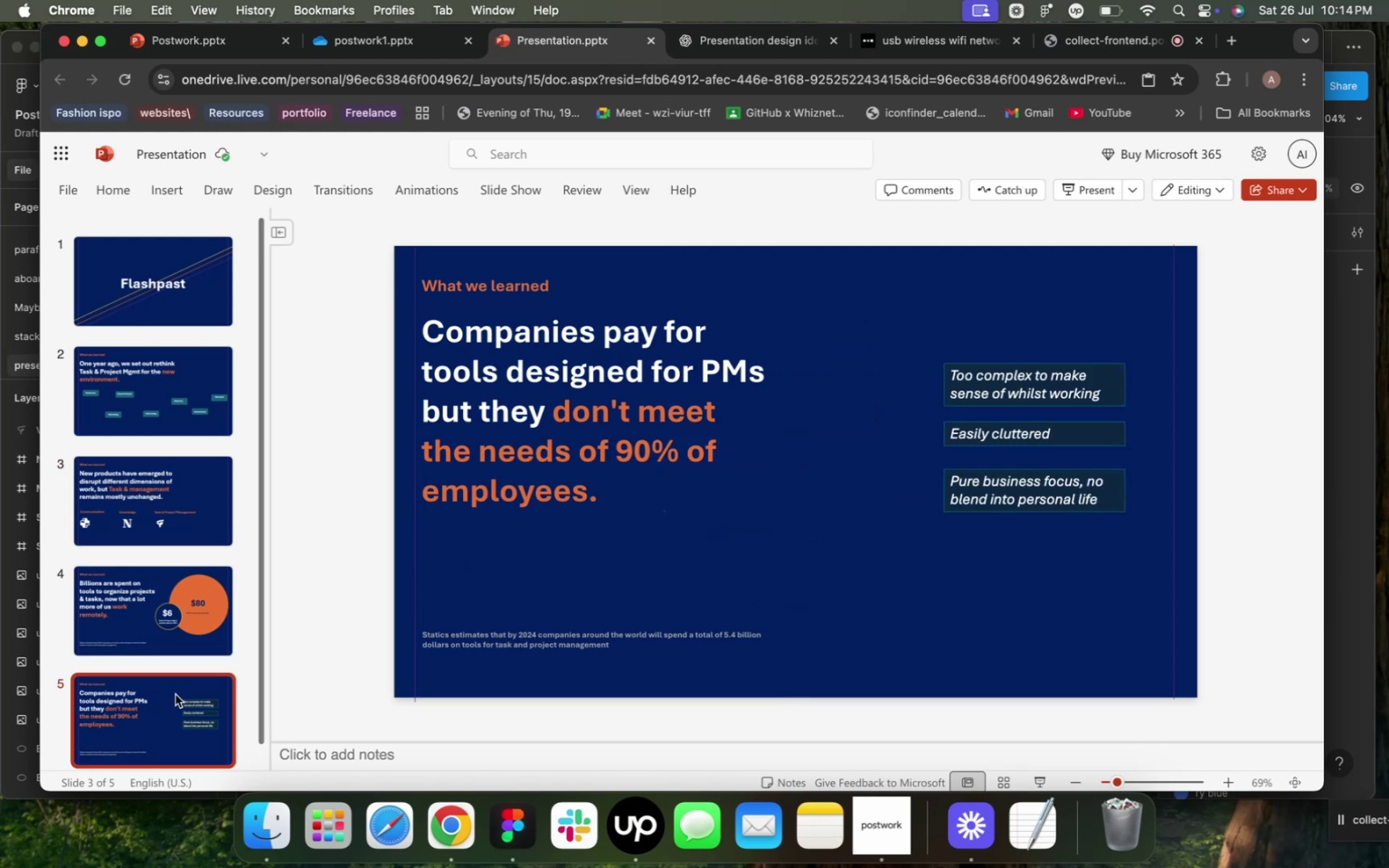 
left_click([219, 191])
 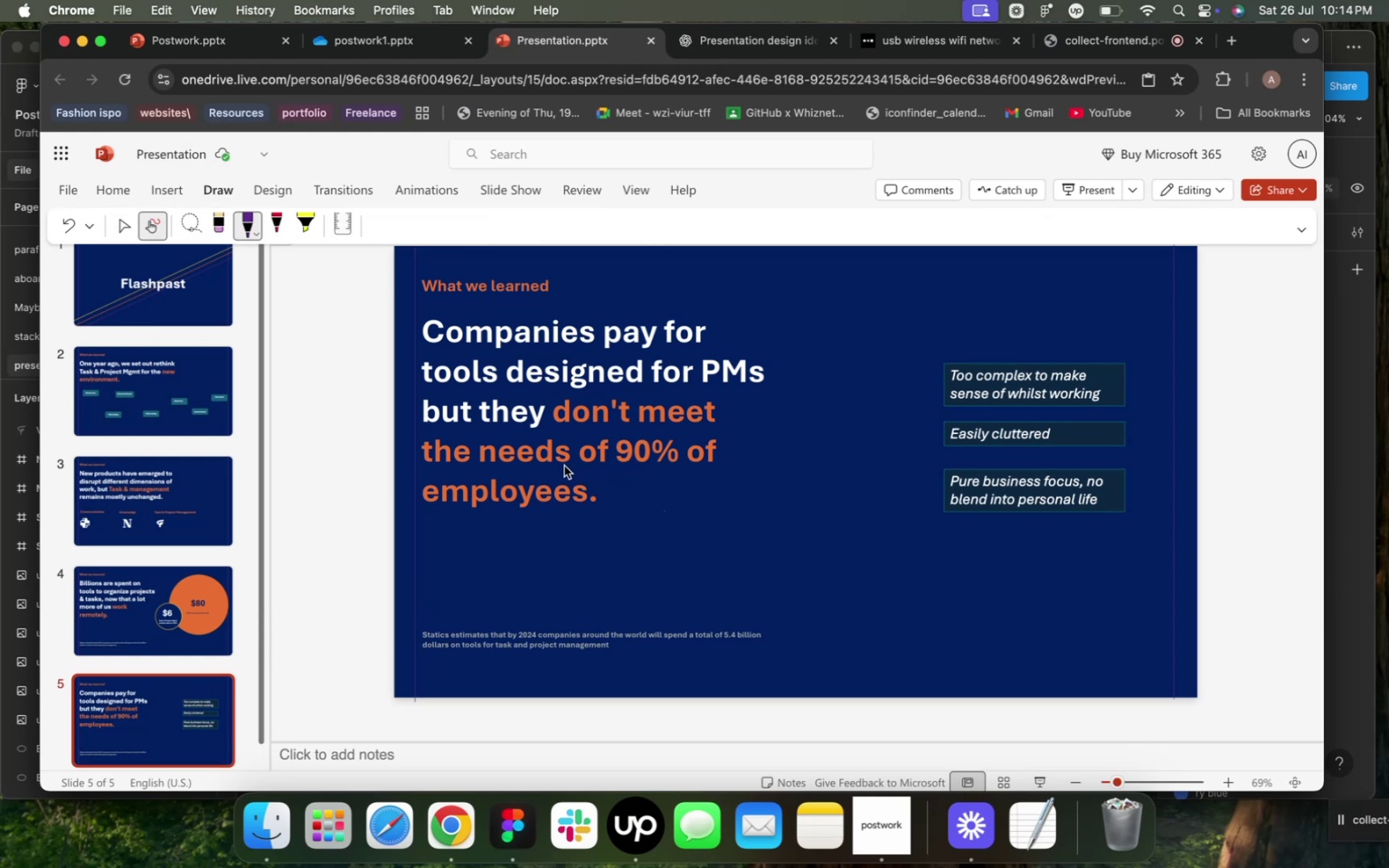 
wait(5.56)
 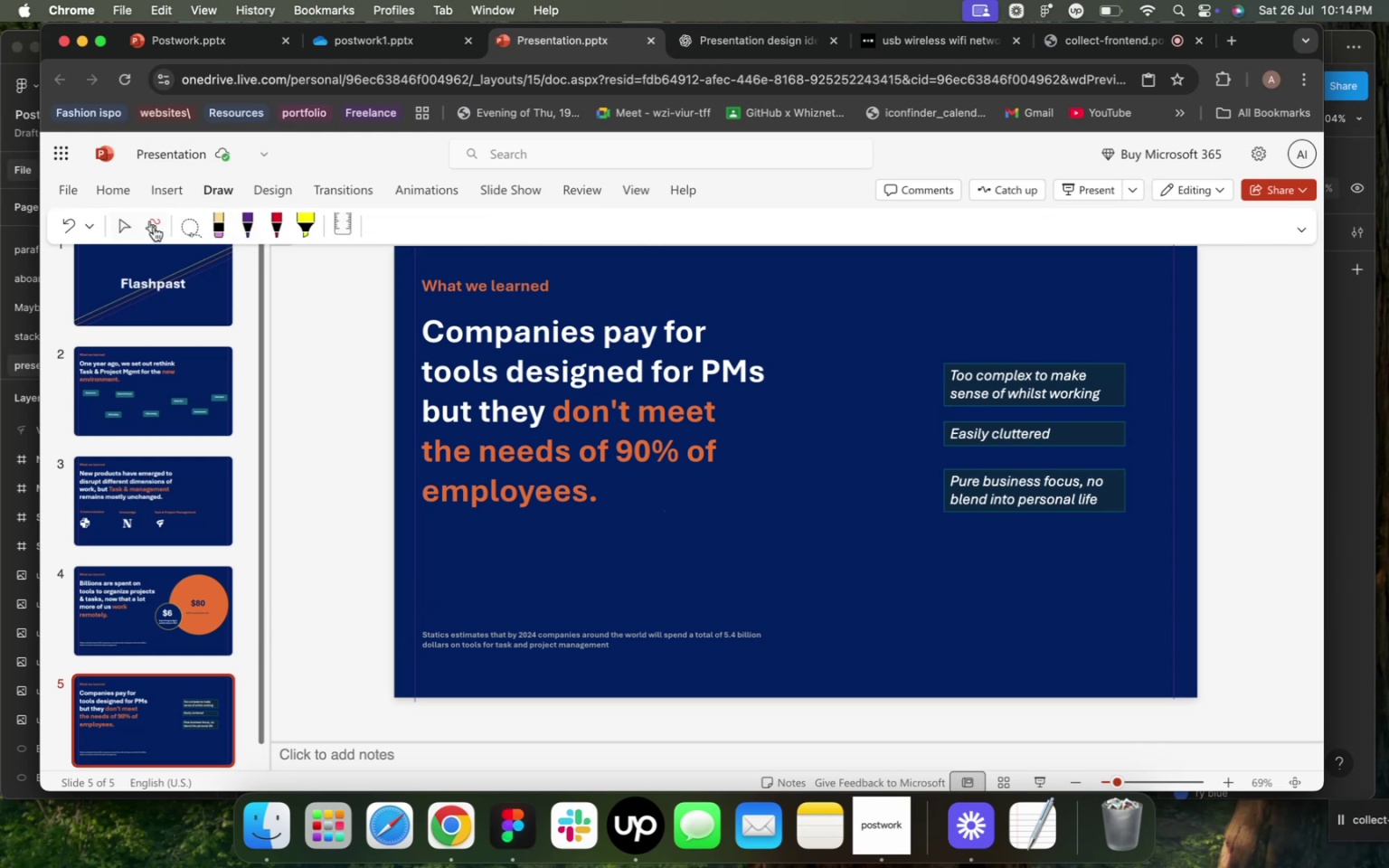 
left_click([538, 465])
 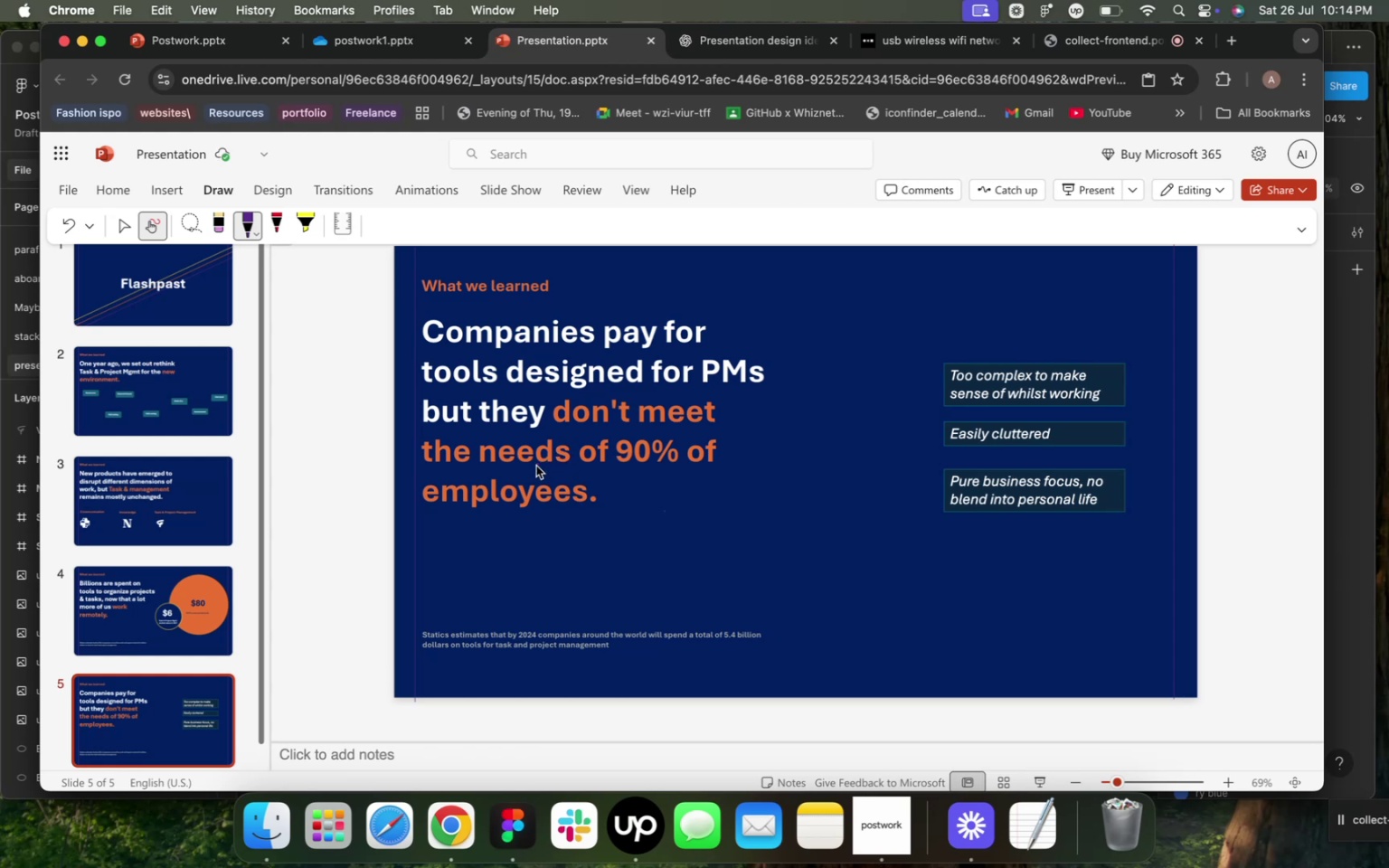 
left_click_drag(start_coordinate=[538, 466], to_coordinate=[757, 381])
 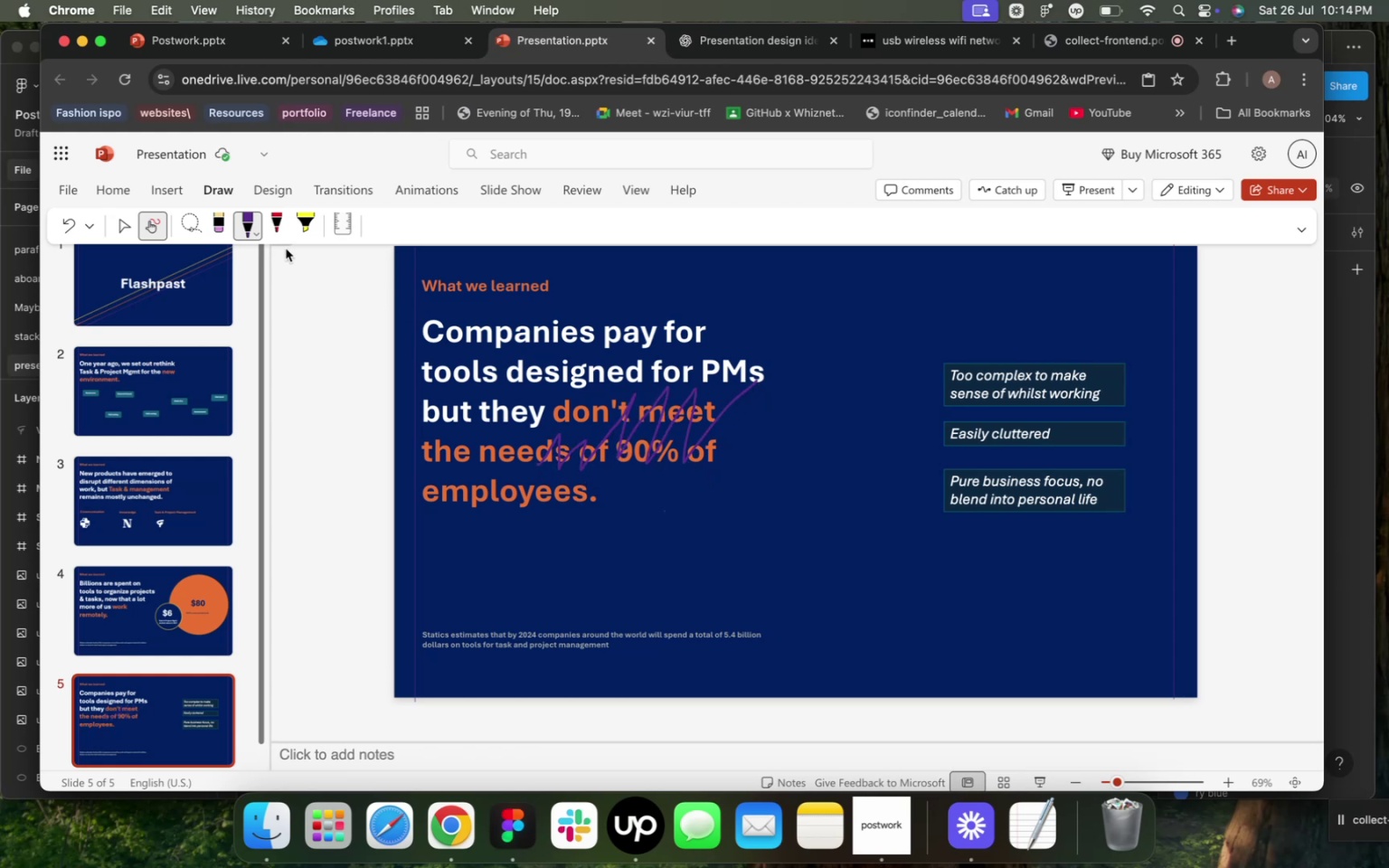 
left_click([256, 233])
 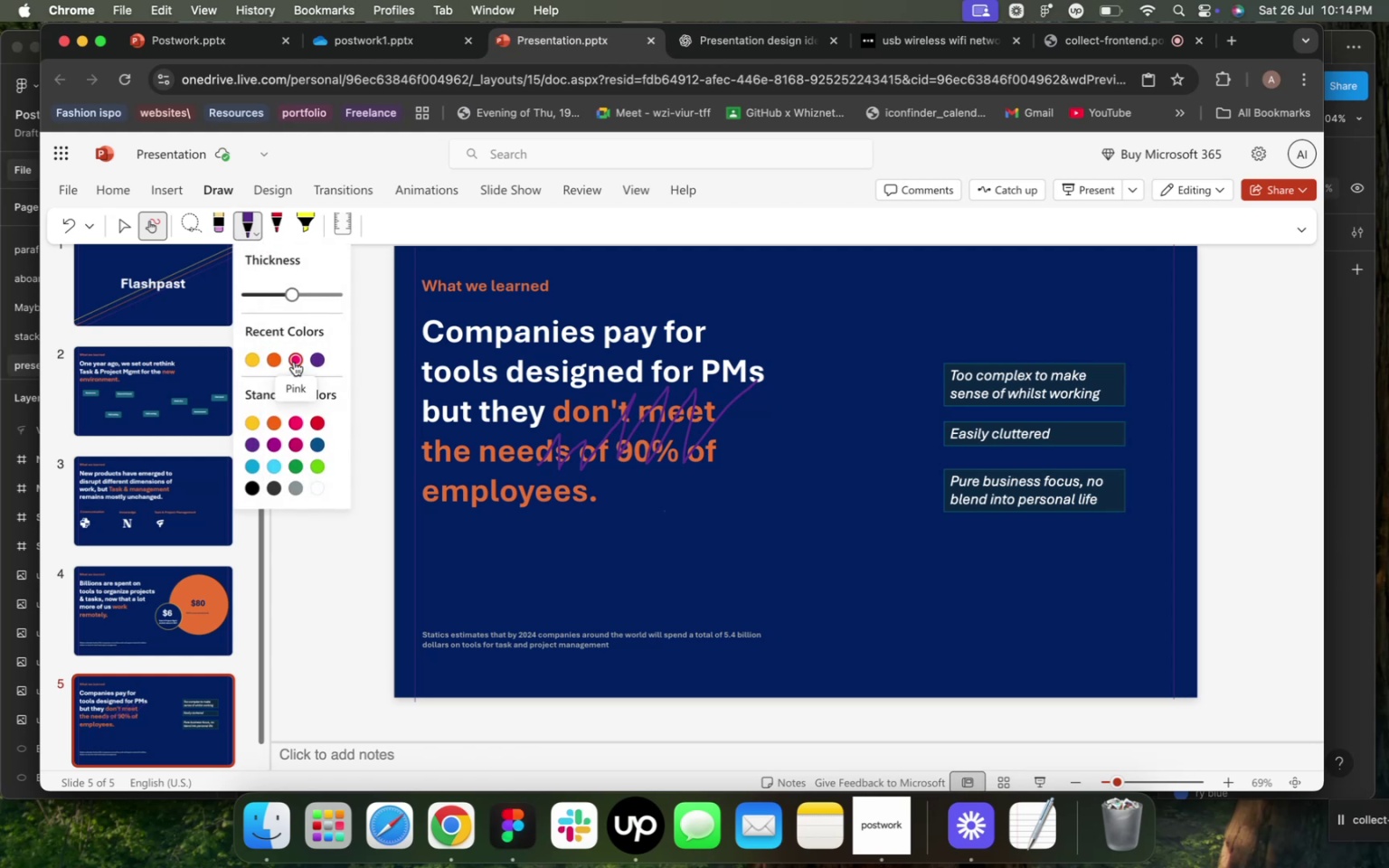 
left_click([277, 358])
 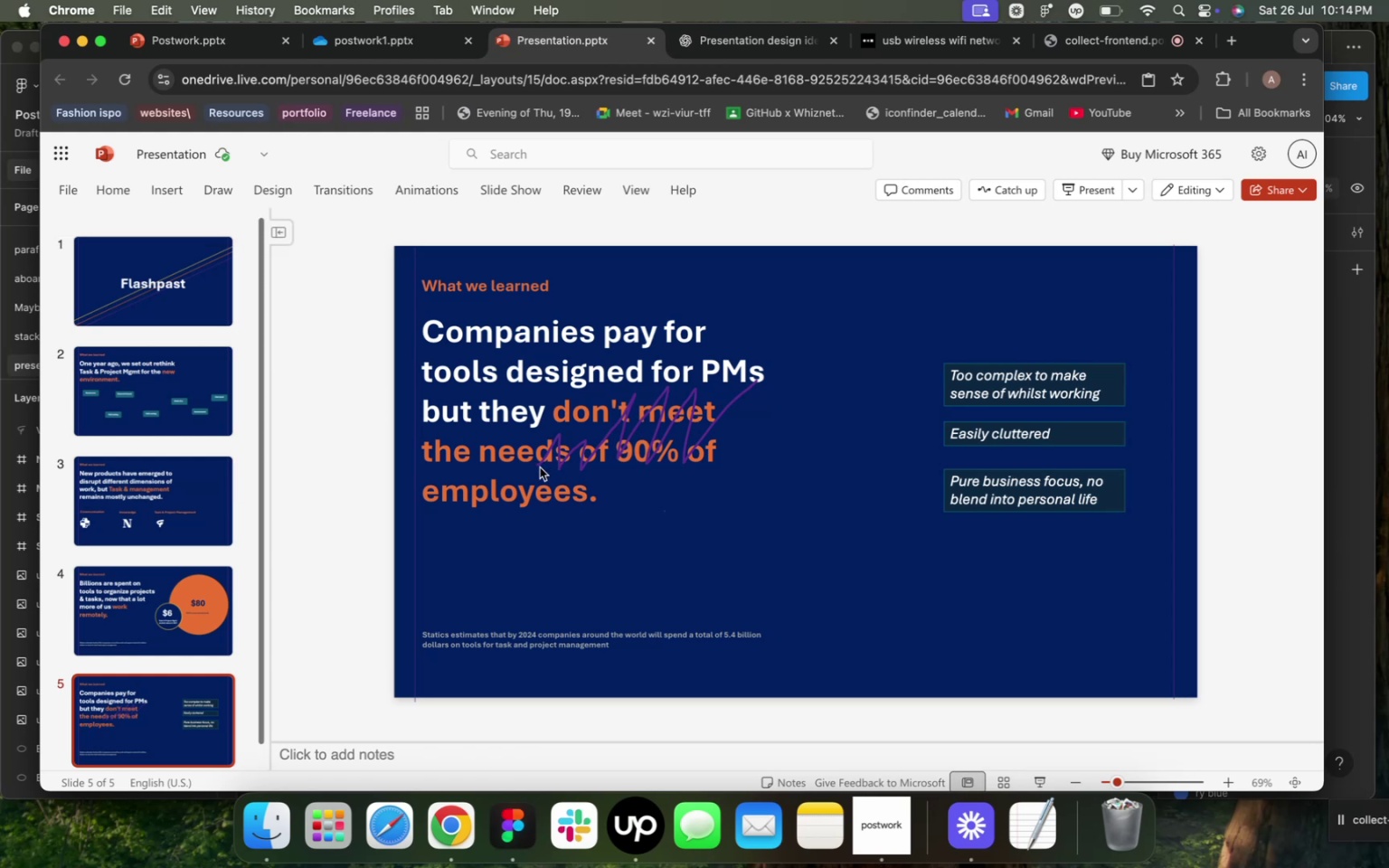 
left_click_drag(start_coordinate=[540, 467], to_coordinate=[746, 385])
 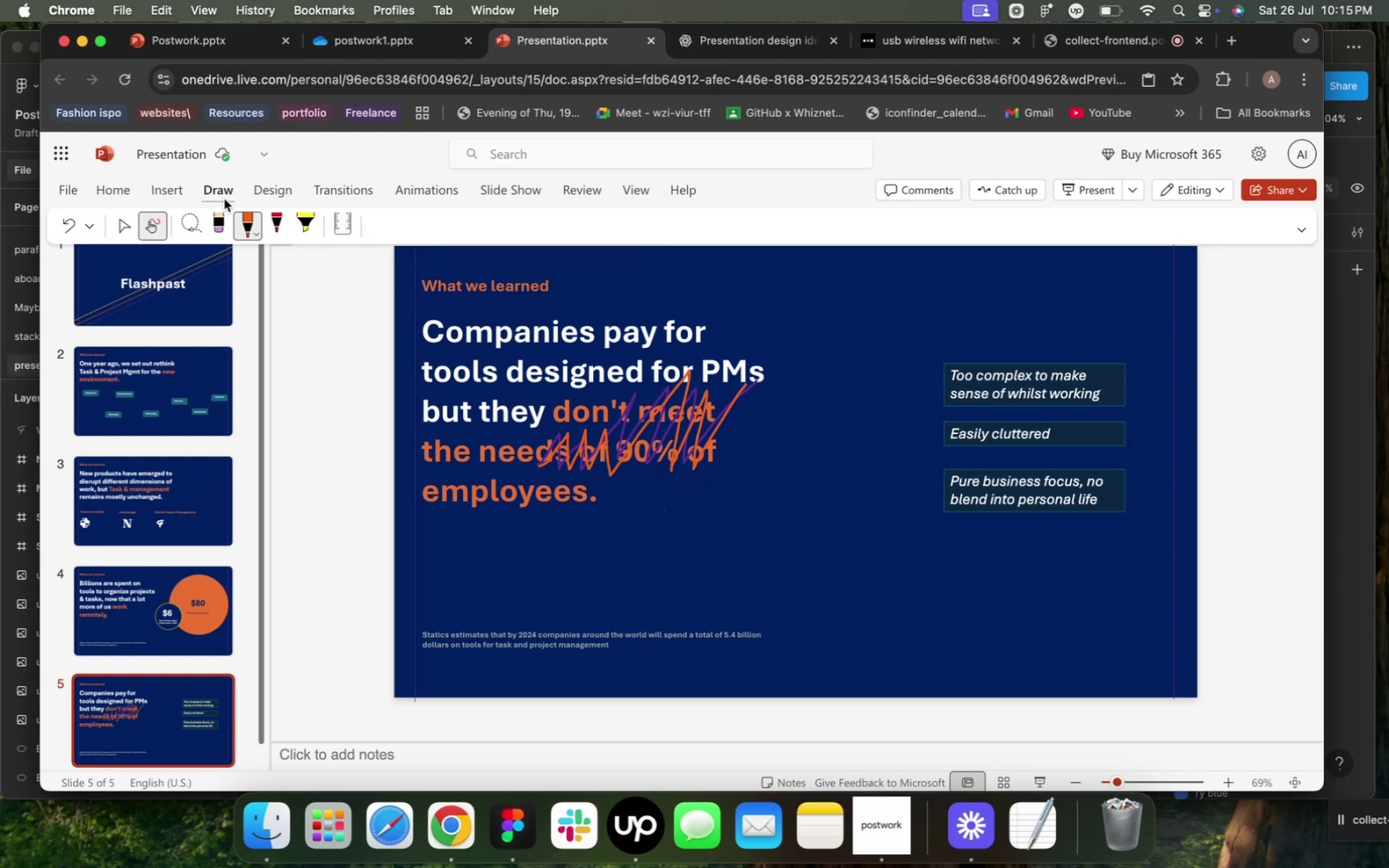 
left_click([134, 222])
 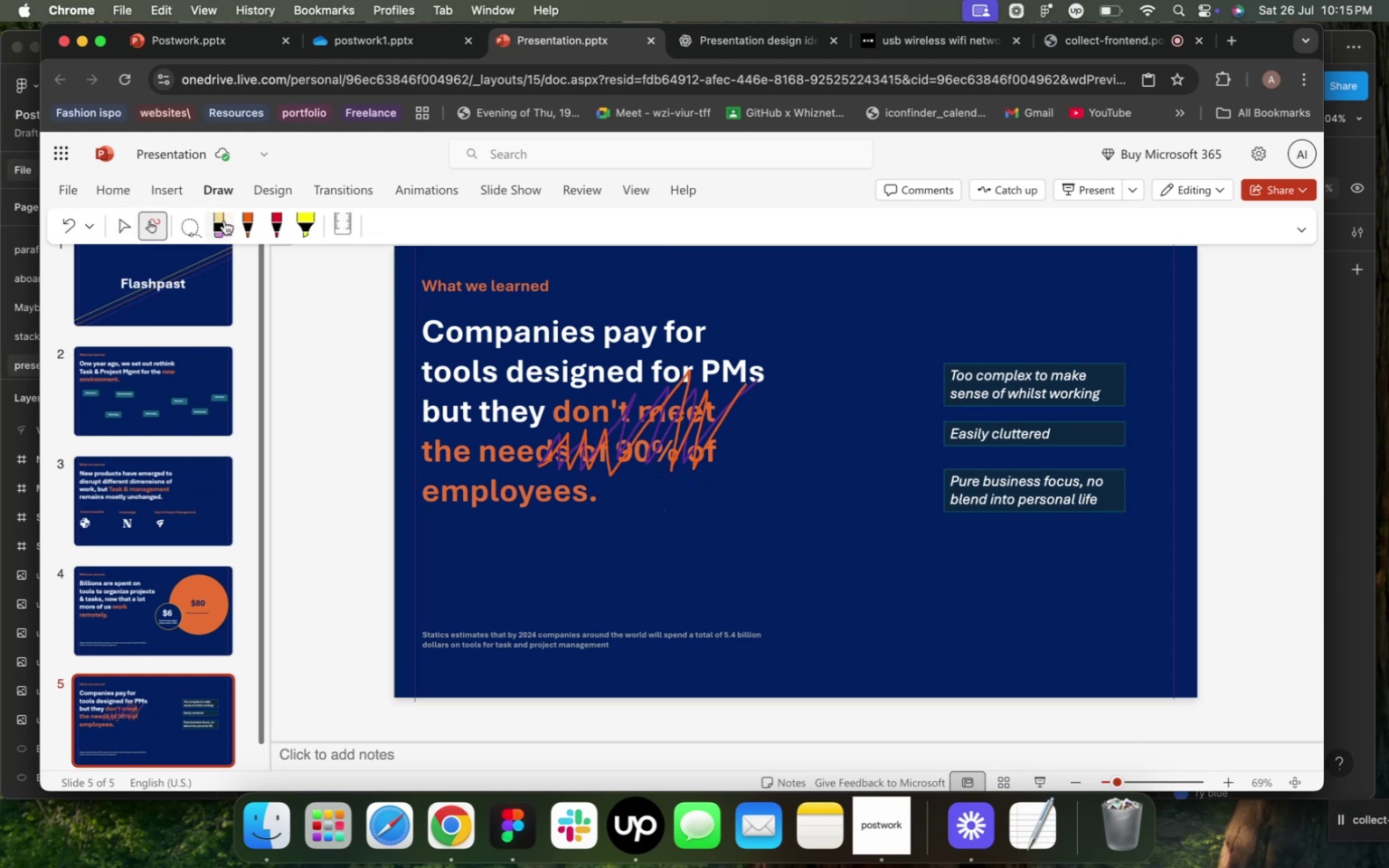 
left_click([225, 220])
 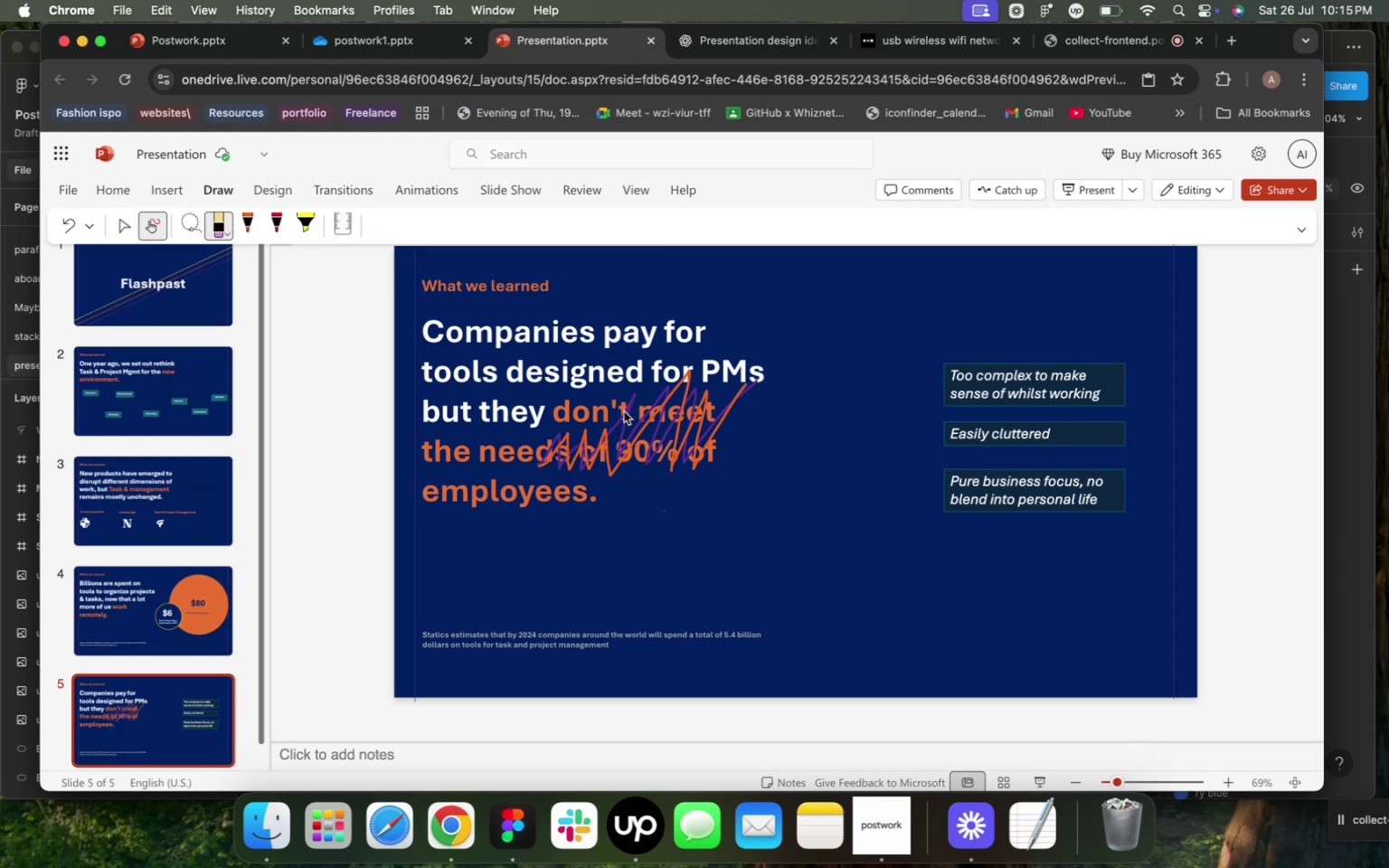 
left_click_drag(start_coordinate=[623, 411], to_coordinate=[633, 412])
 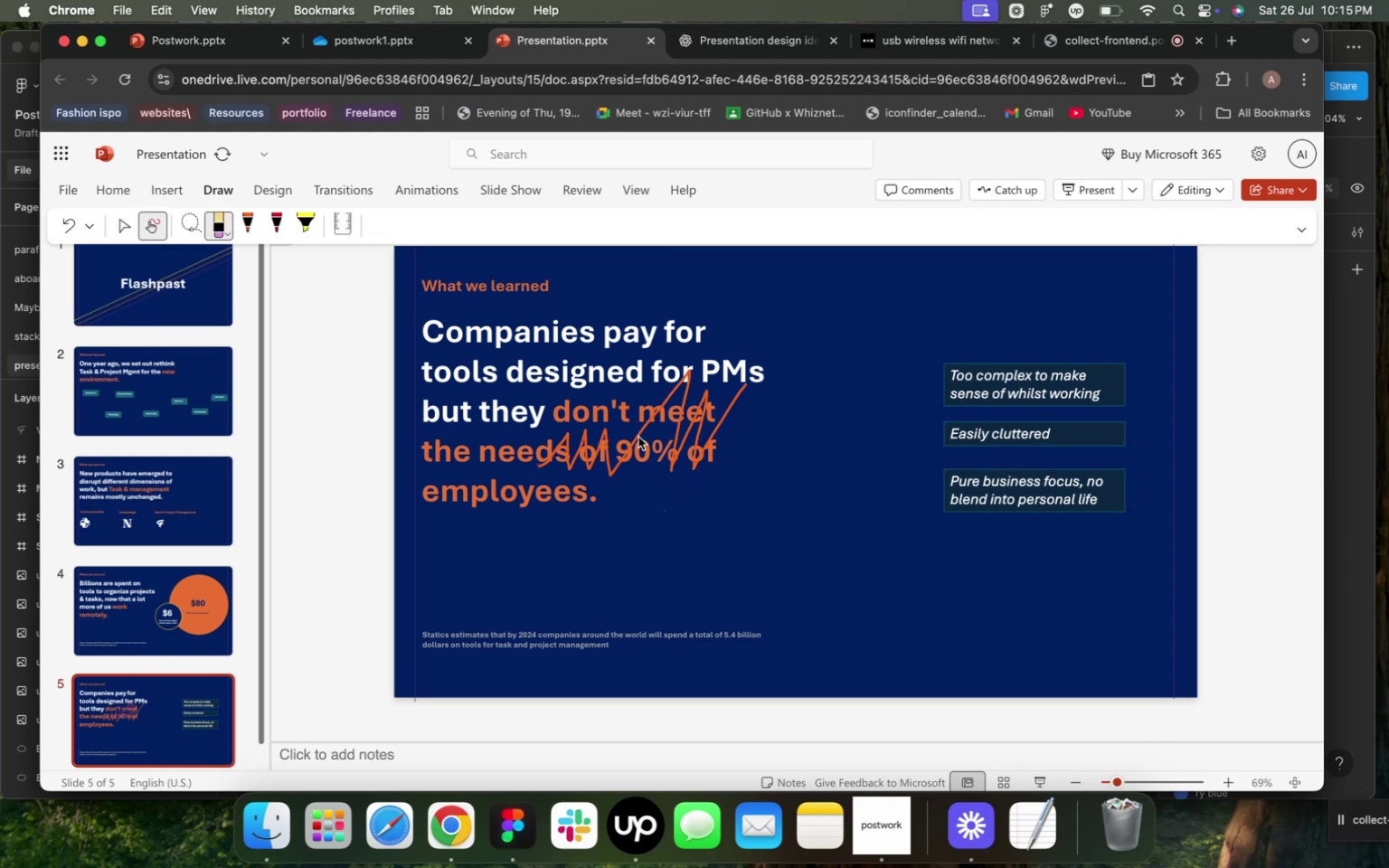 
left_click_drag(start_coordinate=[638, 439], to_coordinate=[633, 458])
 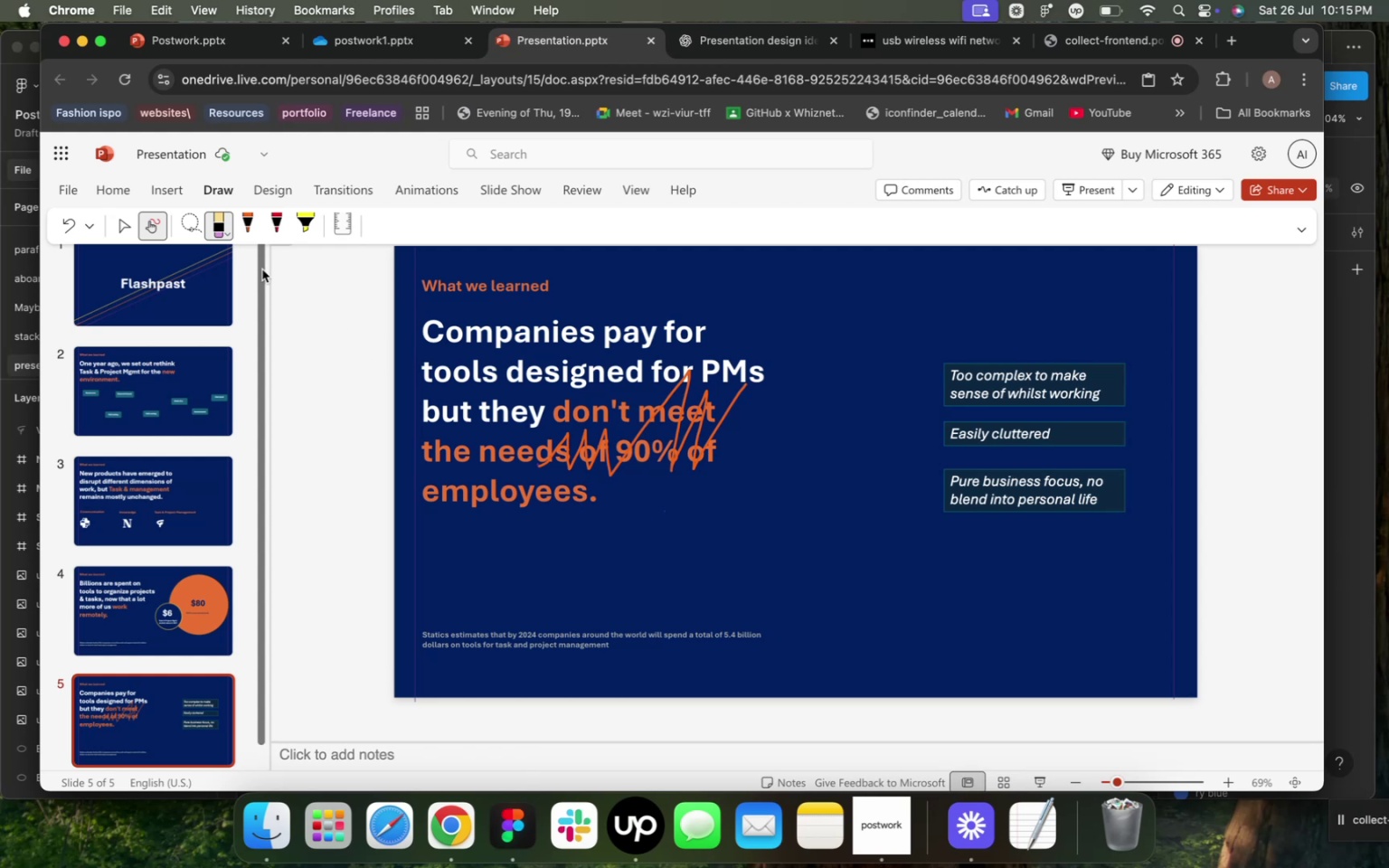 
mouse_move([248, 231])
 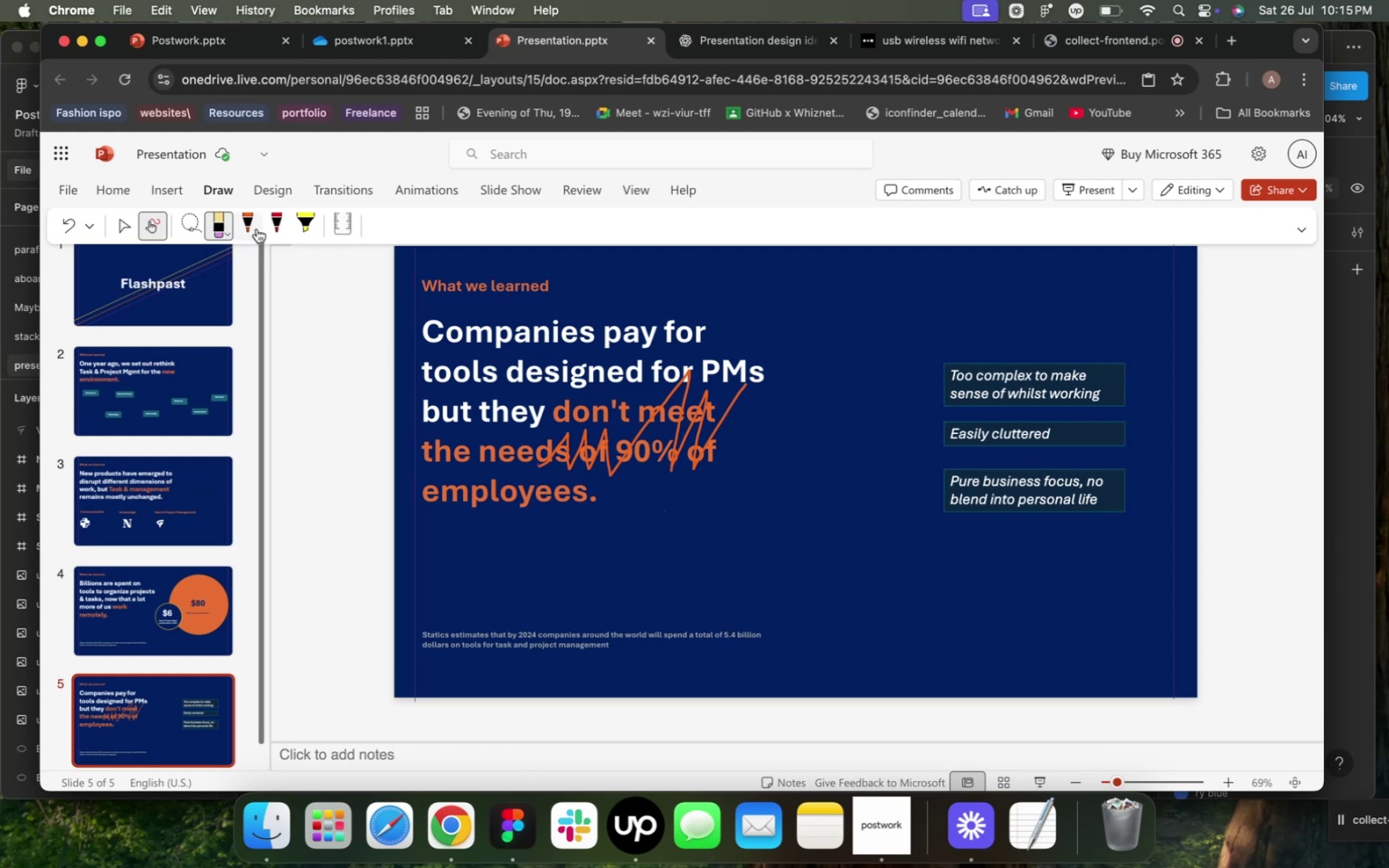 
left_click([257, 229])
 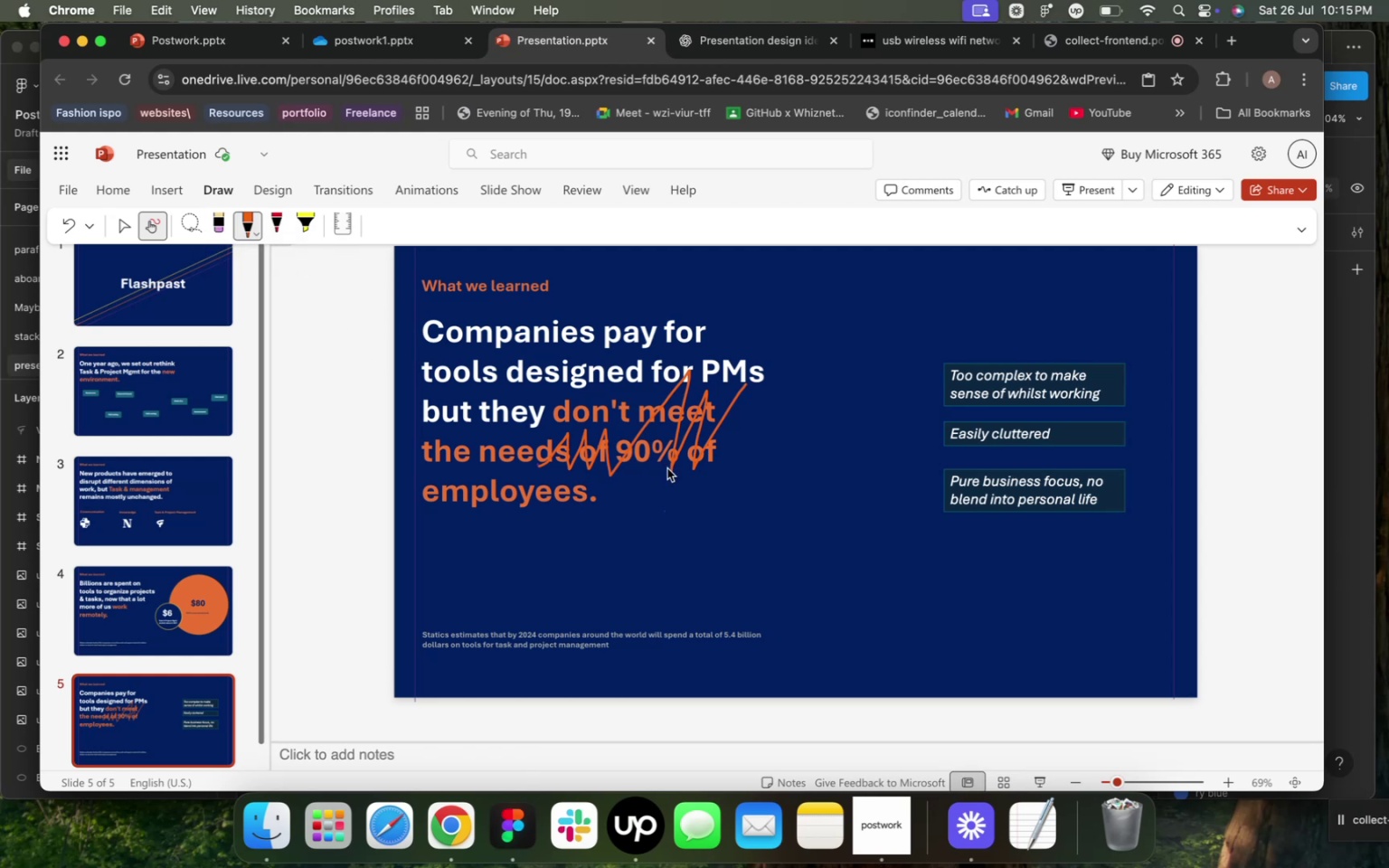 
left_click_drag(start_coordinate=[630, 456], to_coordinate=[643, 467])
 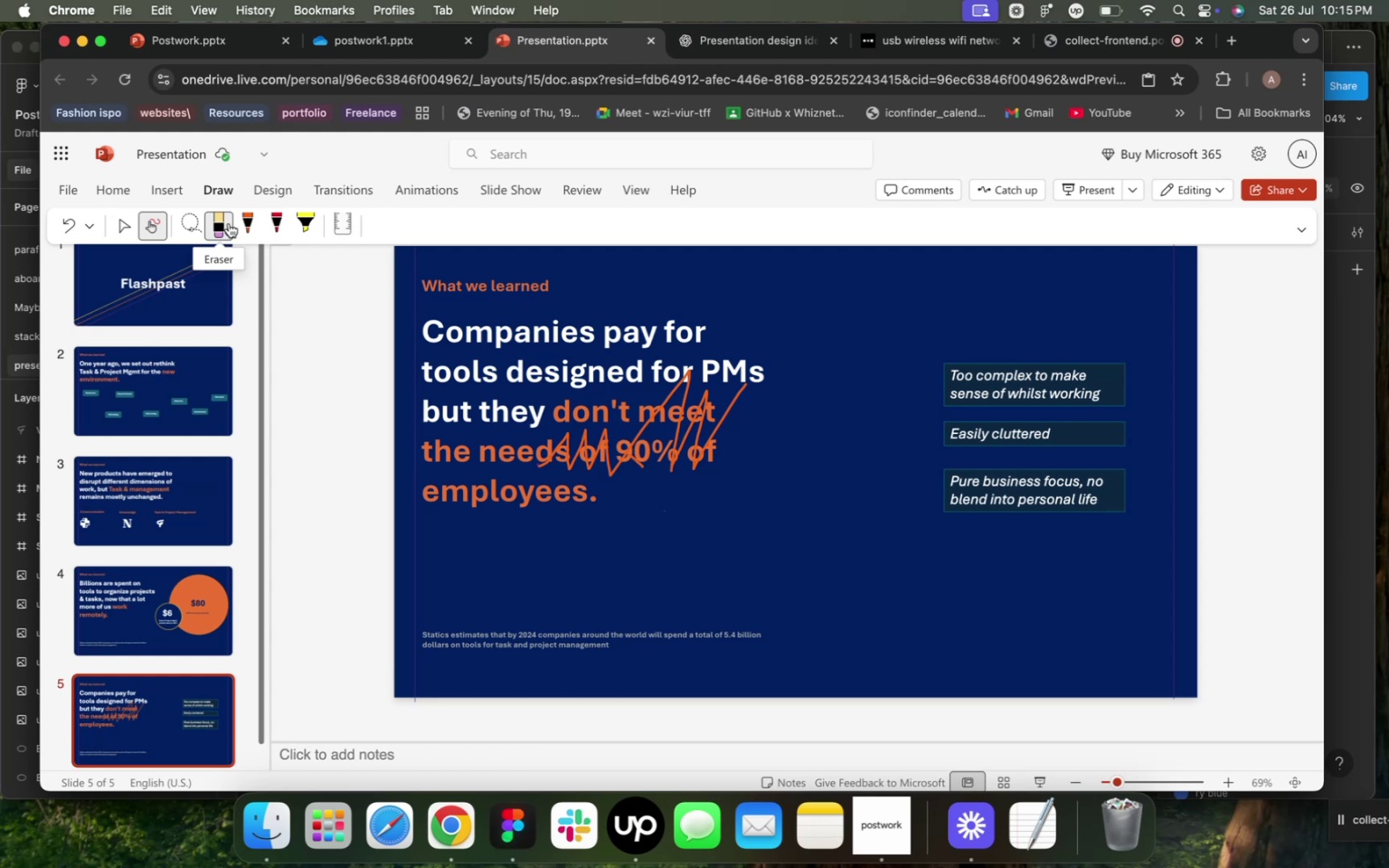 
left_click_drag(start_coordinate=[663, 454], to_coordinate=[562, 427])
 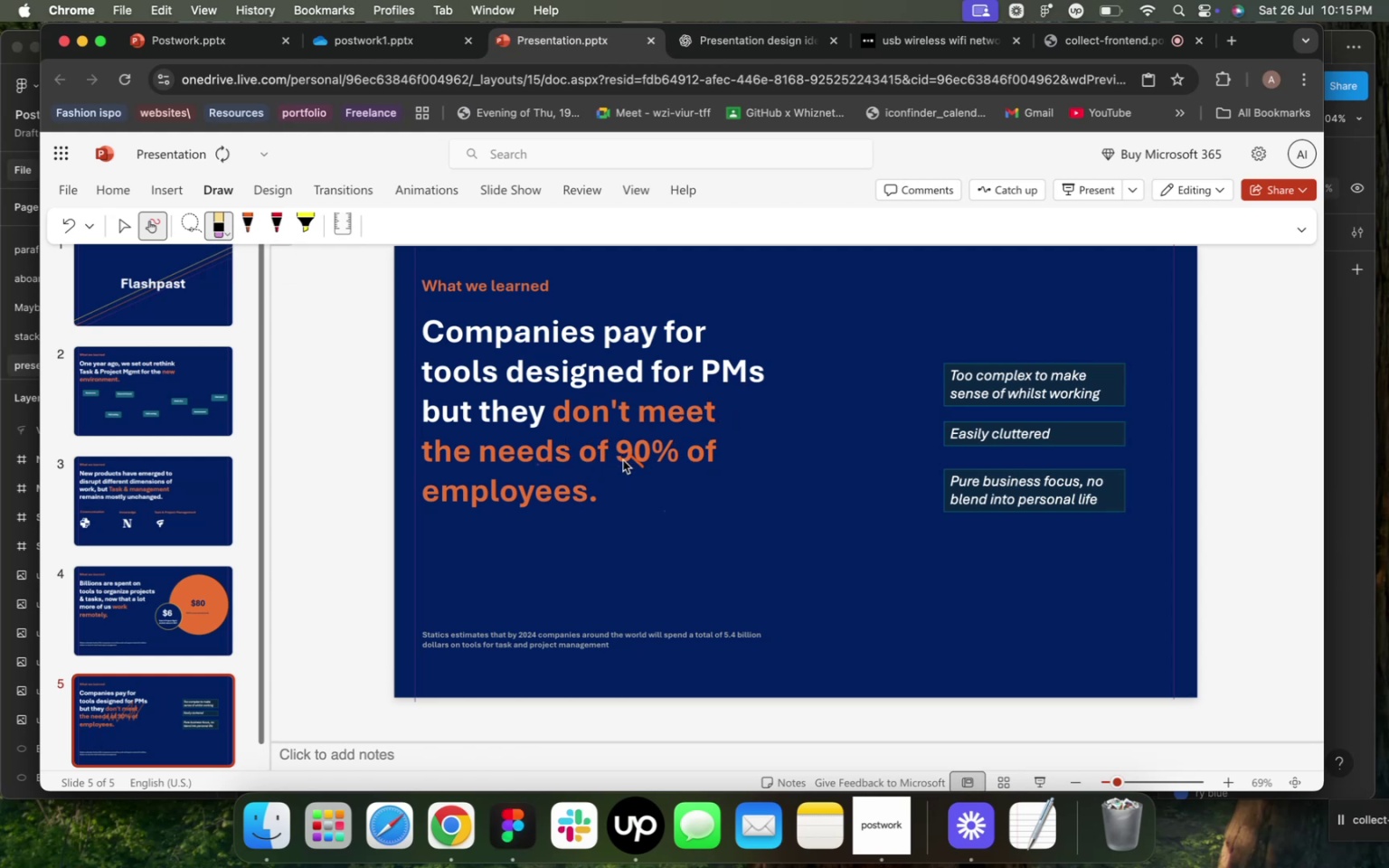 
left_click_drag(start_coordinate=[625, 460], to_coordinate=[657, 459])
 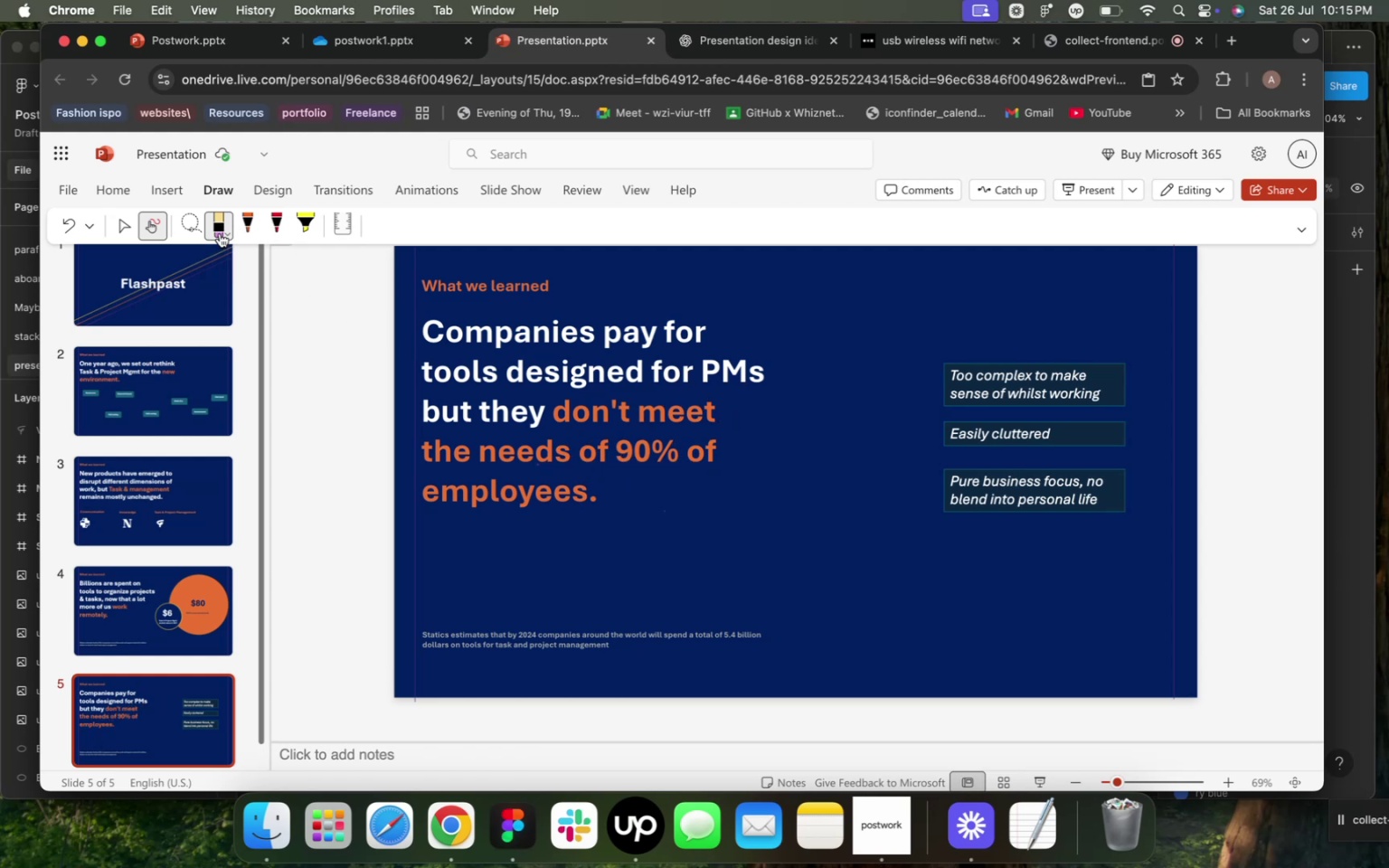 
left_click([250, 226])
 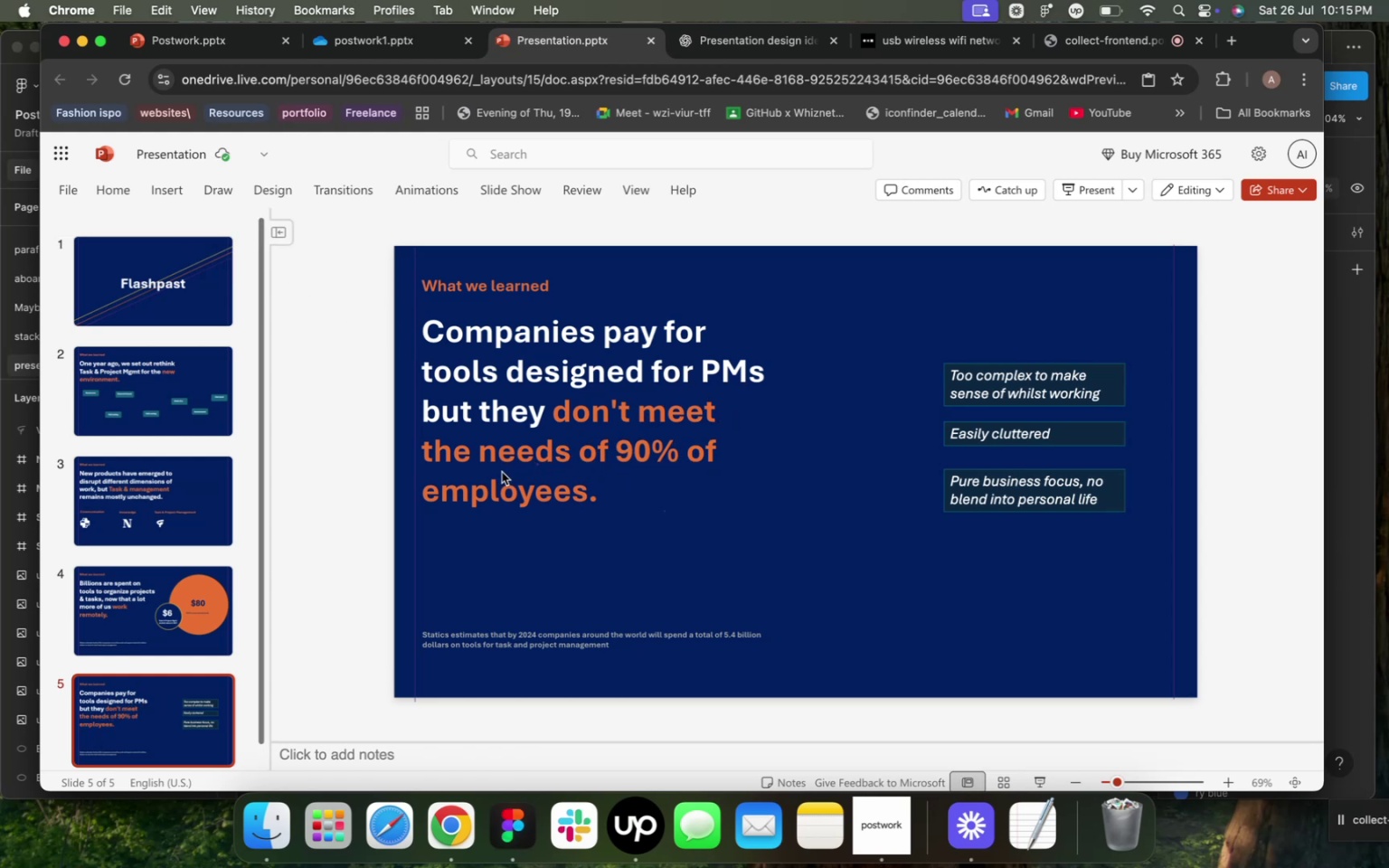 
left_click_drag(start_coordinate=[483, 472], to_coordinate=[572, 473])
 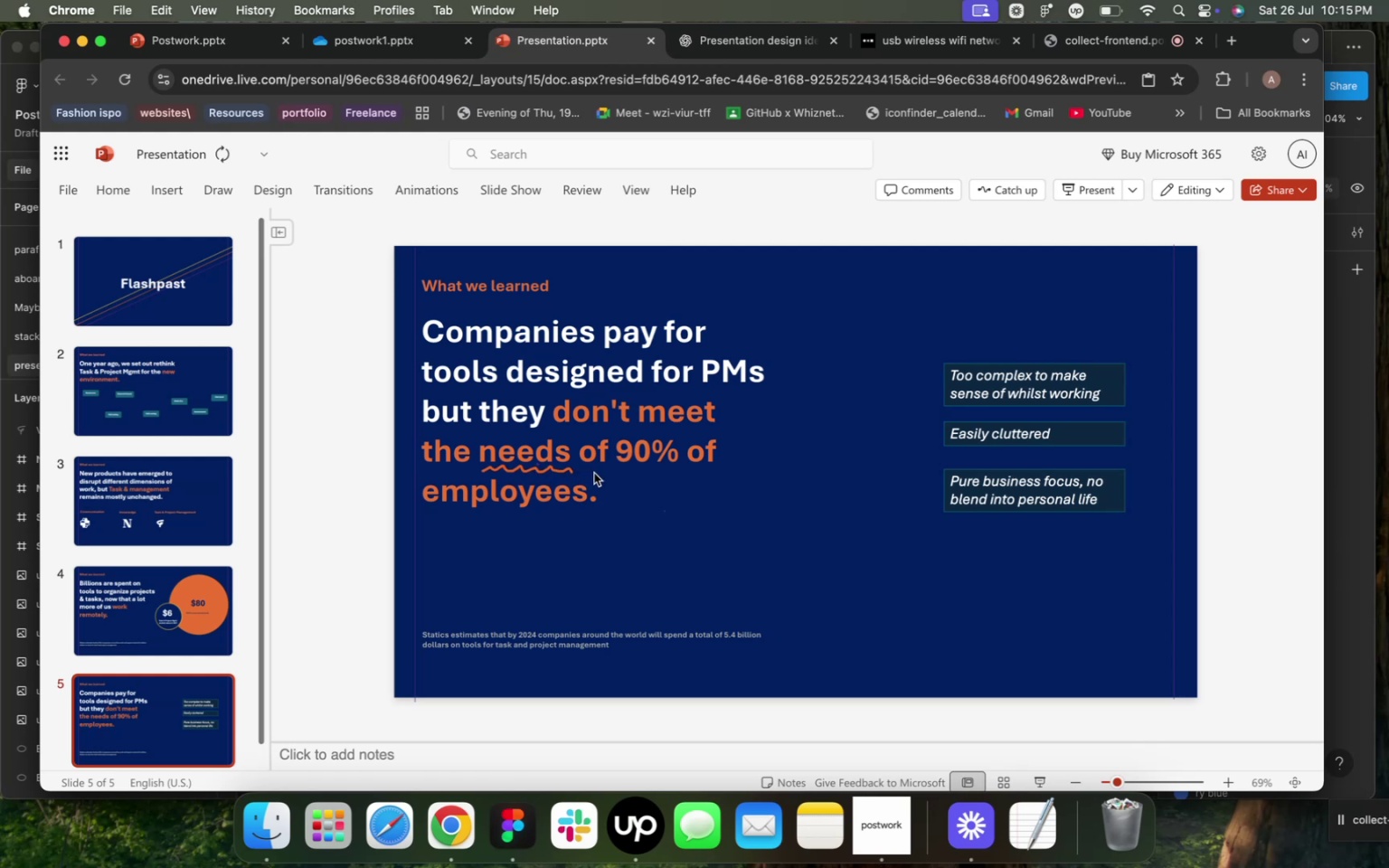 
left_click_drag(start_coordinate=[594, 473], to_coordinate=[684, 469])
 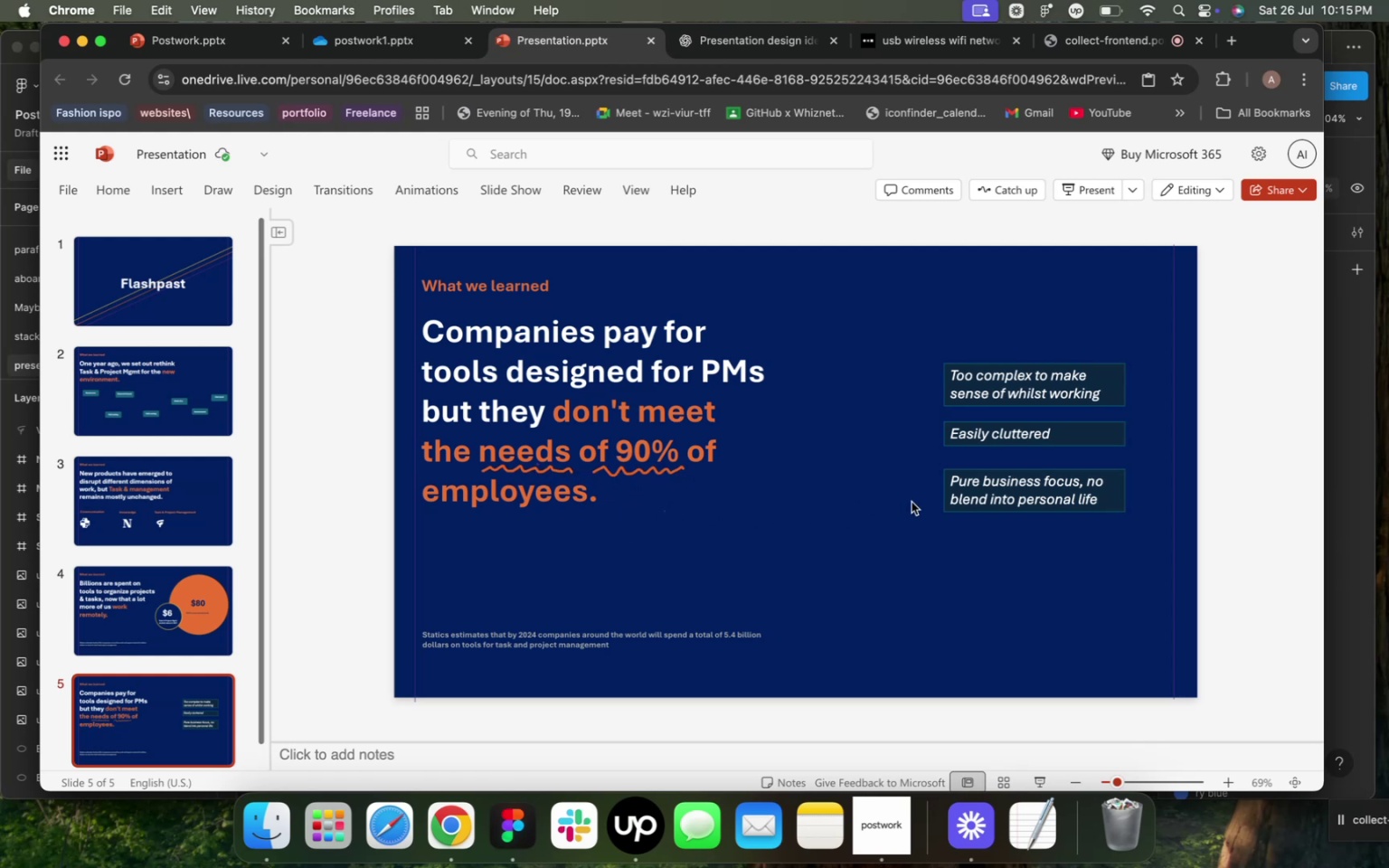 
left_click([968, 495])
 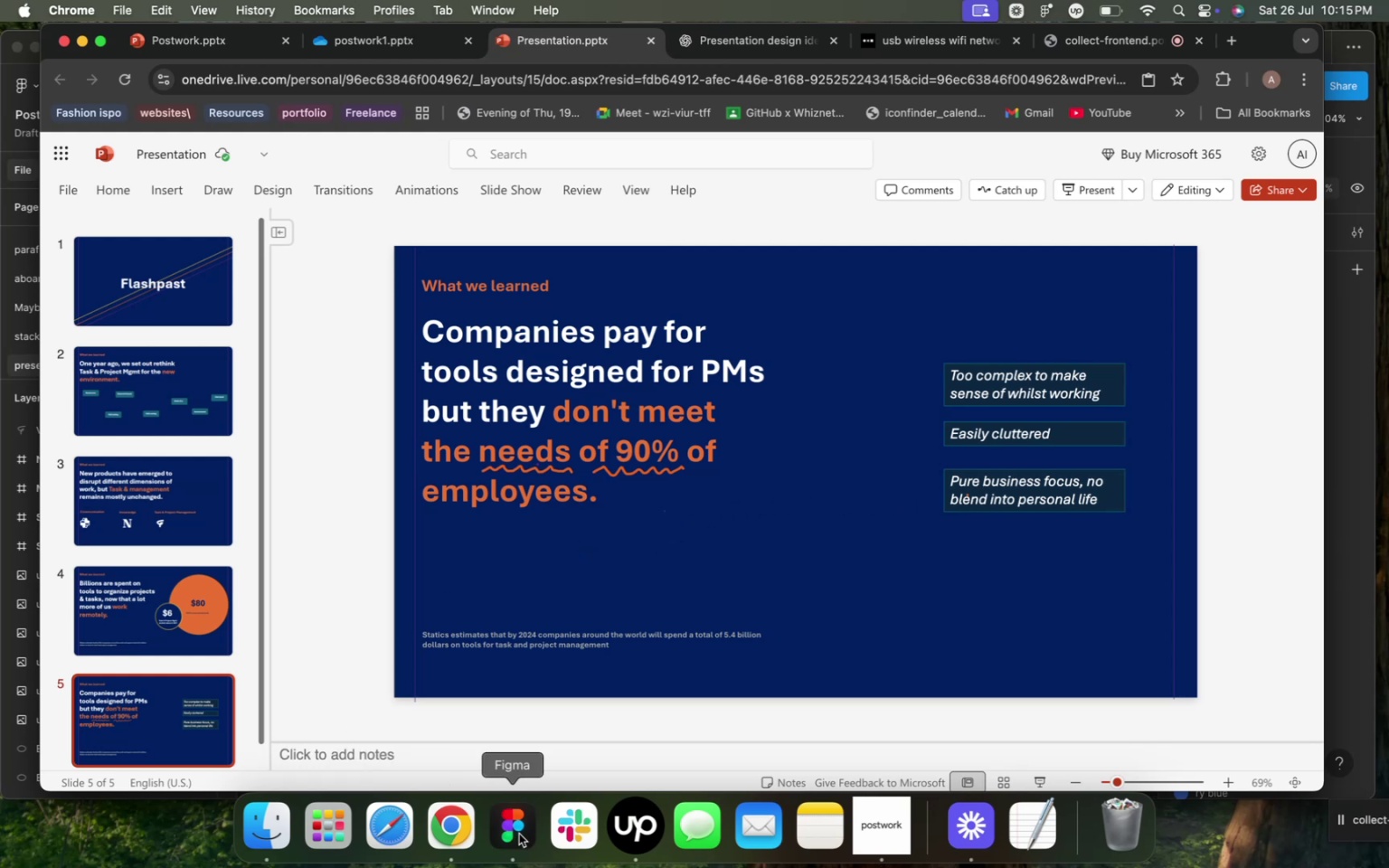 
scroll: coordinate [655, 618], scroll_direction: down, amount: 1.0
 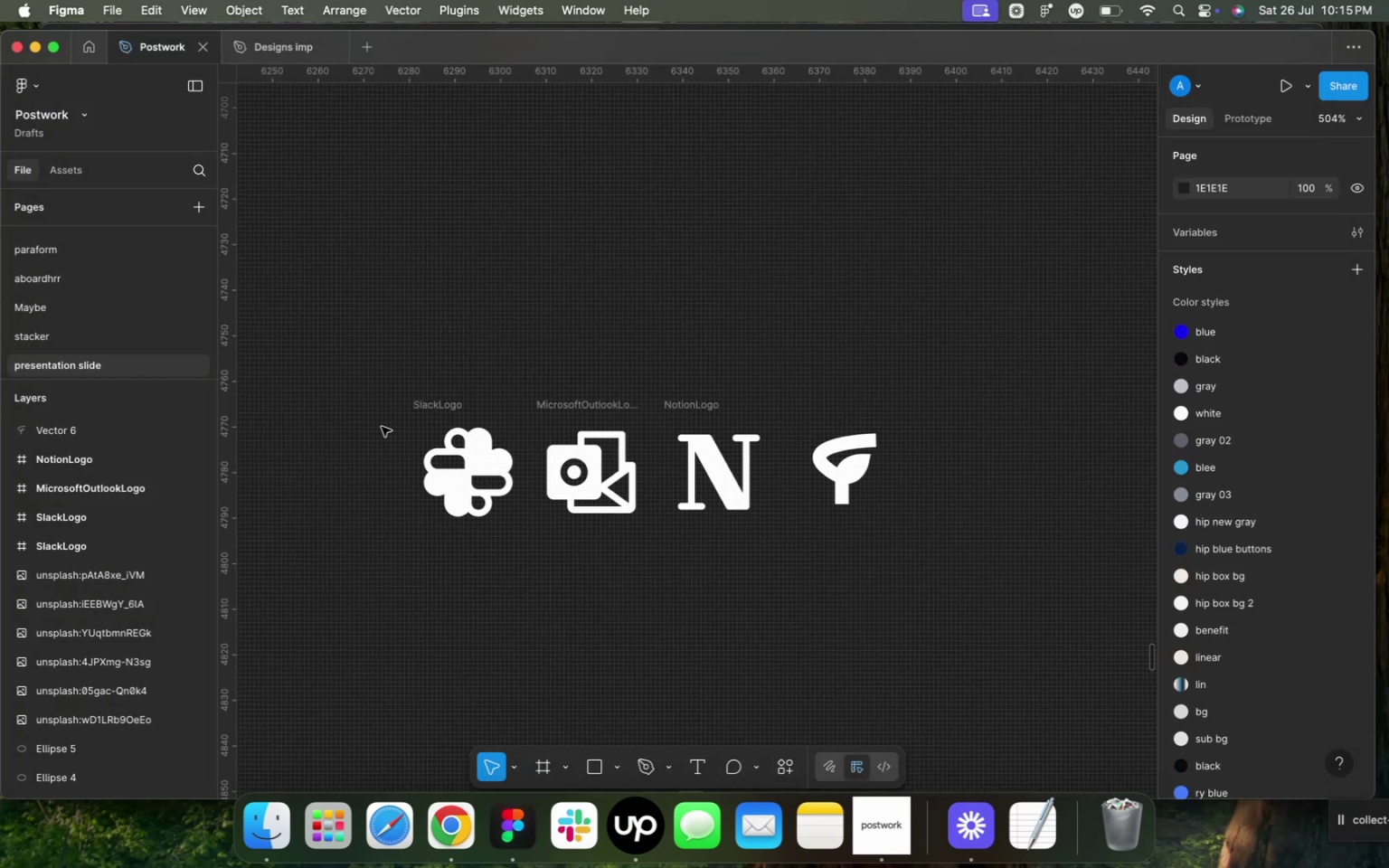 
left_click_drag(start_coordinate=[307, 307], to_coordinate=[898, 611])
 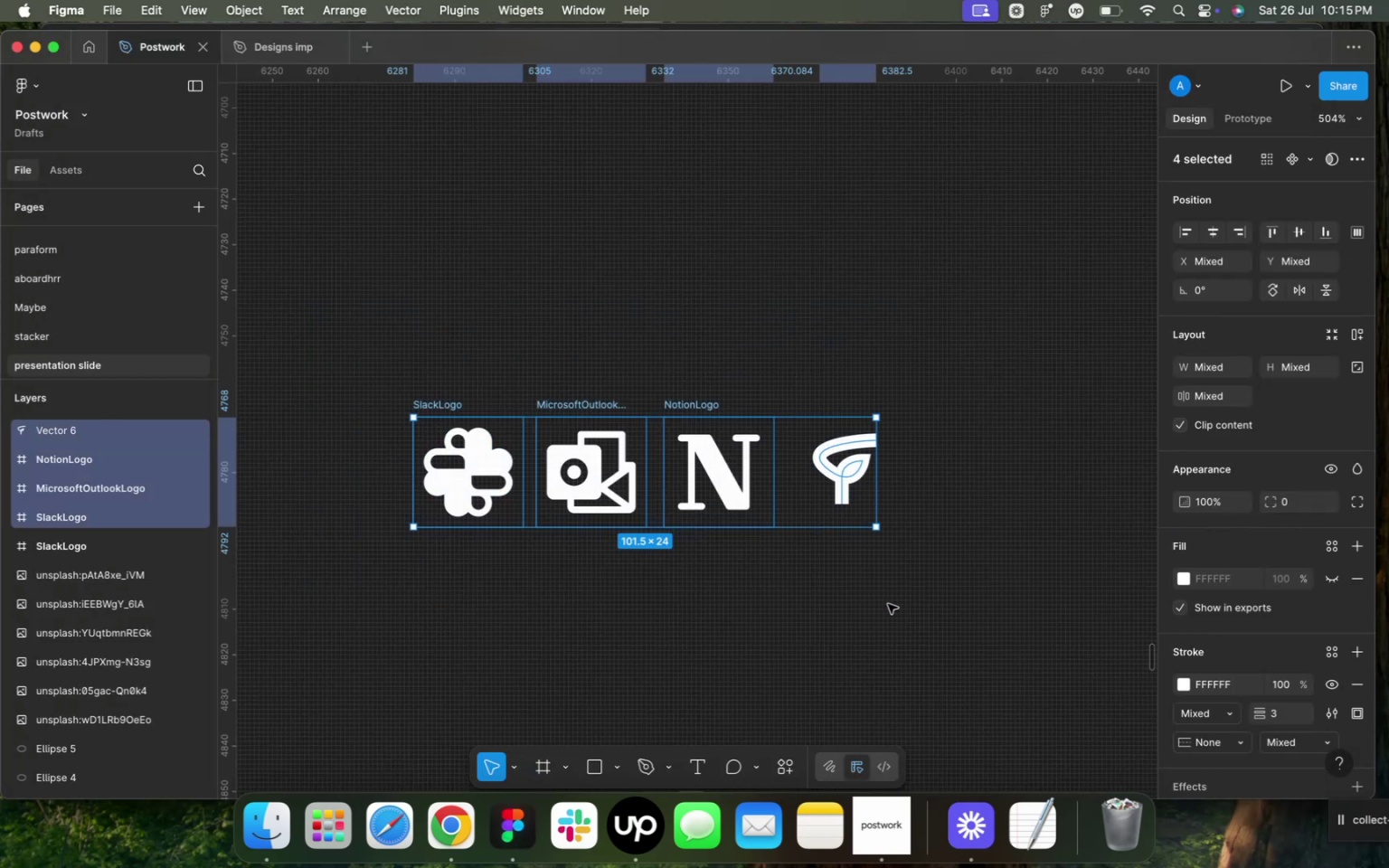 
hold_key(key=CommandLeft, duration=0.56)
 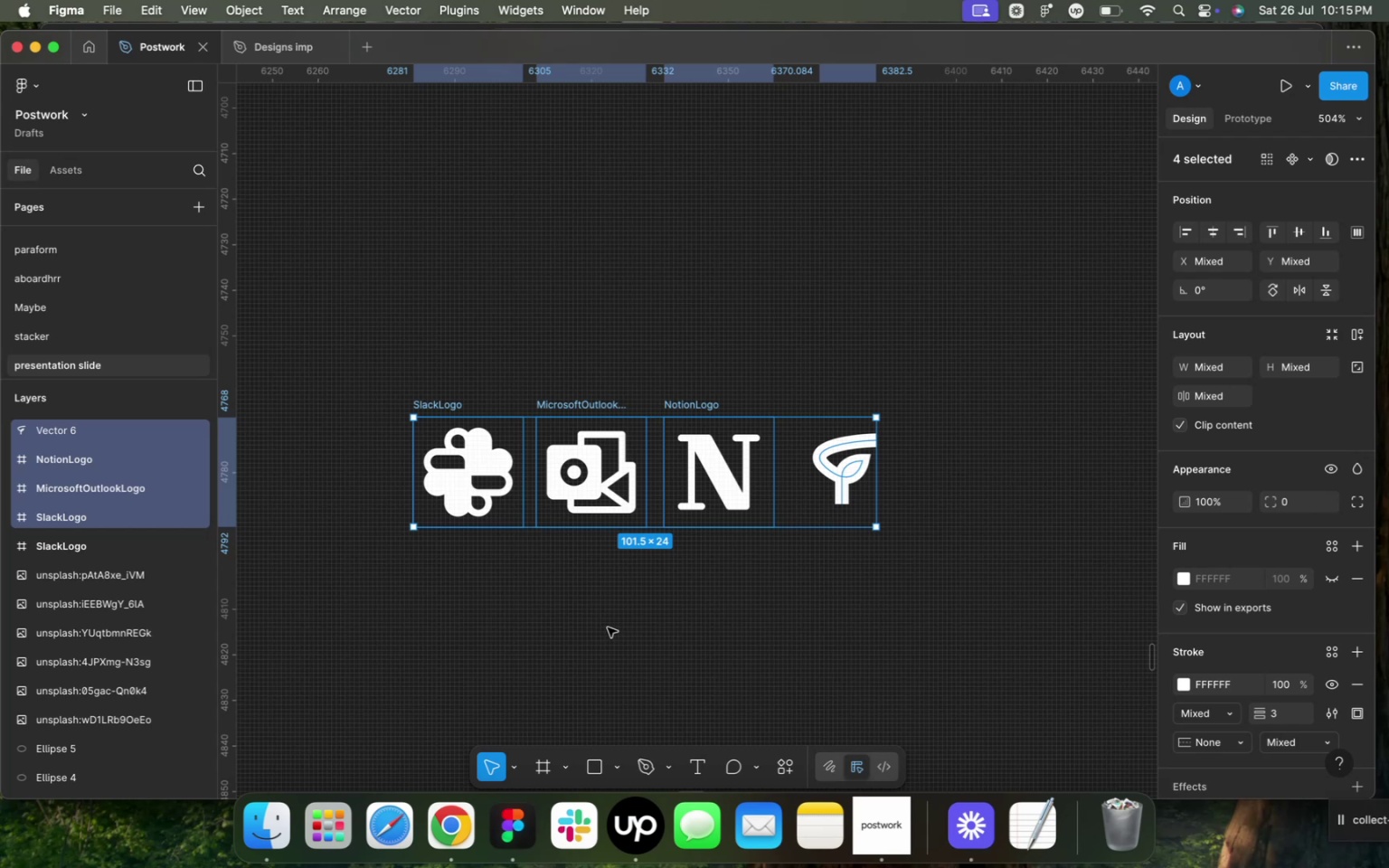 
hold_key(key=CommandLeft, duration=1.63)
scroll: coordinate [613, 614], scroll_direction: down, amount: 40.0
 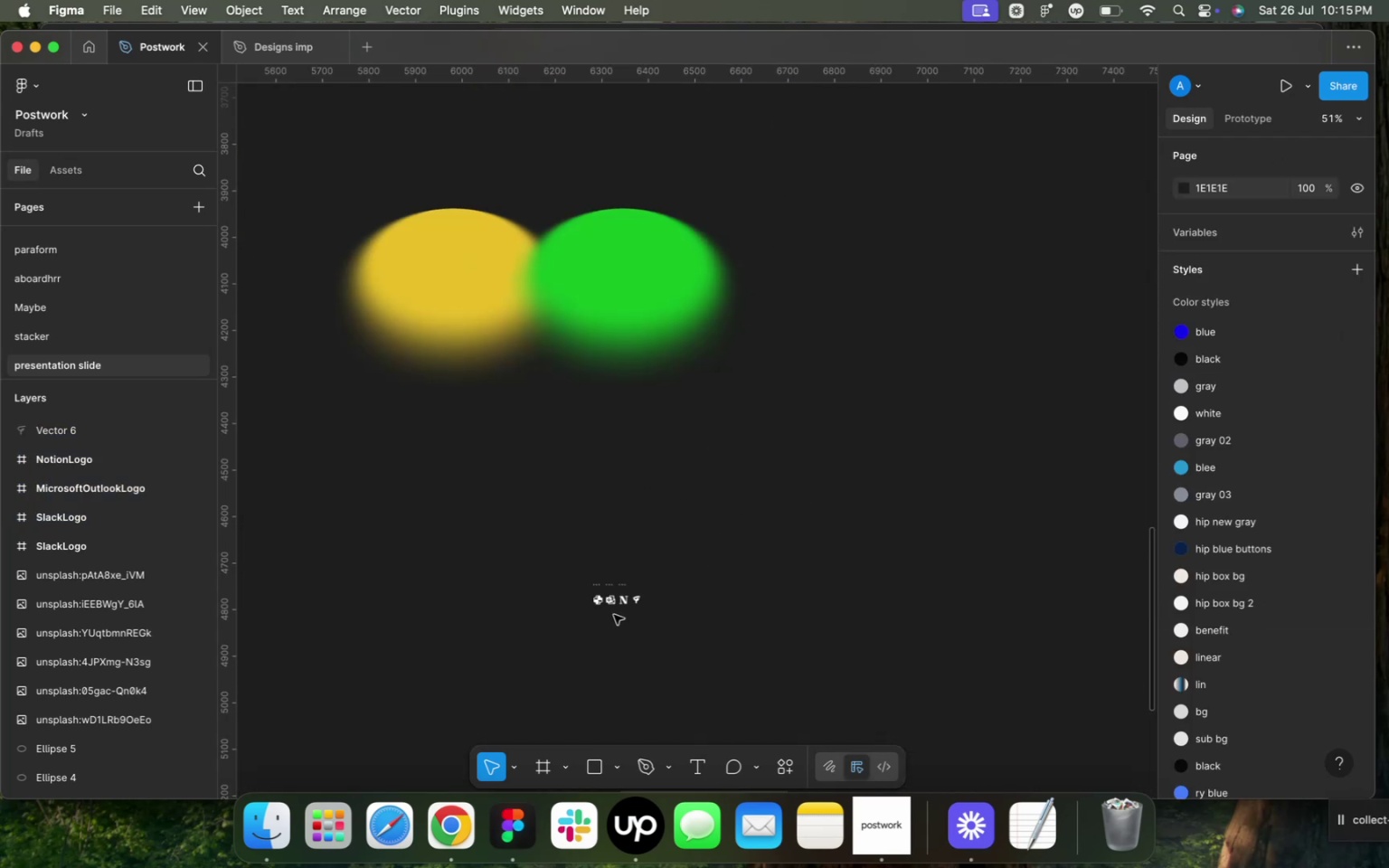 
hold_key(key=CommandLeft, duration=1.62)
scroll: coordinate [614, 615], scroll_direction: down, amount: 43.0
 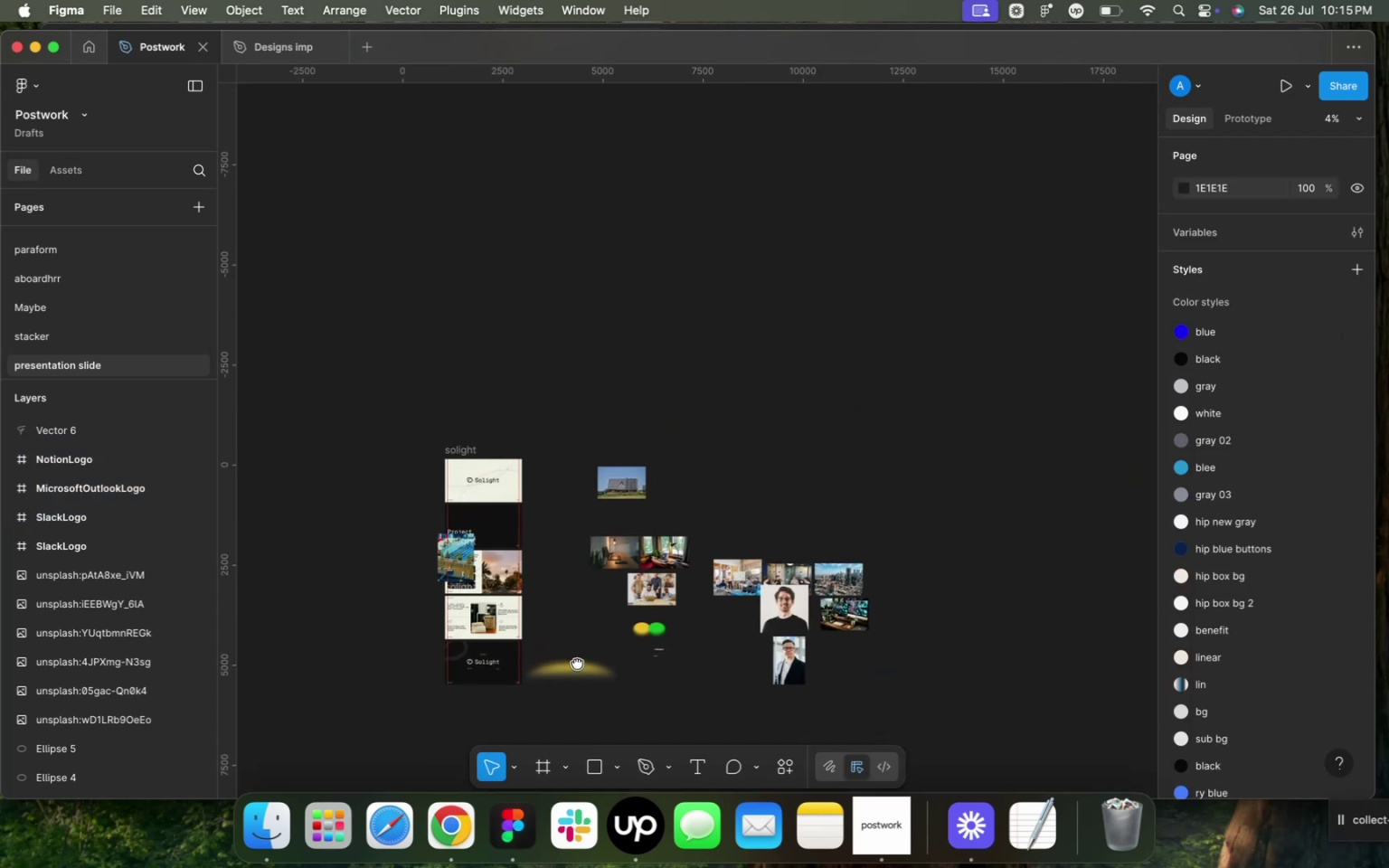 
scroll: coordinate [491, 638], scroll_direction: up, amount: 19.0
 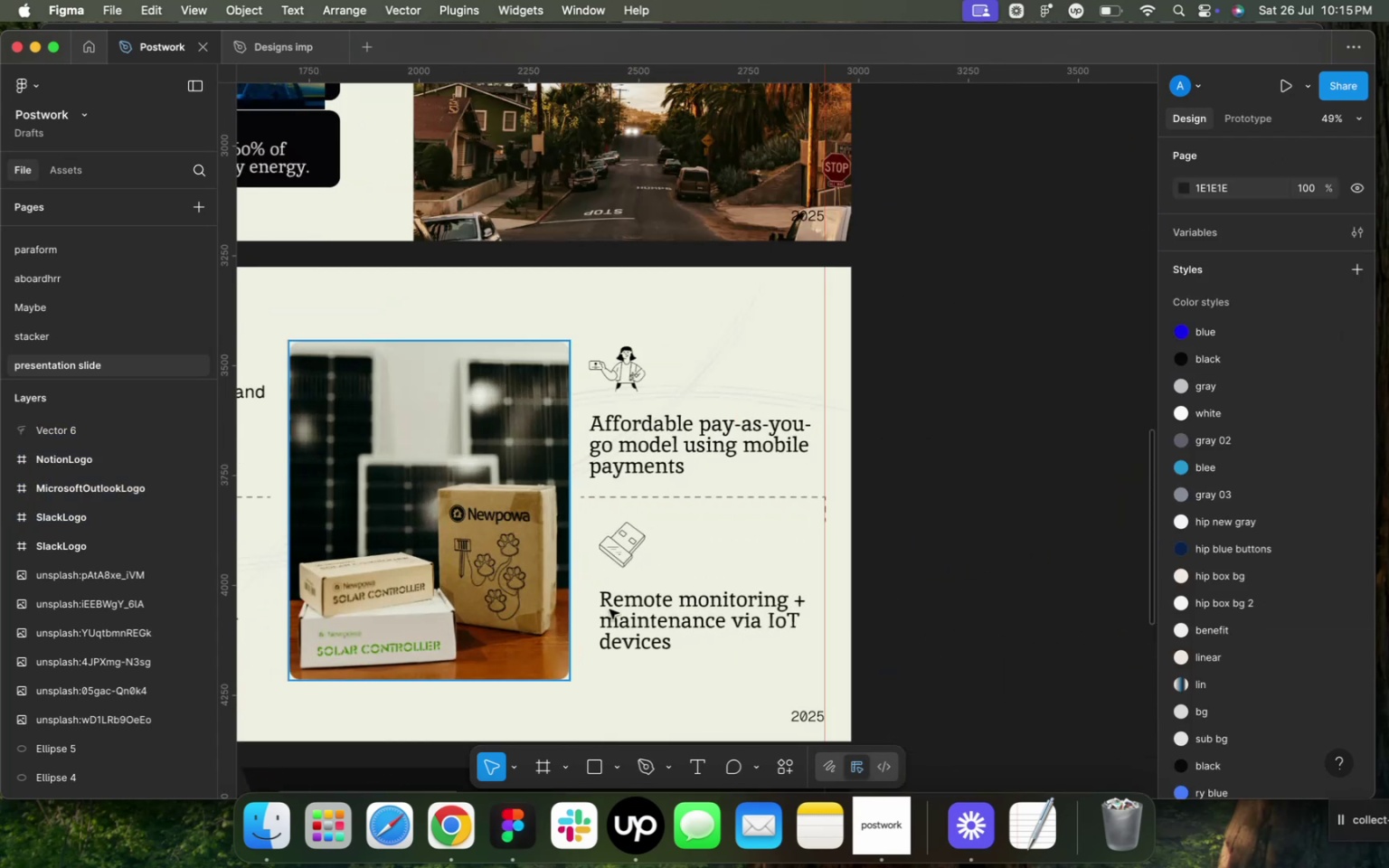 
hold_key(key=CommandLeft, duration=2.11)
 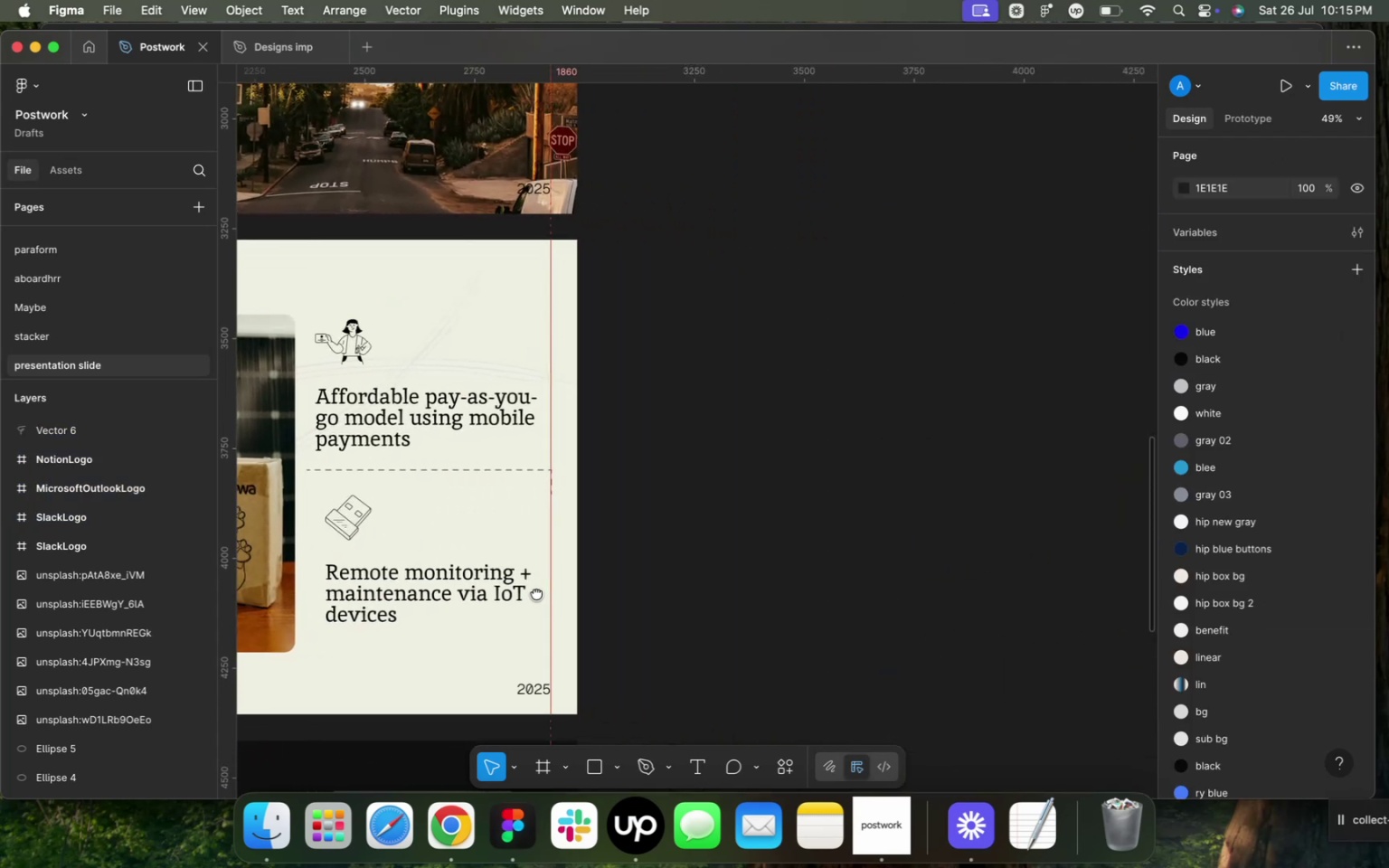 
hold_key(key=CommandLeft, duration=1.26)
scroll: coordinate [573, 580], scroll_direction: down, amount: 25.0
 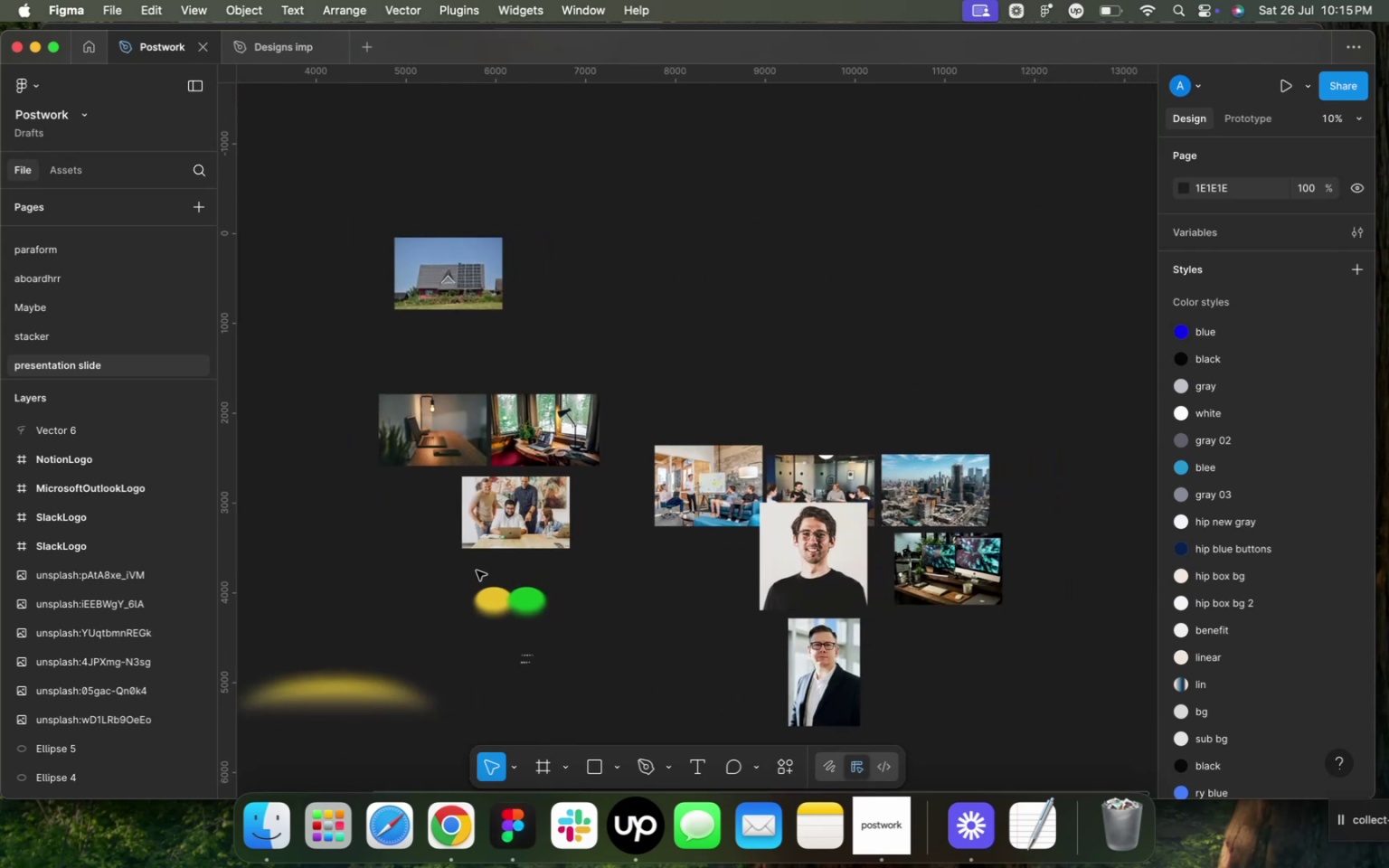 
hold_key(key=CommandLeft, duration=1.42)
scroll: coordinate [619, 529], scroll_direction: up, amount: 31.0
 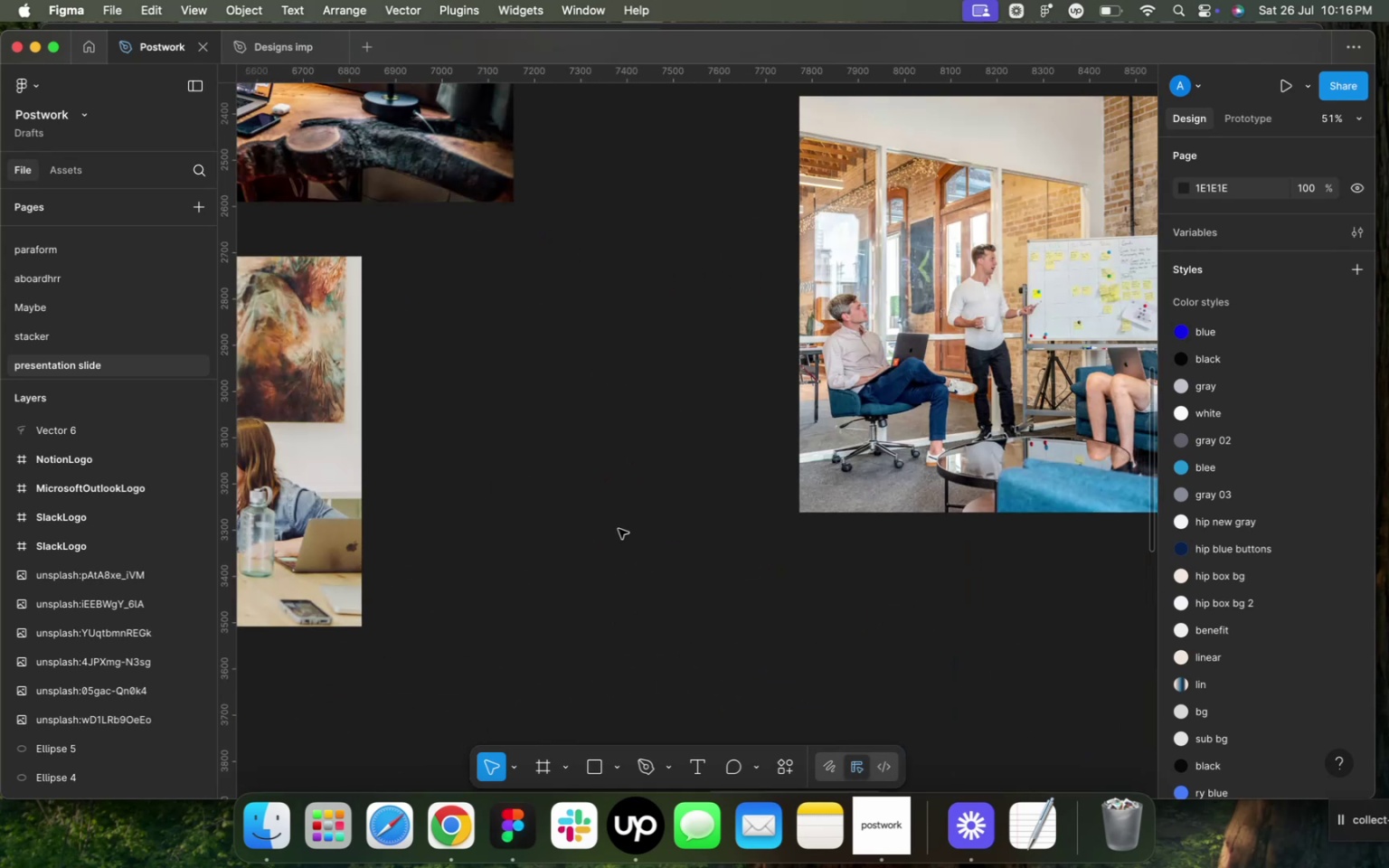 
wait(10.57)
 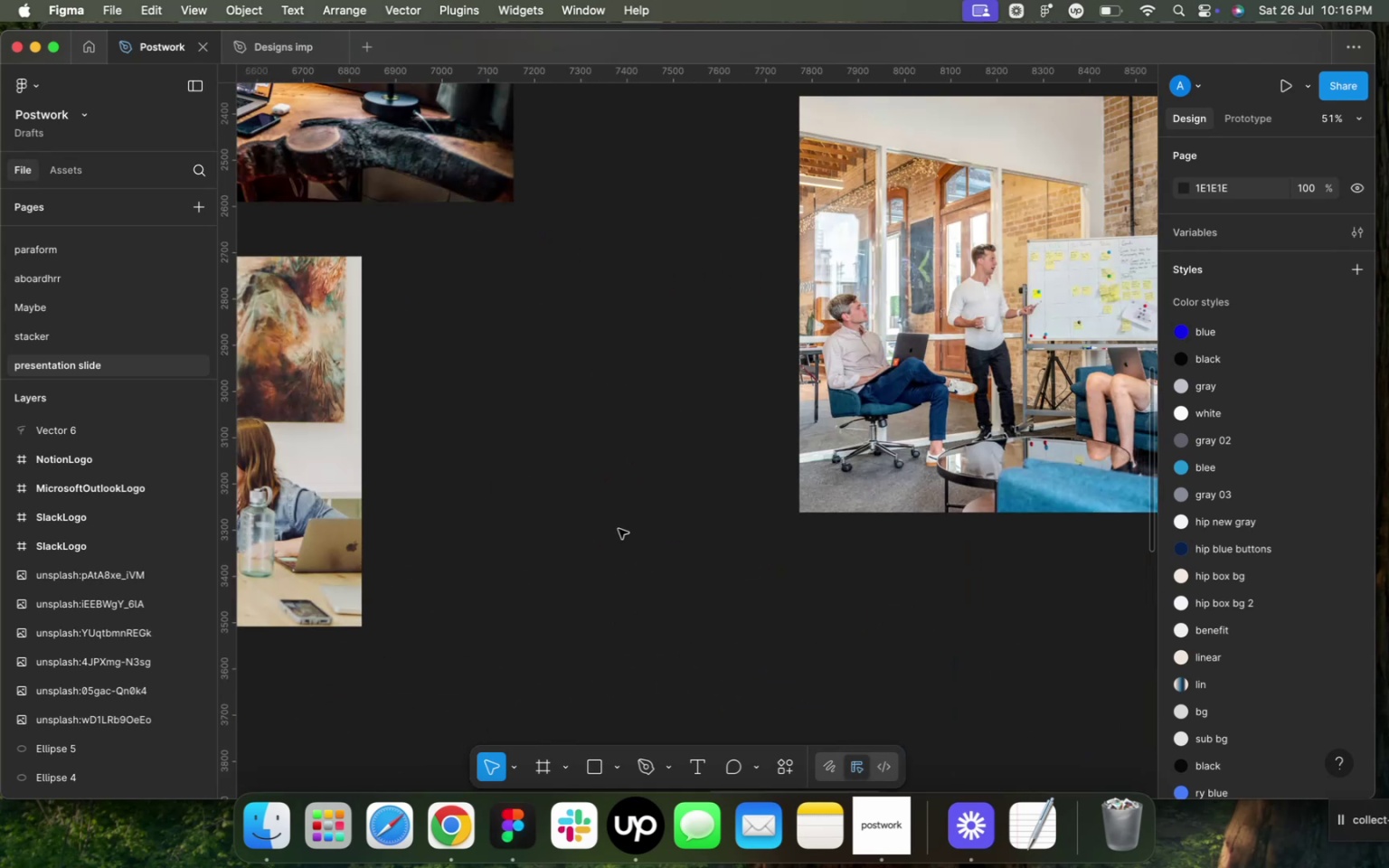 
scroll: coordinate [814, 475], scroll_direction: down, amount: 13.0
 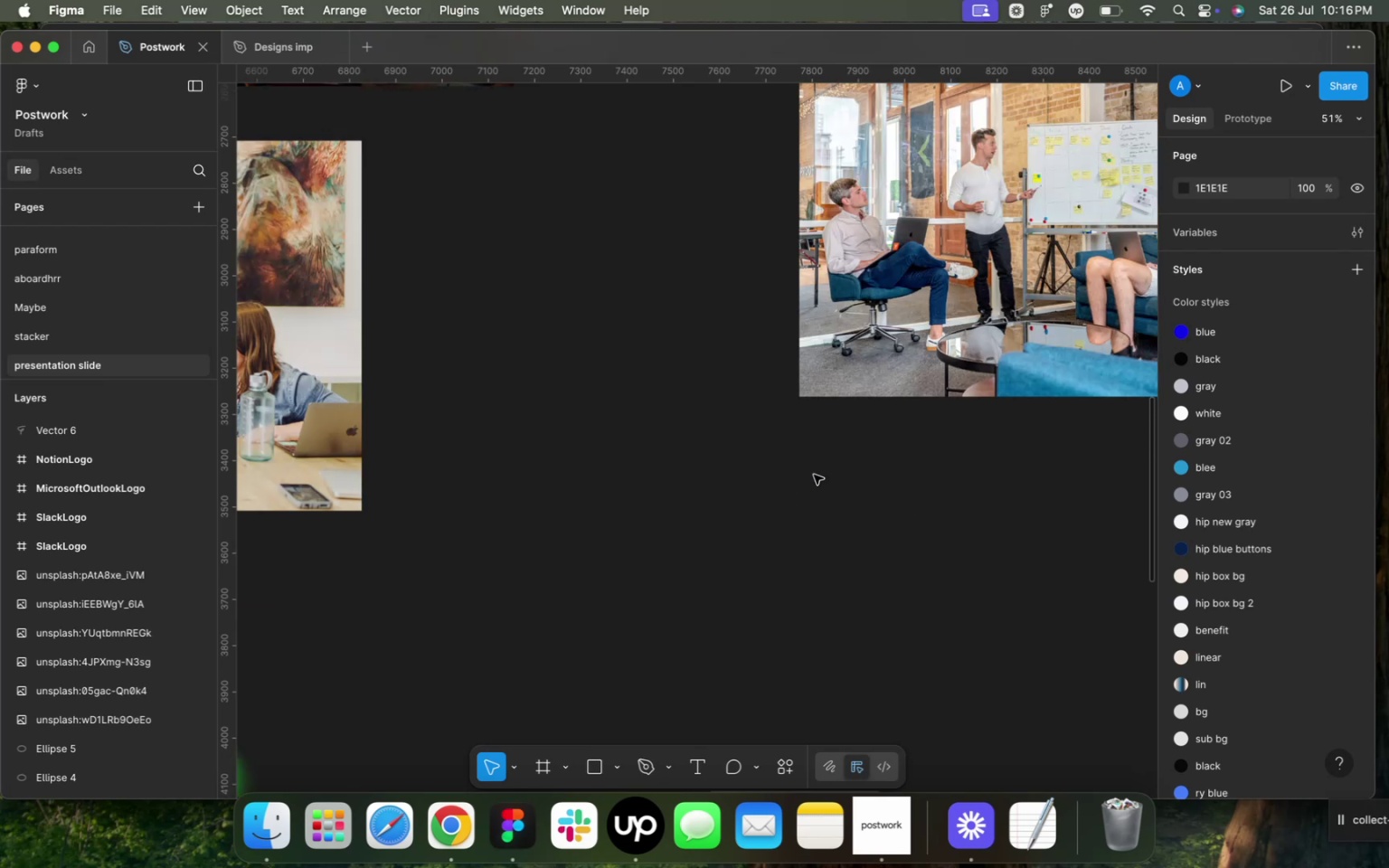 
scroll: coordinate [811, 478], scroll_direction: up, amount: 20.0
 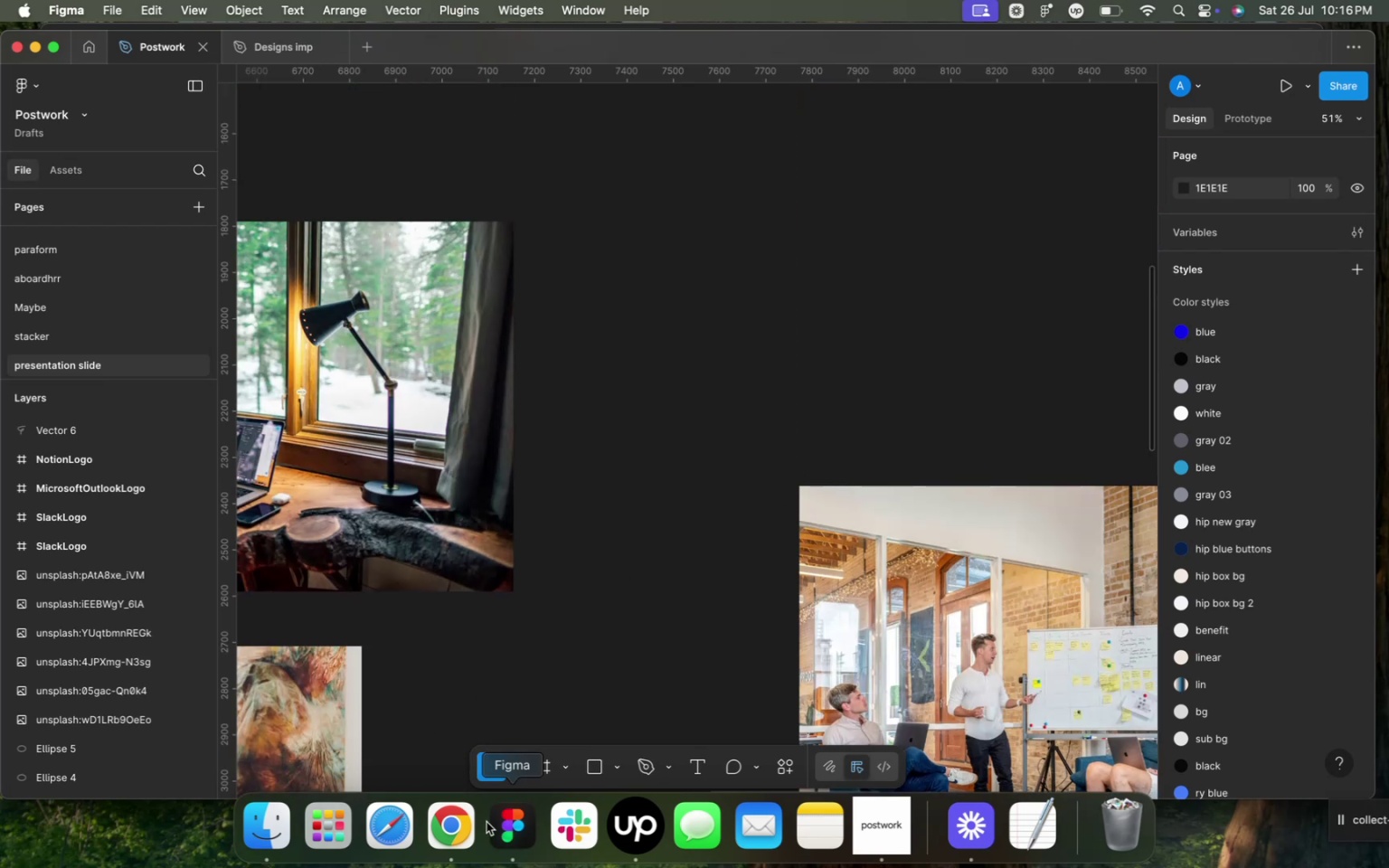 
left_click([458, 831])
 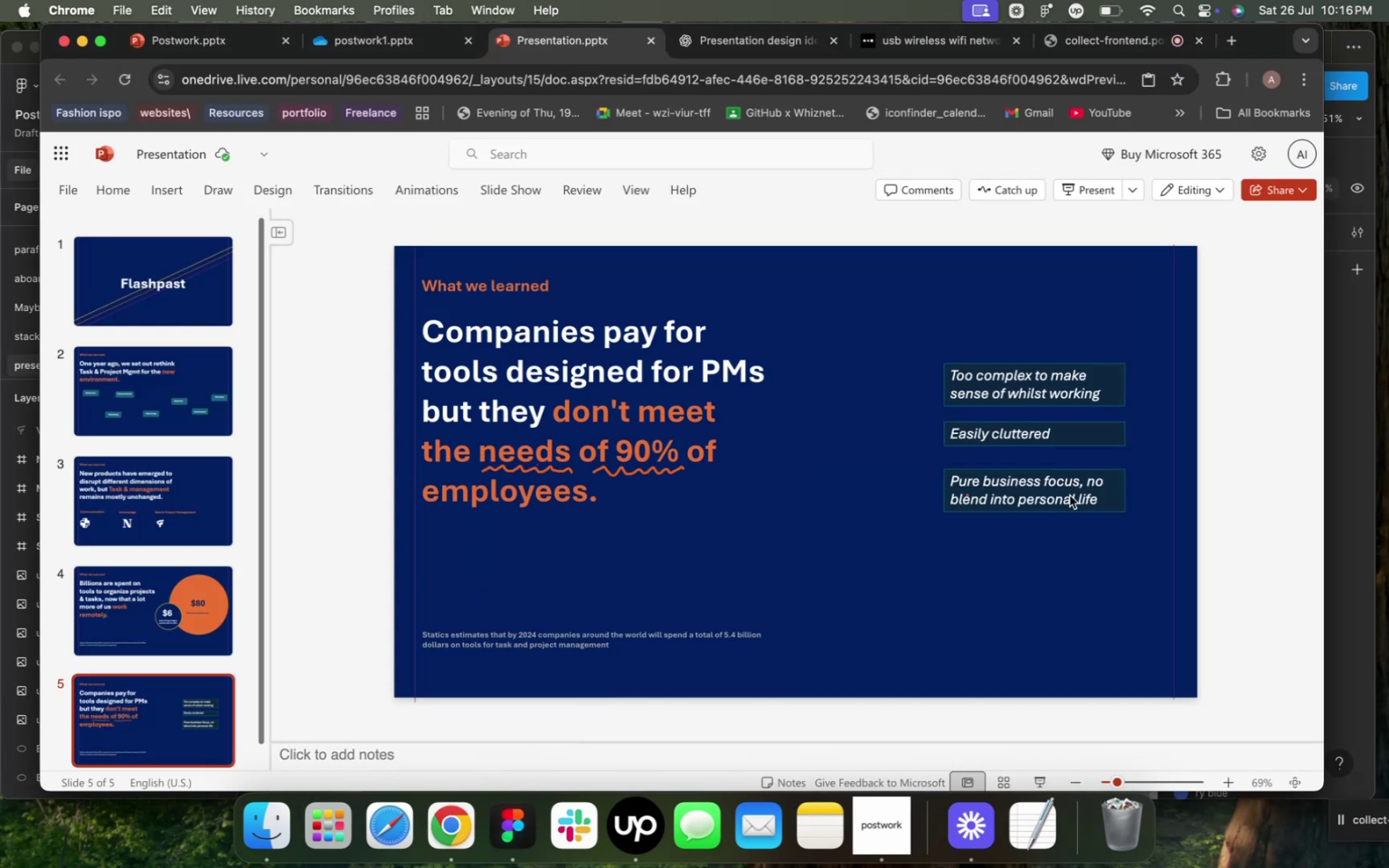 
left_click([1068, 495])
 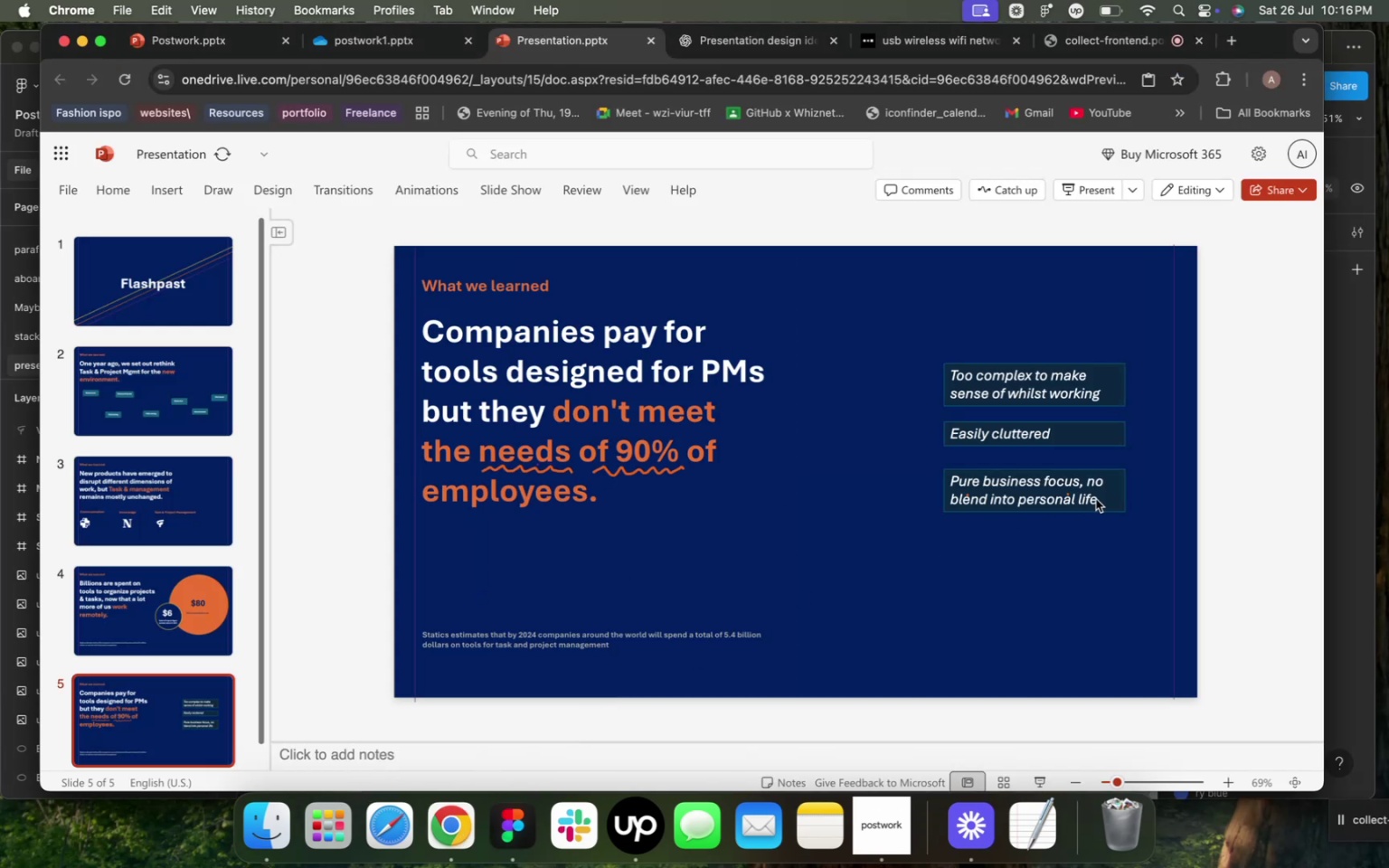 
double_click([1096, 499])
 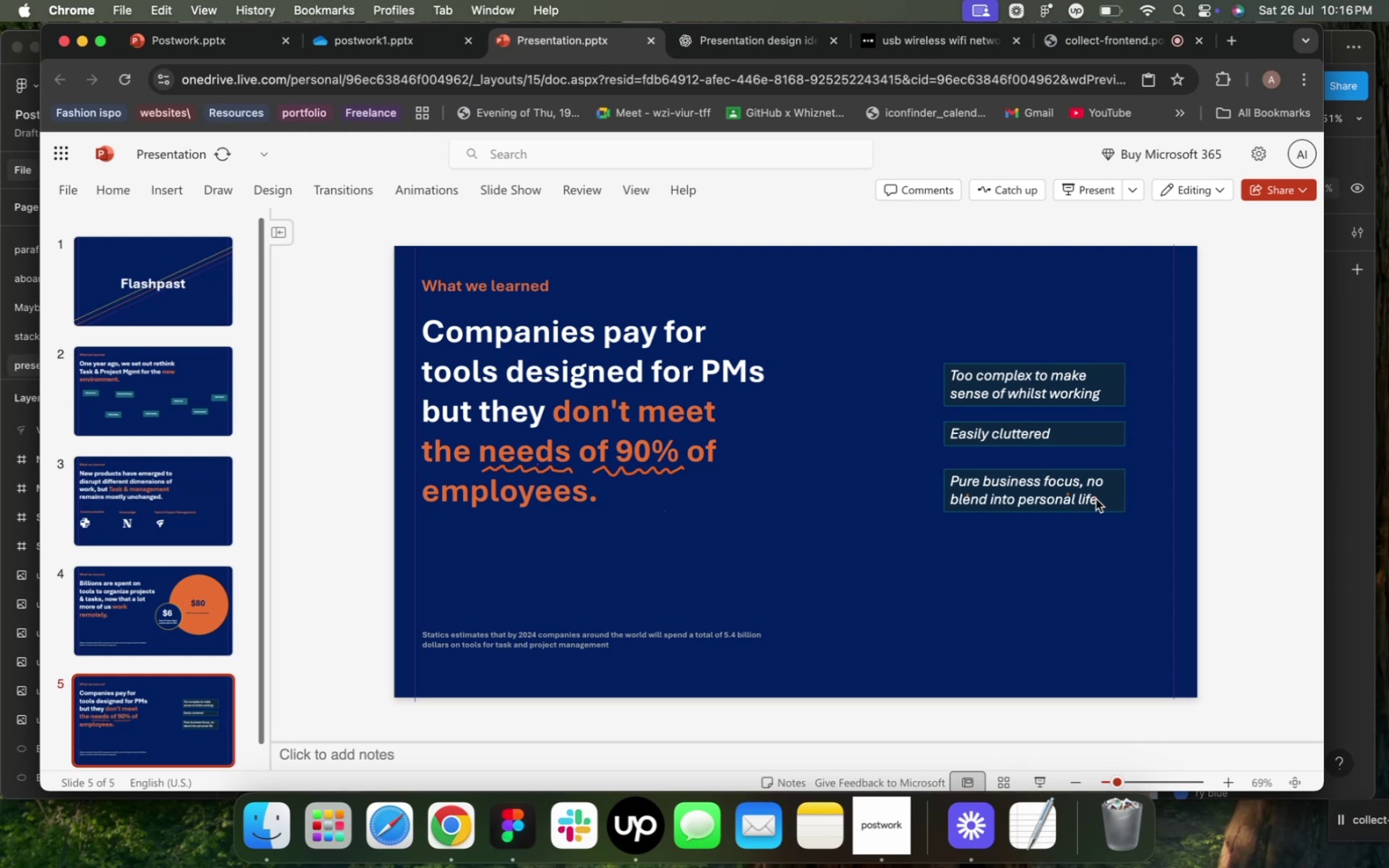 
double_click([1096, 499])
 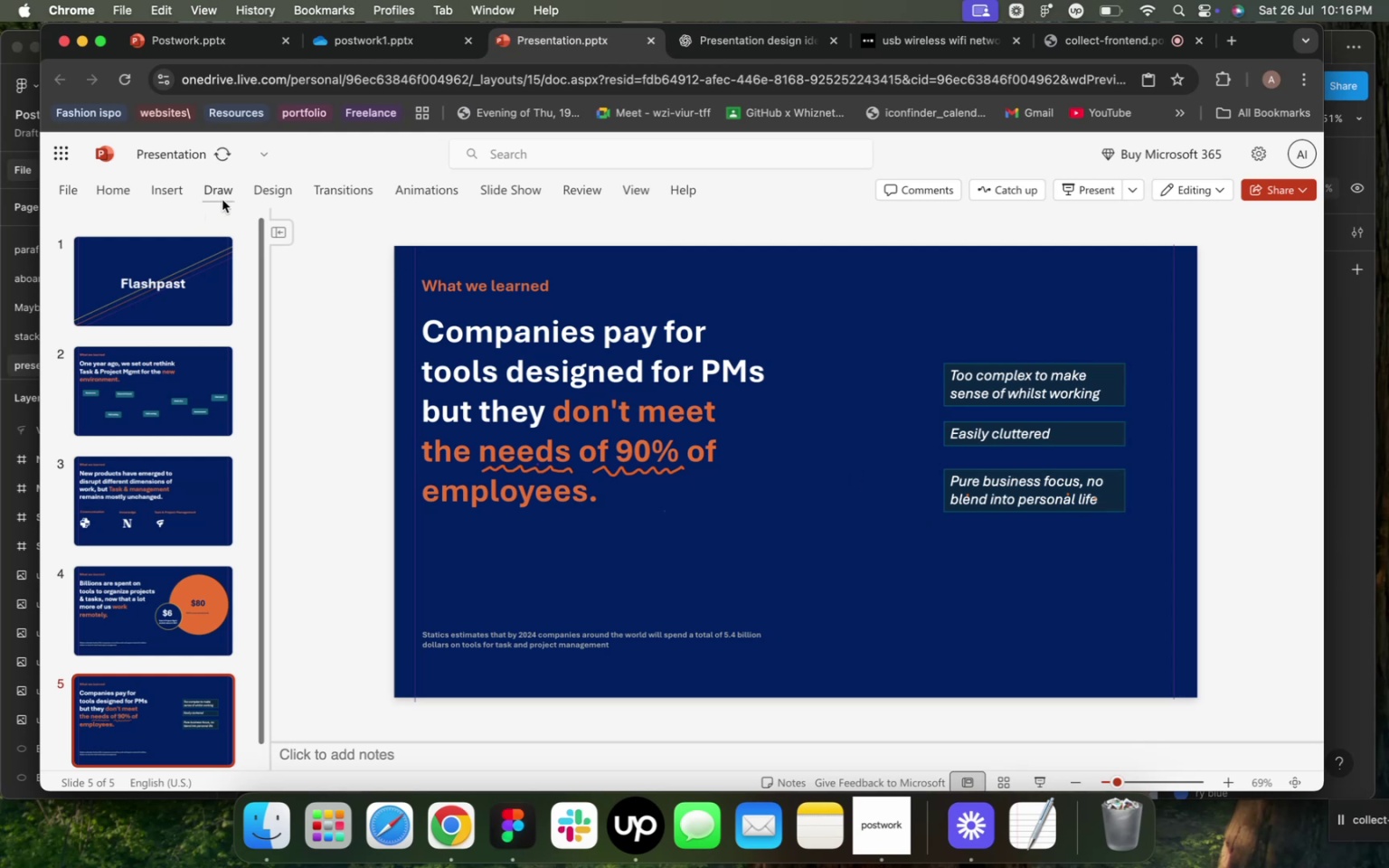 
left_click([222, 182])
 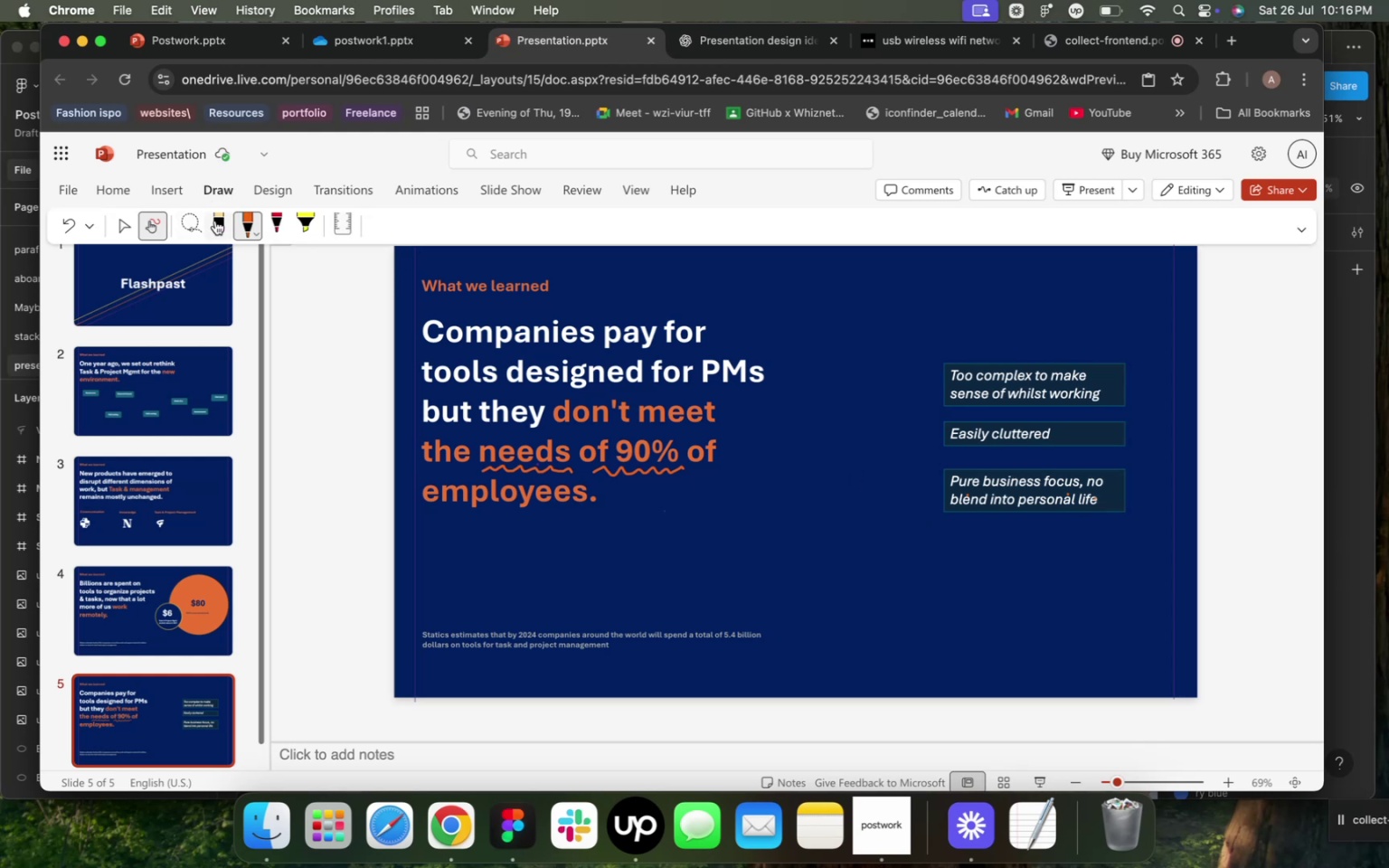 
left_click([216, 221])
 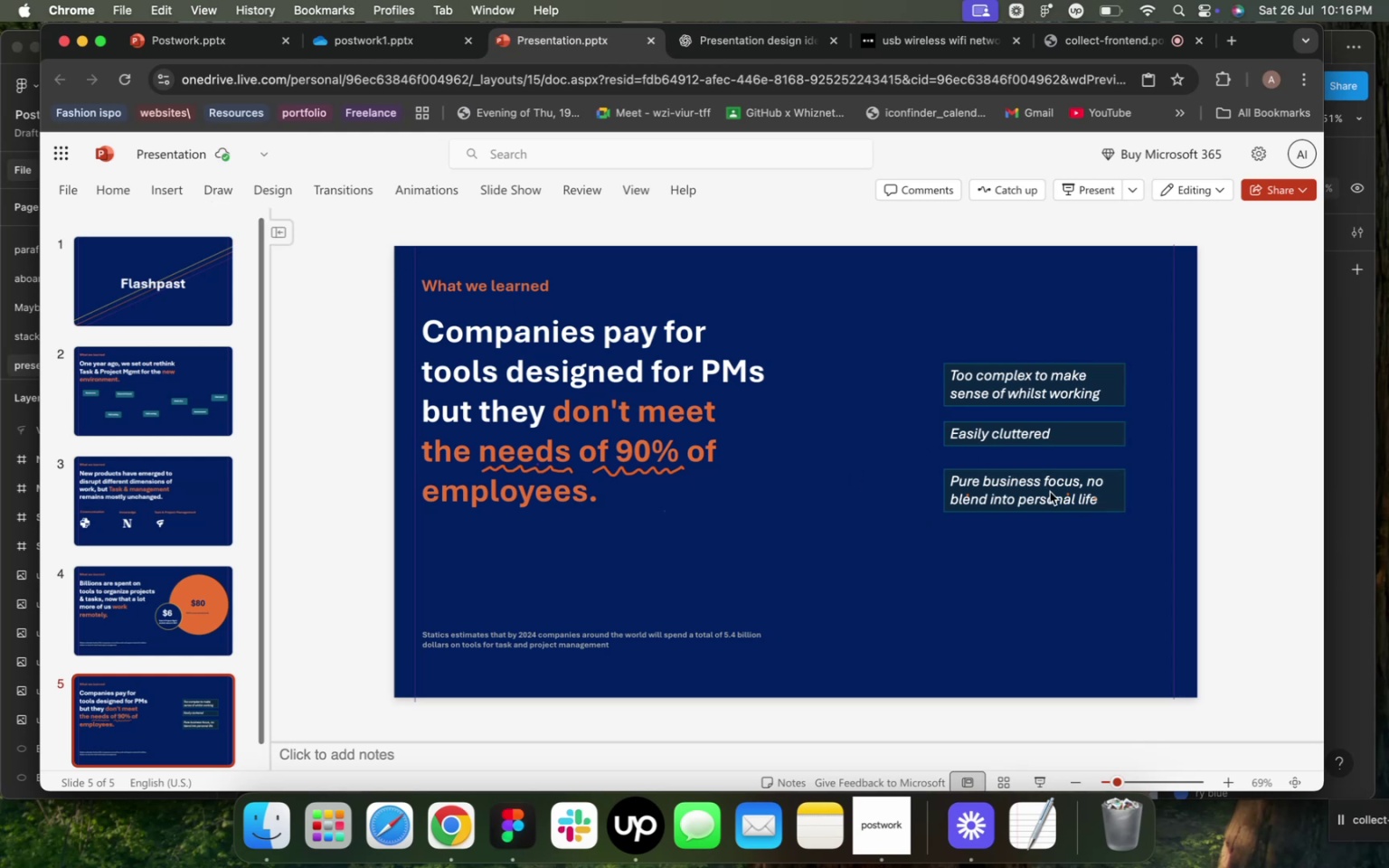 
left_click_drag(start_coordinate=[1050, 492], to_coordinate=[1084, 506])
 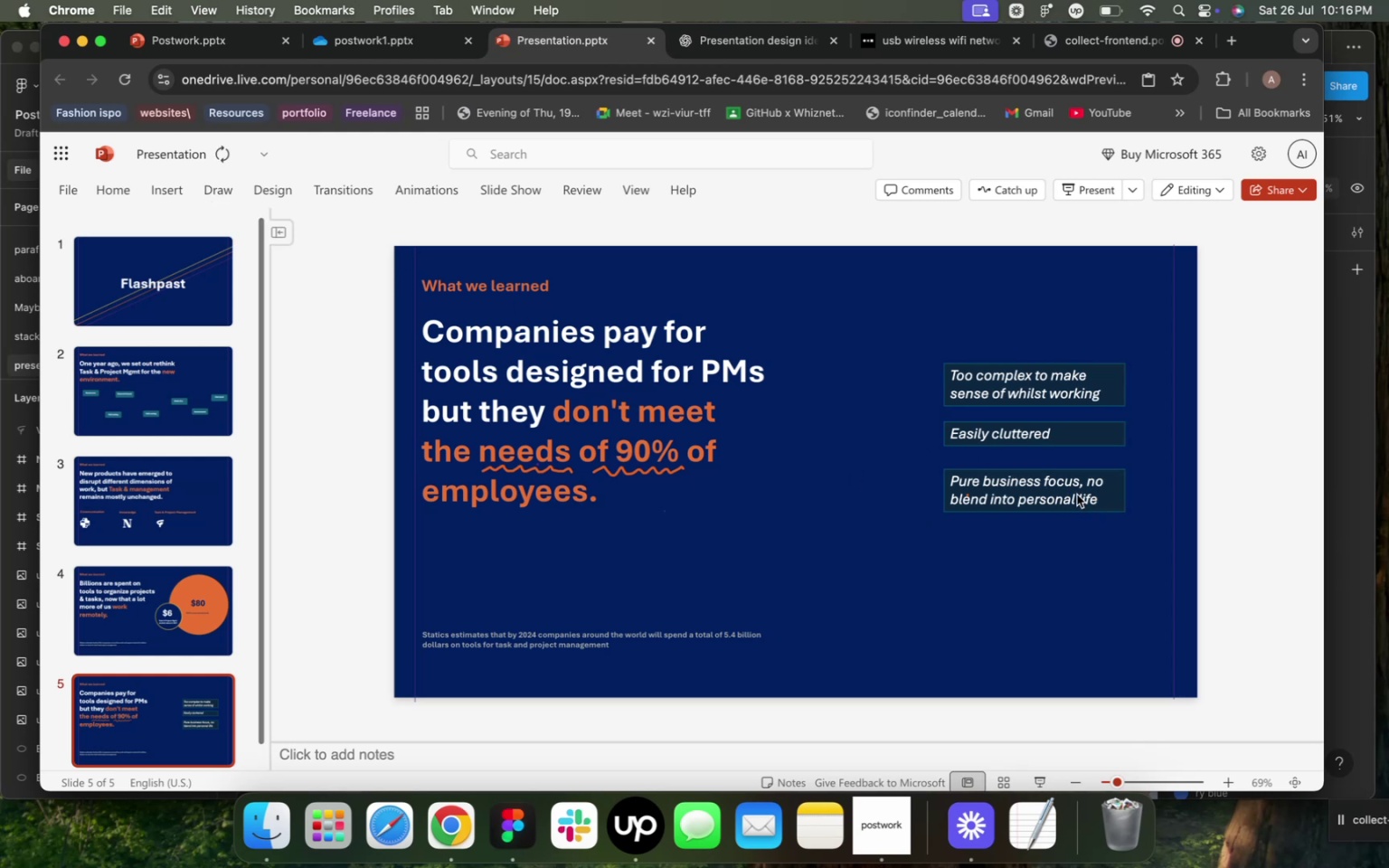 
left_click_drag(start_coordinate=[1076, 495], to_coordinate=[1094, 498])
 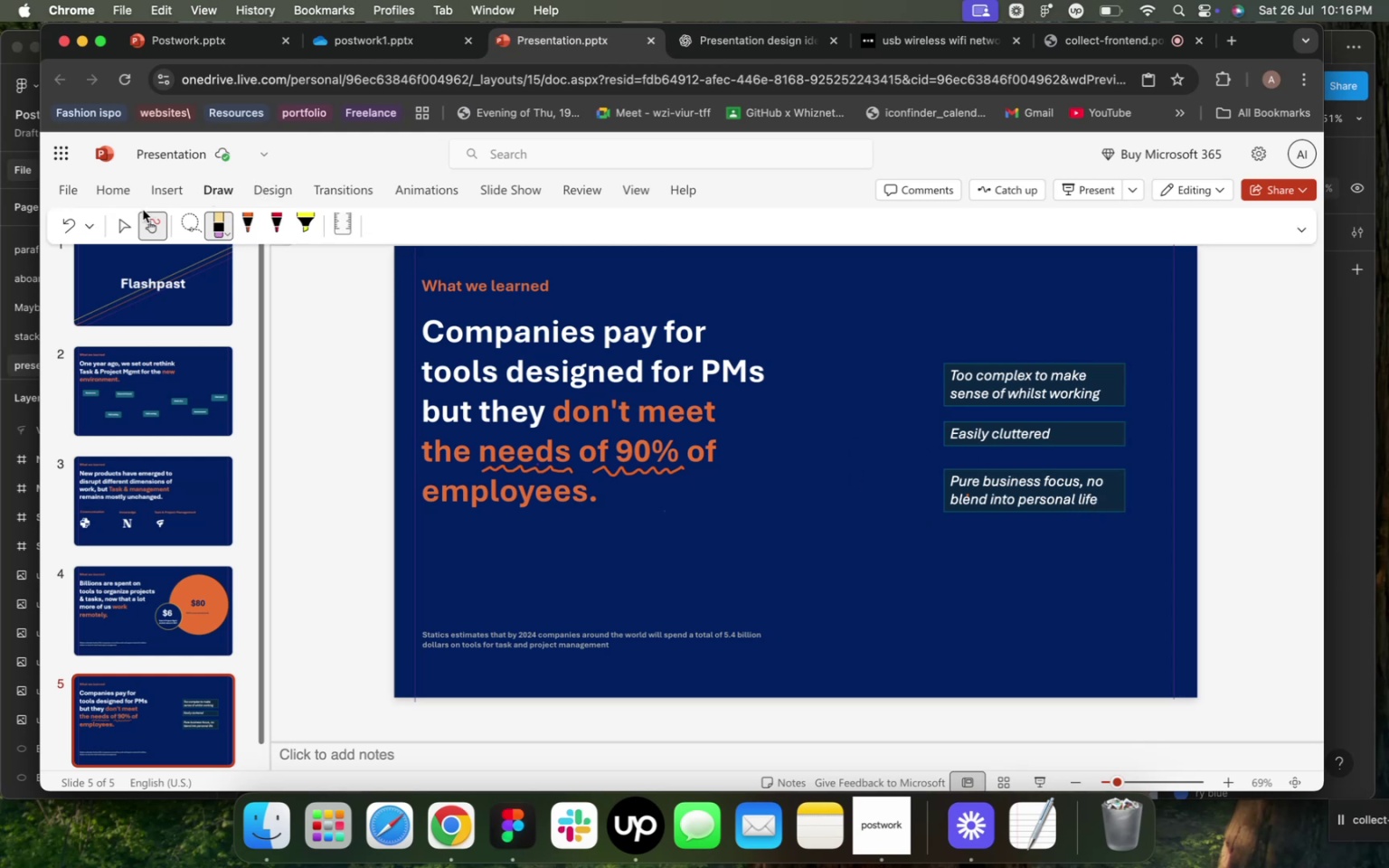 
left_click([129, 222])
 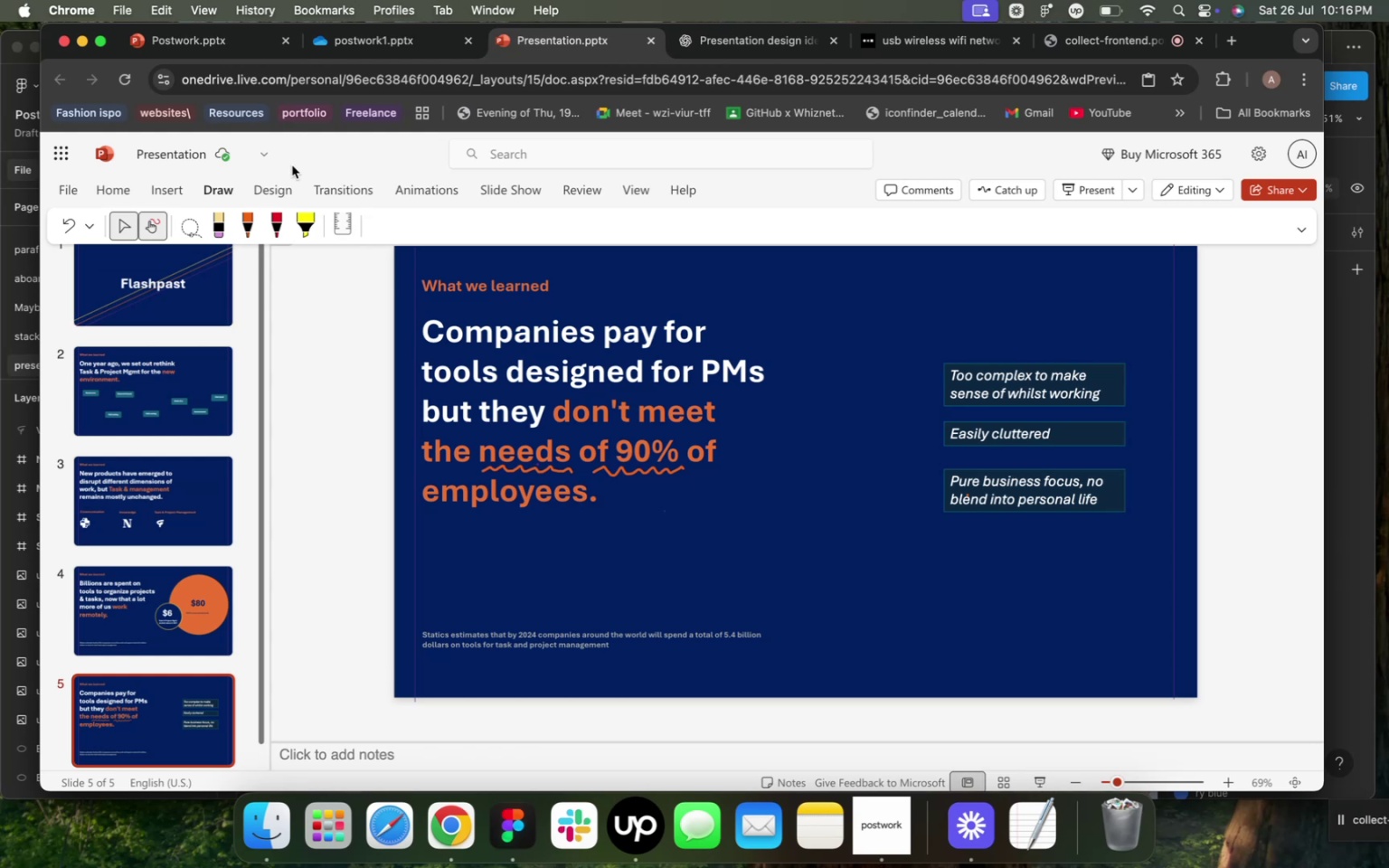 
left_click([109, 194])
 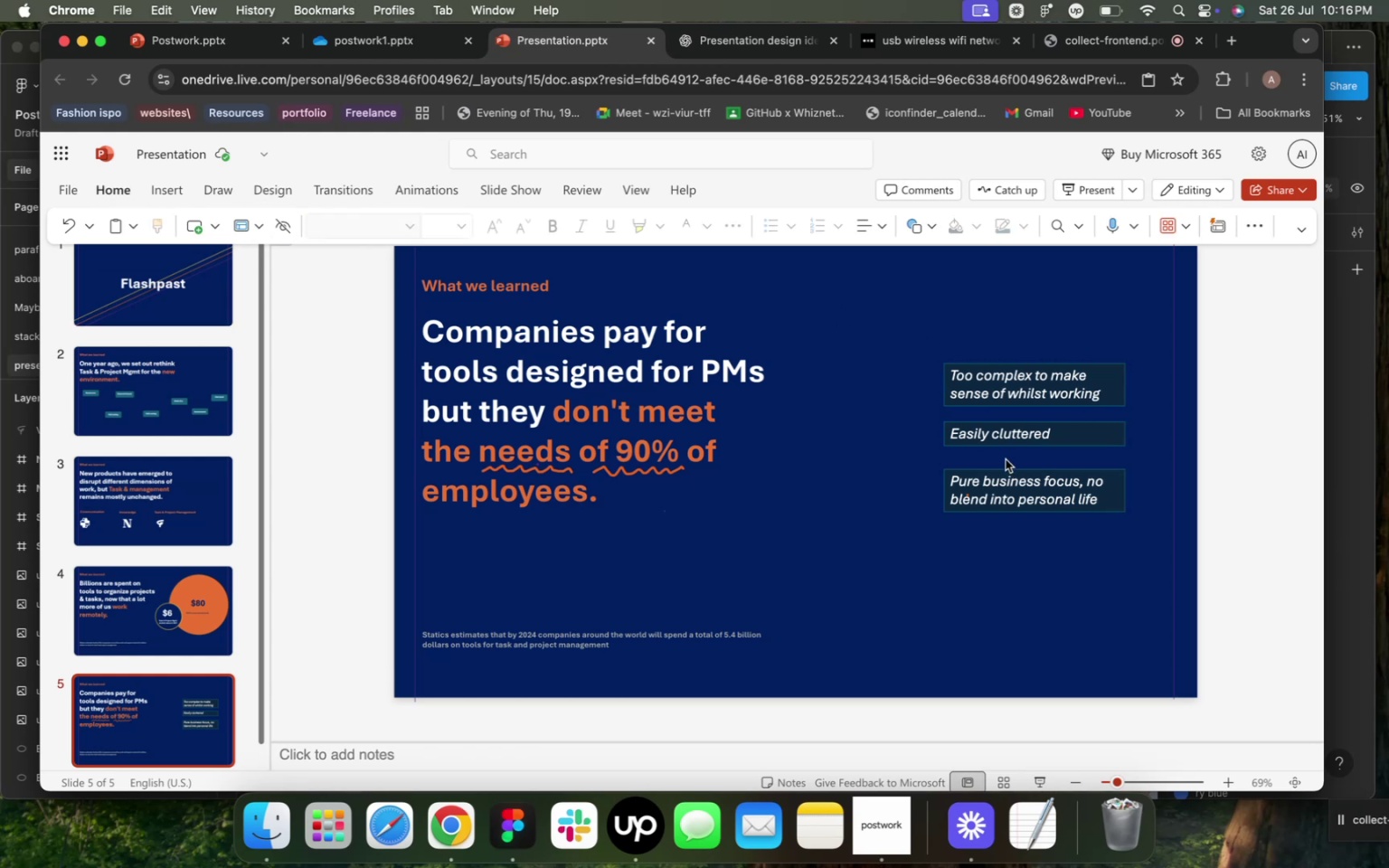 
double_click([1009, 477])
 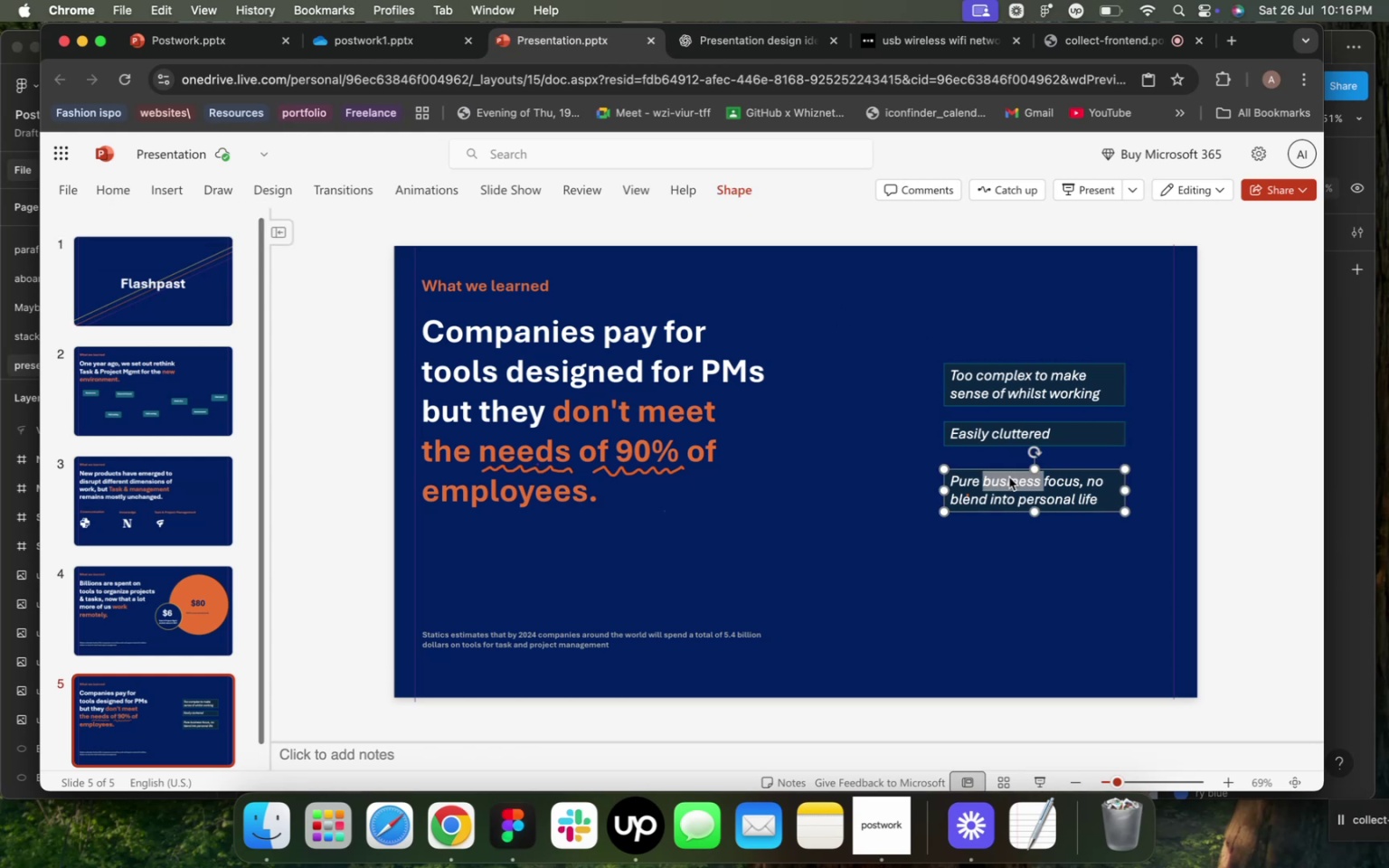 
triple_click([1009, 477])
 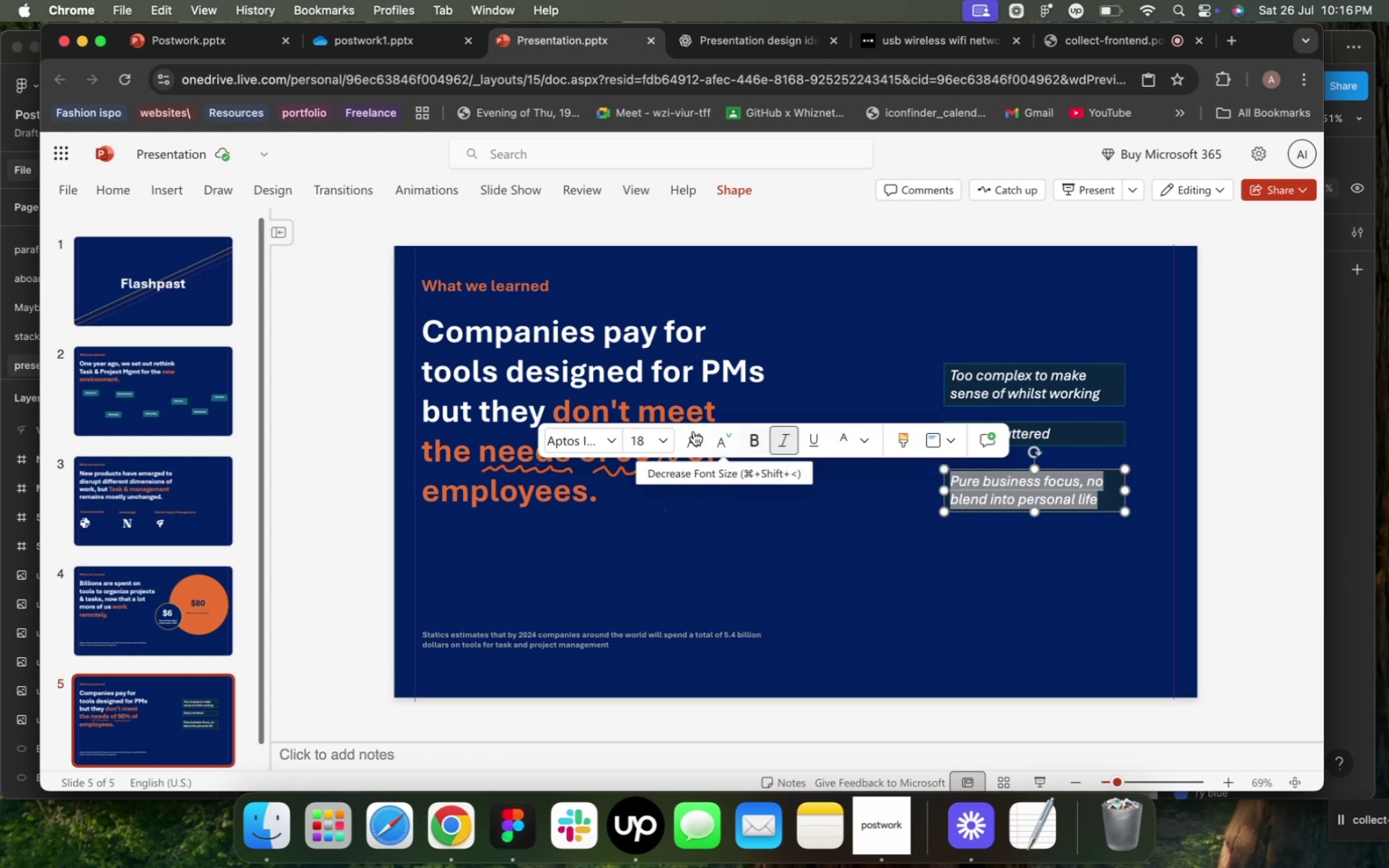 
left_click([657, 446])
 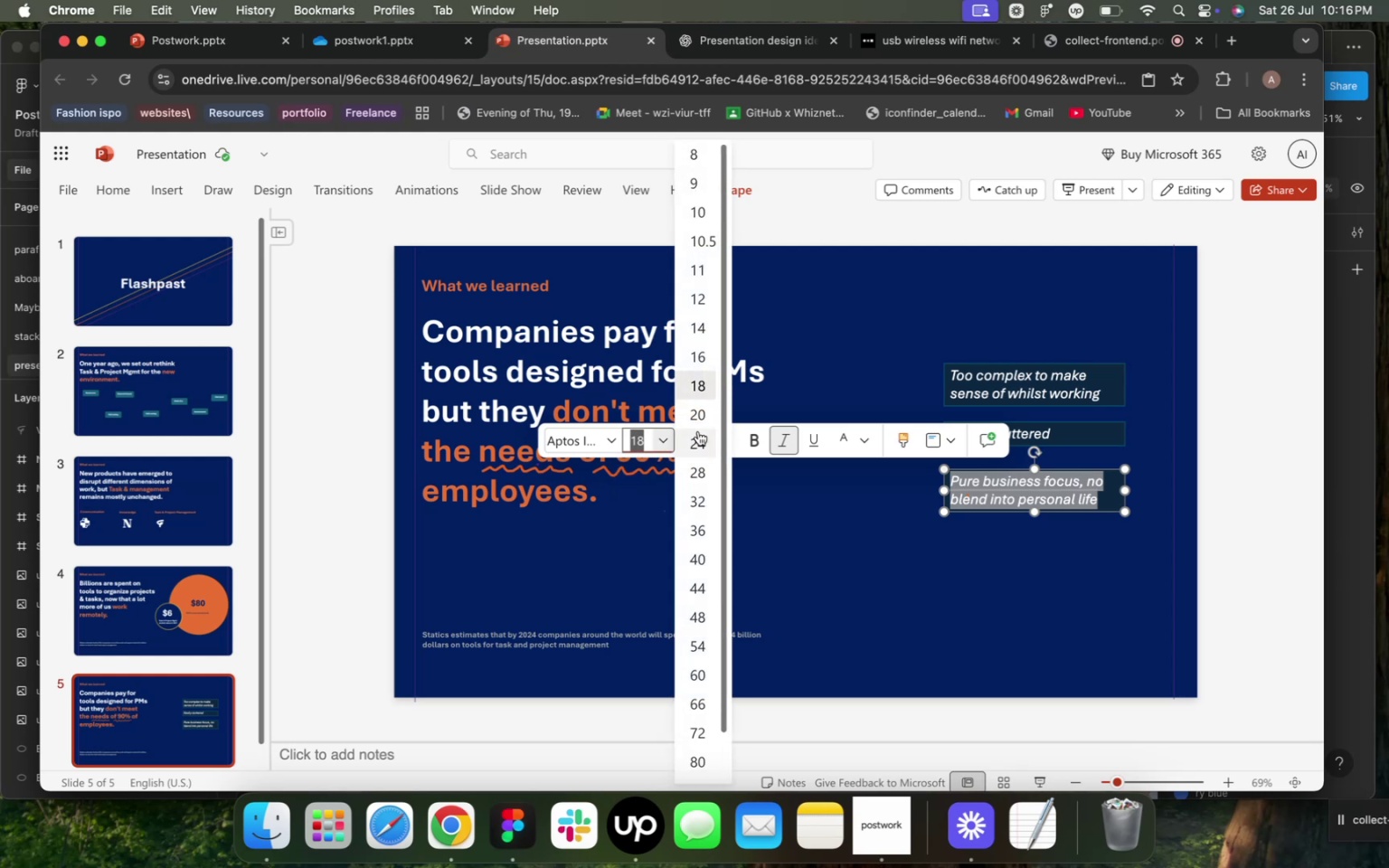 
left_click([700, 438])
 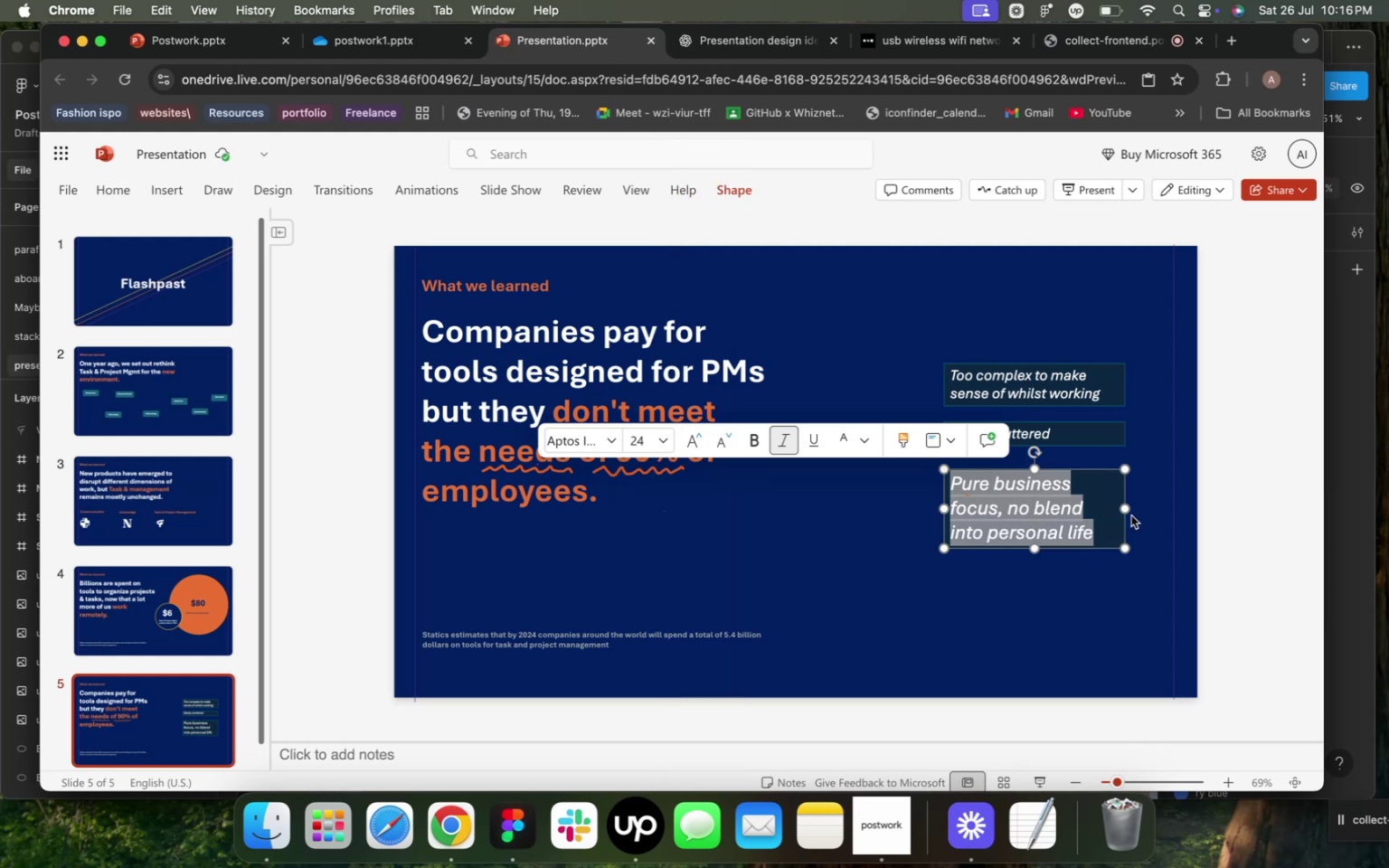 
left_click_drag(start_coordinate=[1124, 508], to_coordinate=[1157, 506])
 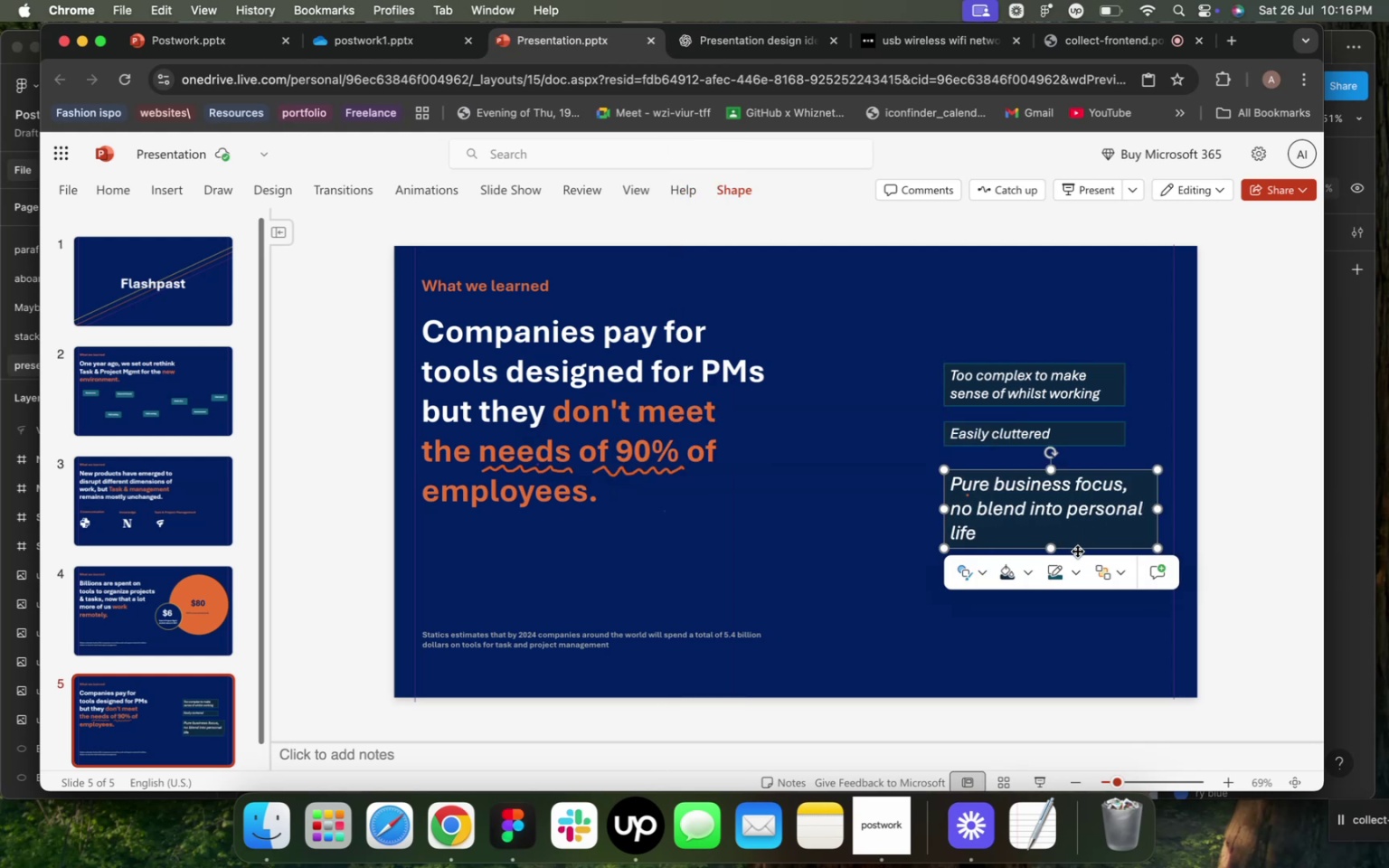 
left_click_drag(start_coordinate=[1078, 550], to_coordinate=[1015, 550])
 